 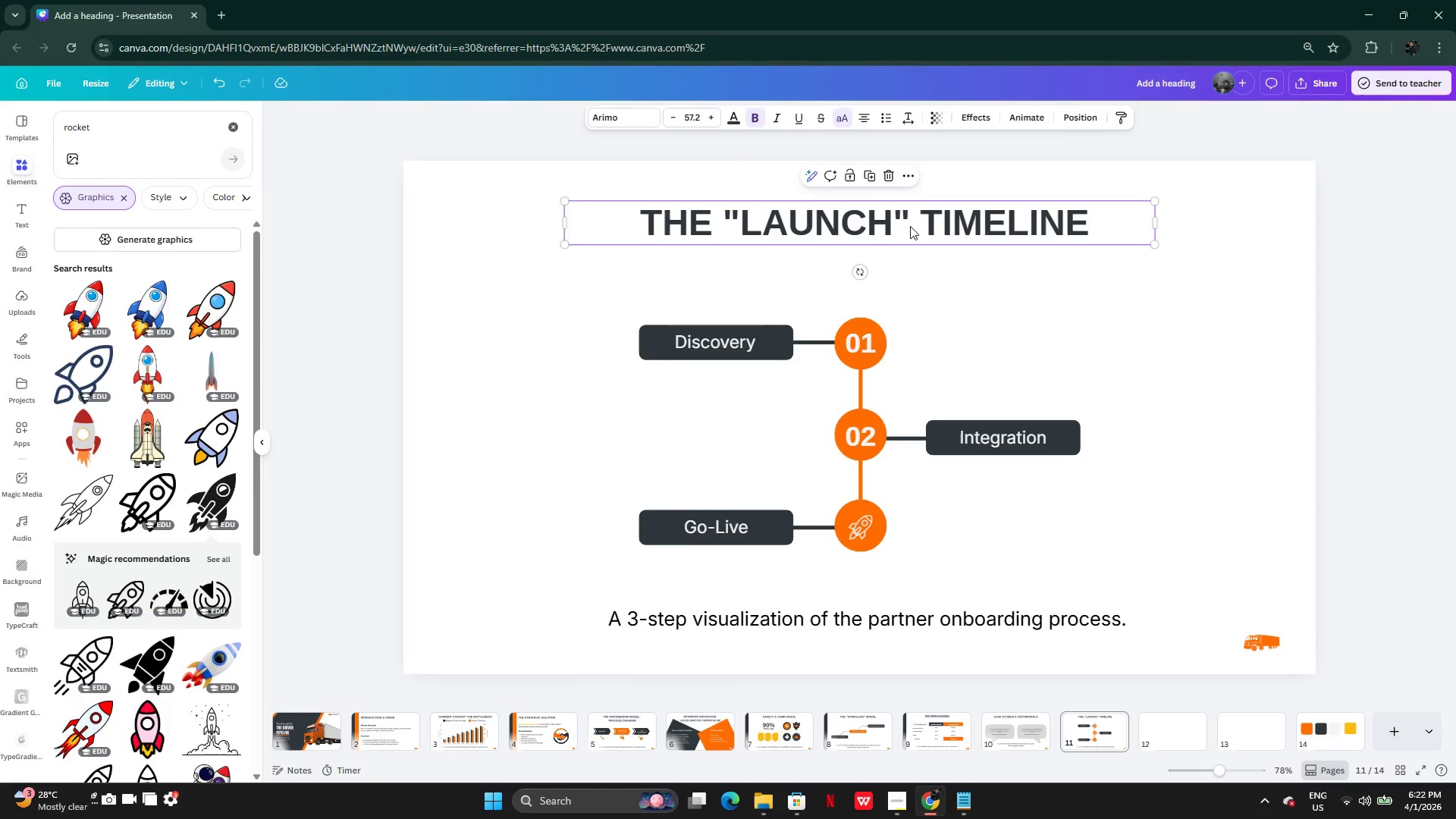 
key(Control+C)
 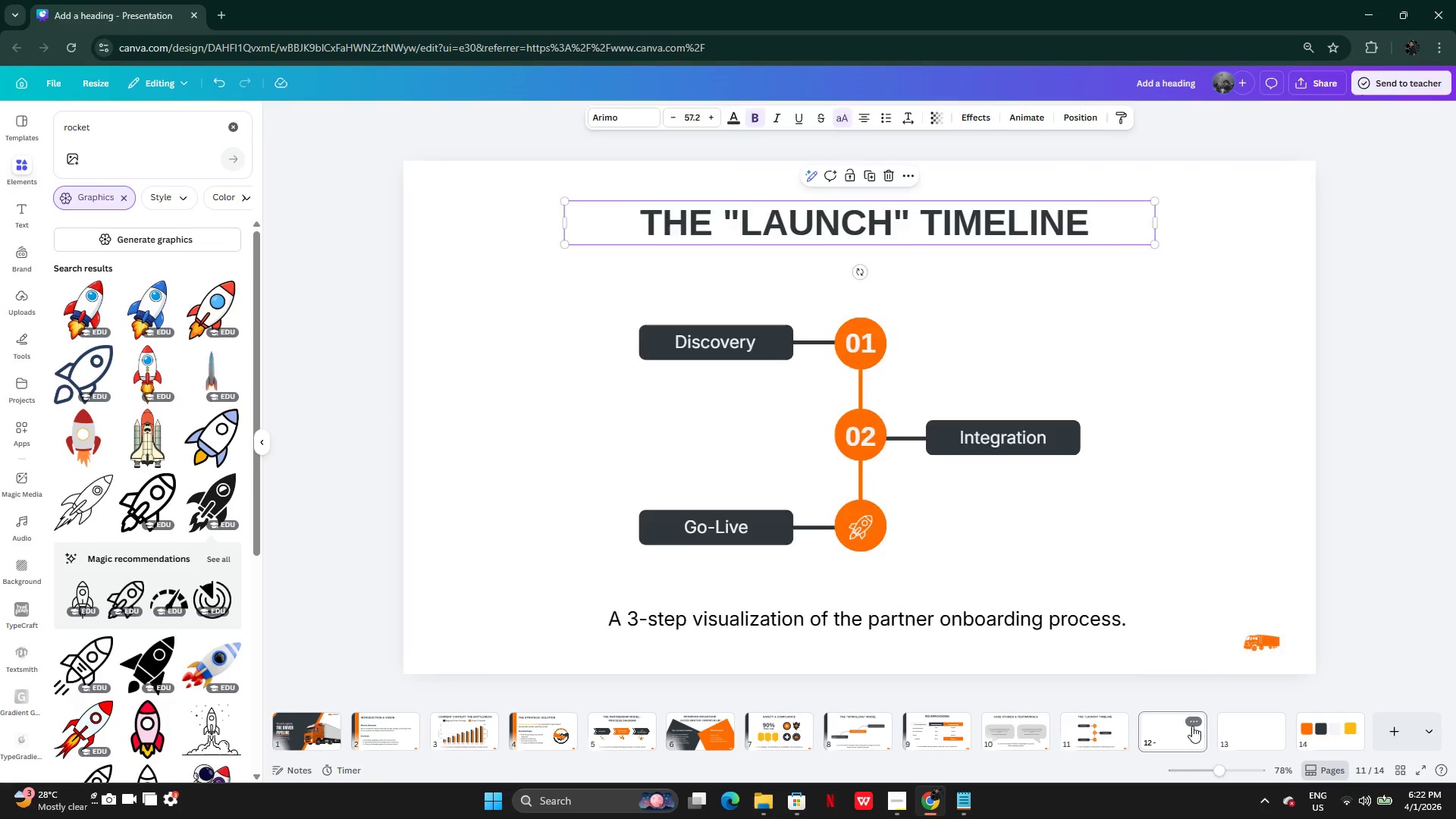 
double_click([983, 469])
 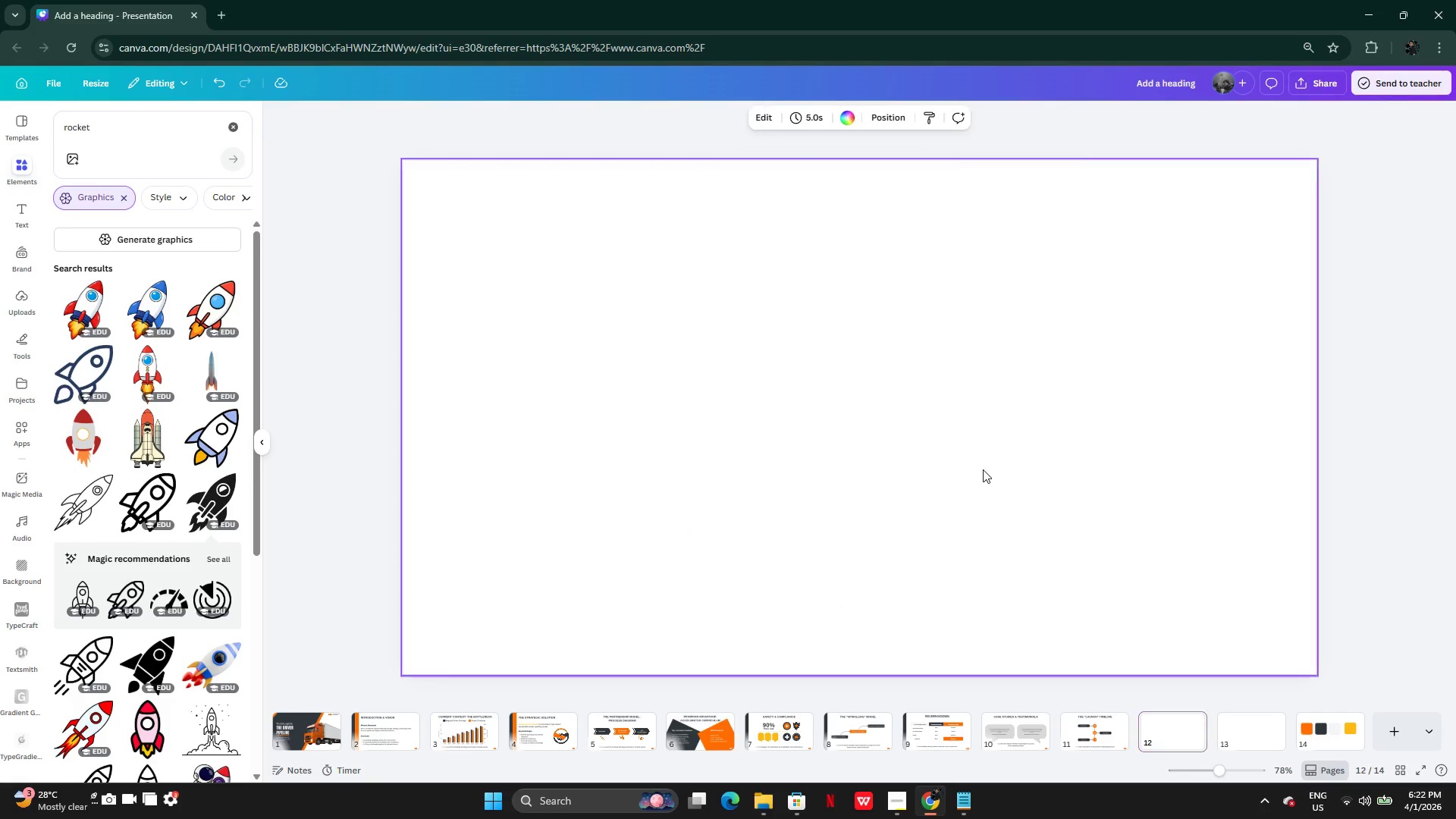 
key(Control+V)
 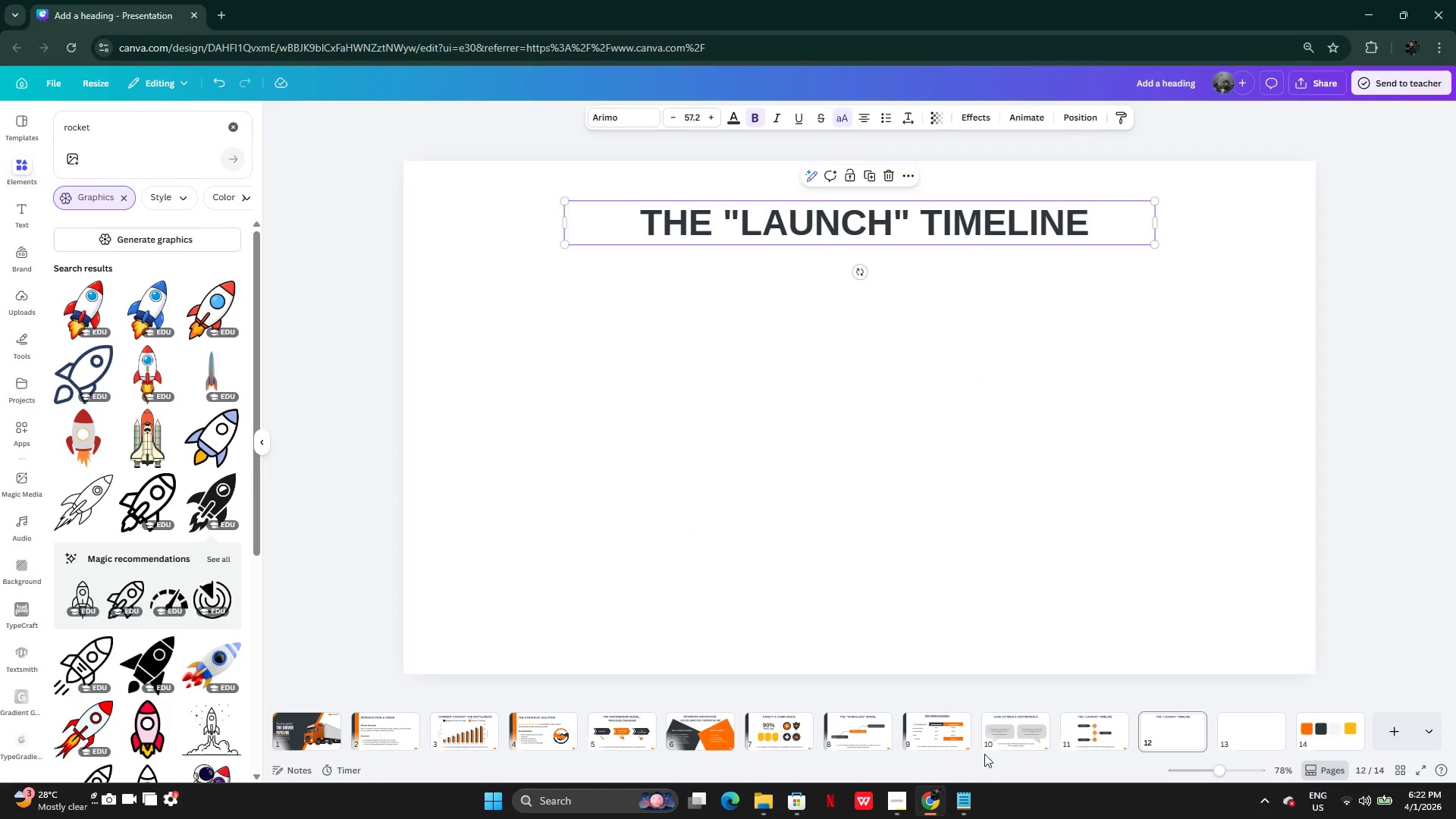 
left_click([959, 792])
 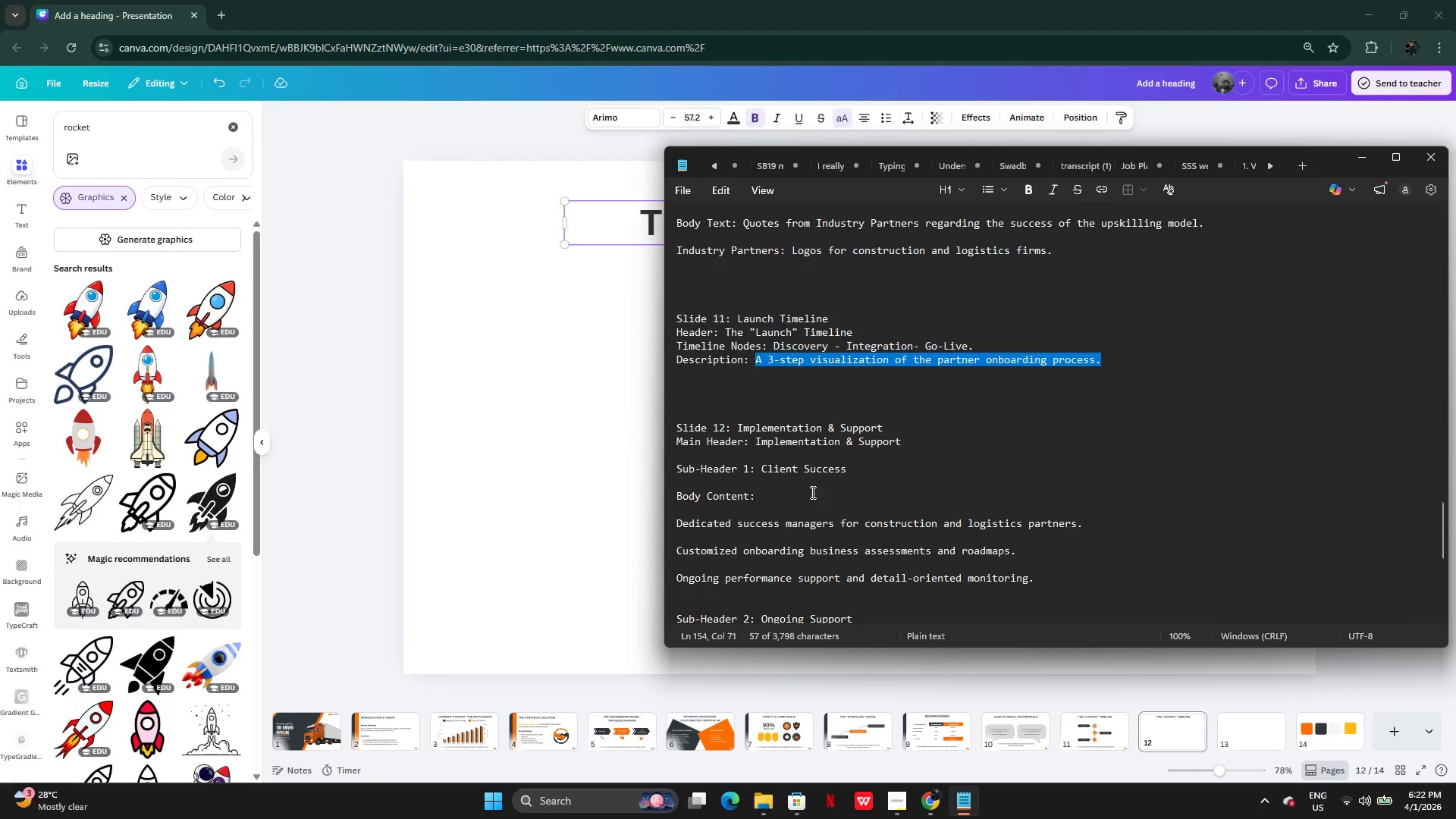 
scroll: coordinate [777, 440], scroll_direction: none, amount: 0.0
 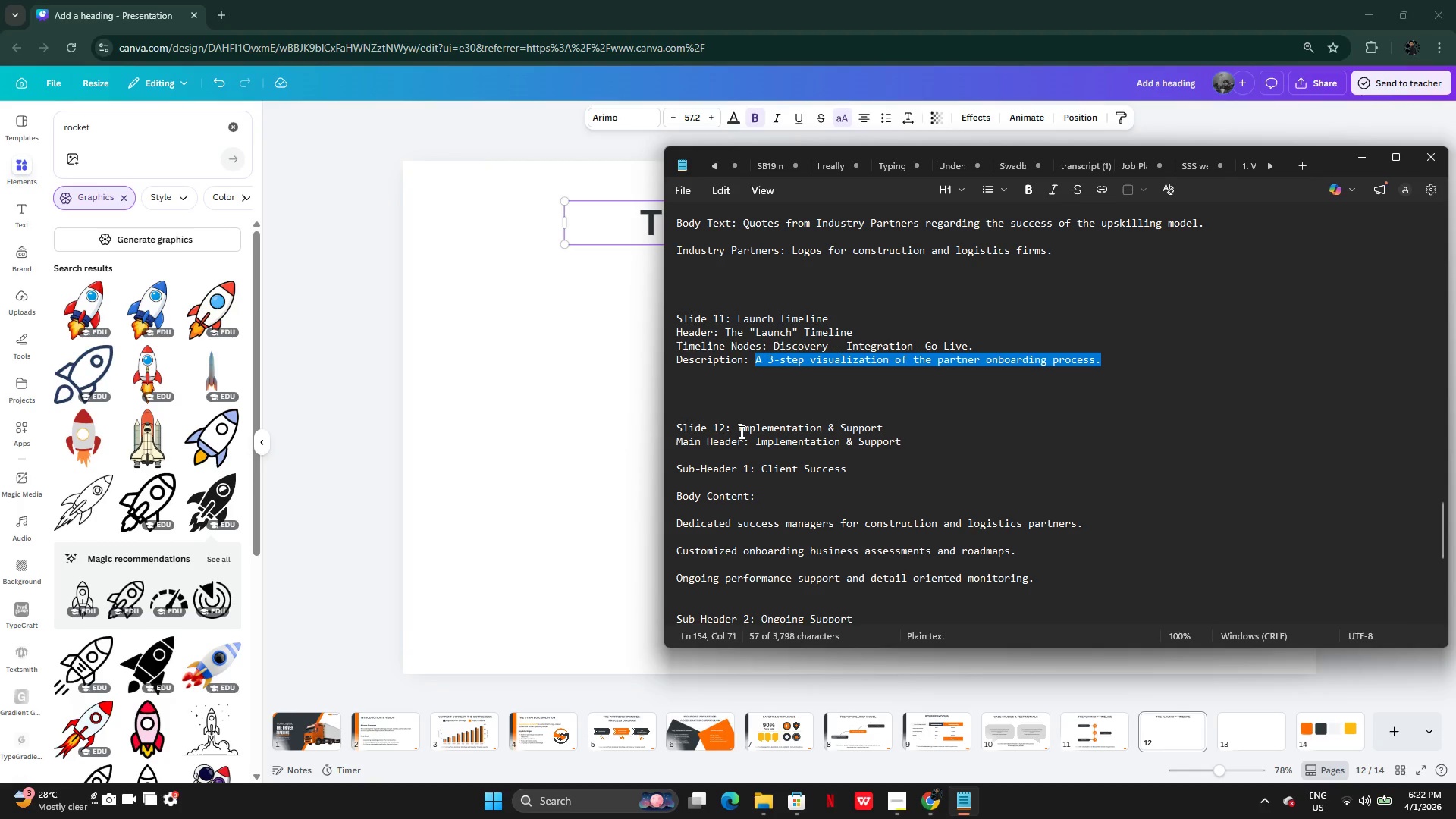 
left_click_drag(start_coordinate=[740, 430], to_coordinate=[853, 428])
 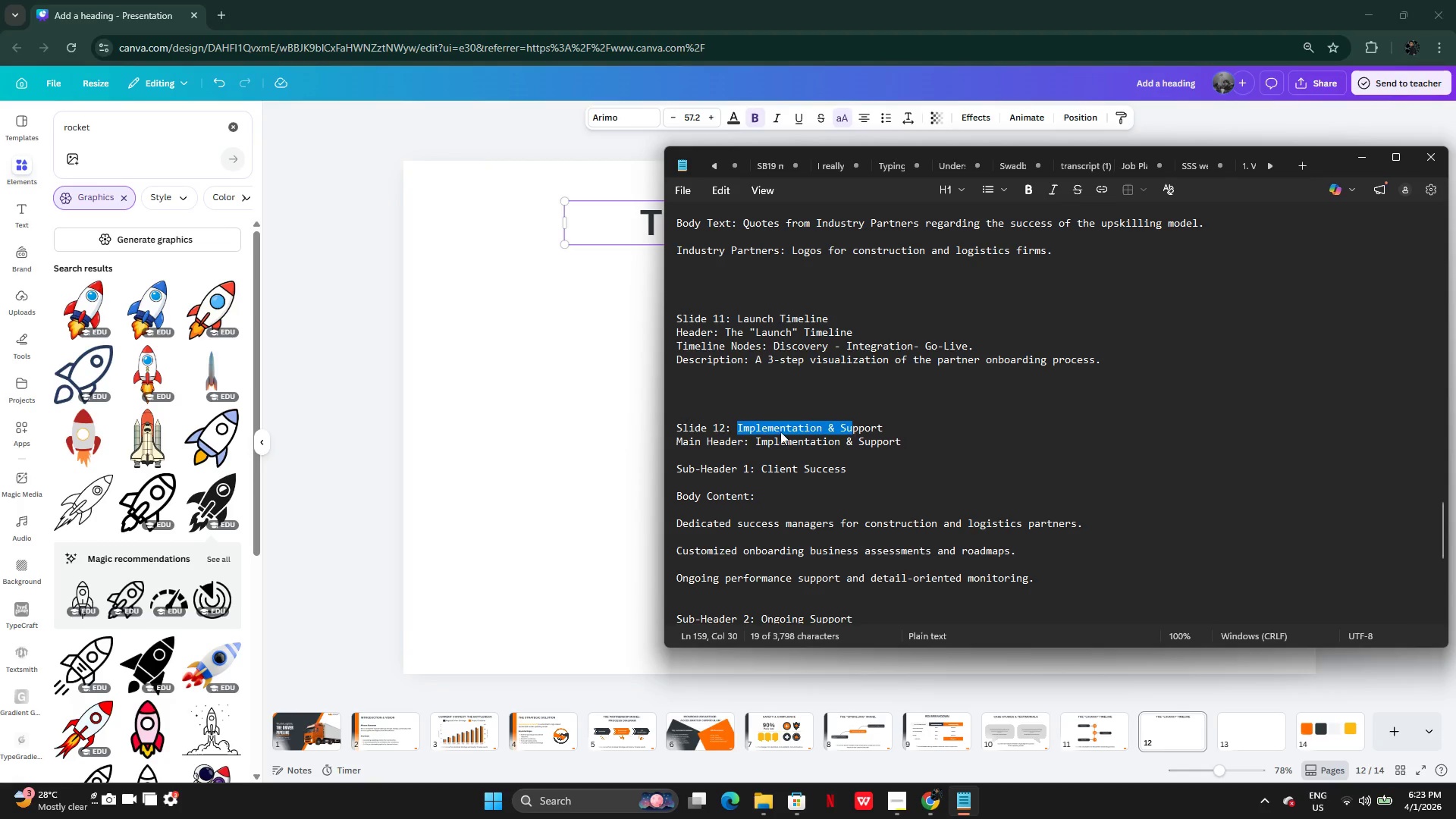 
left_click([755, 429])
 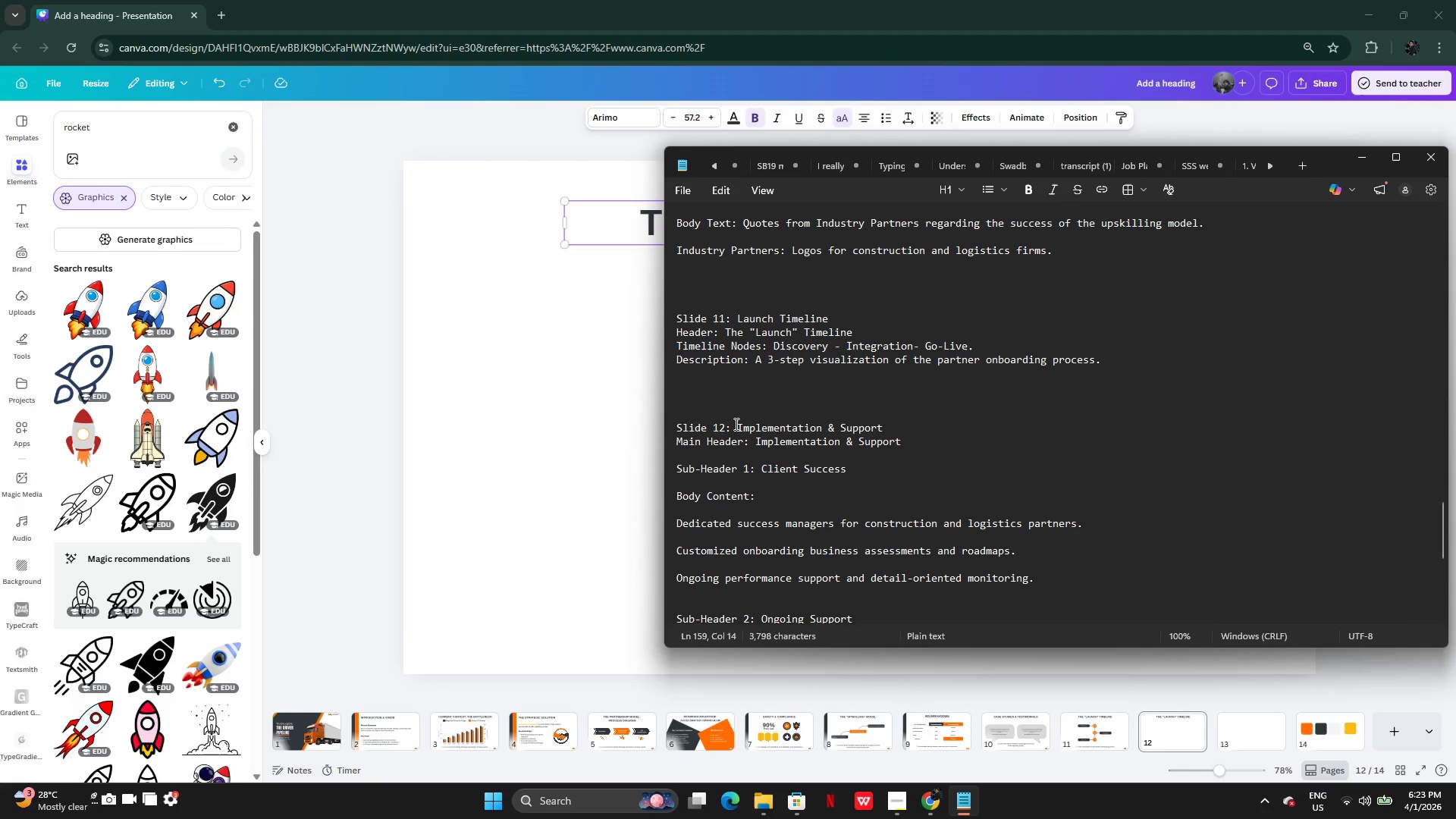 
left_click_drag(start_coordinate=[735, 424], to_coordinate=[902, 427])
 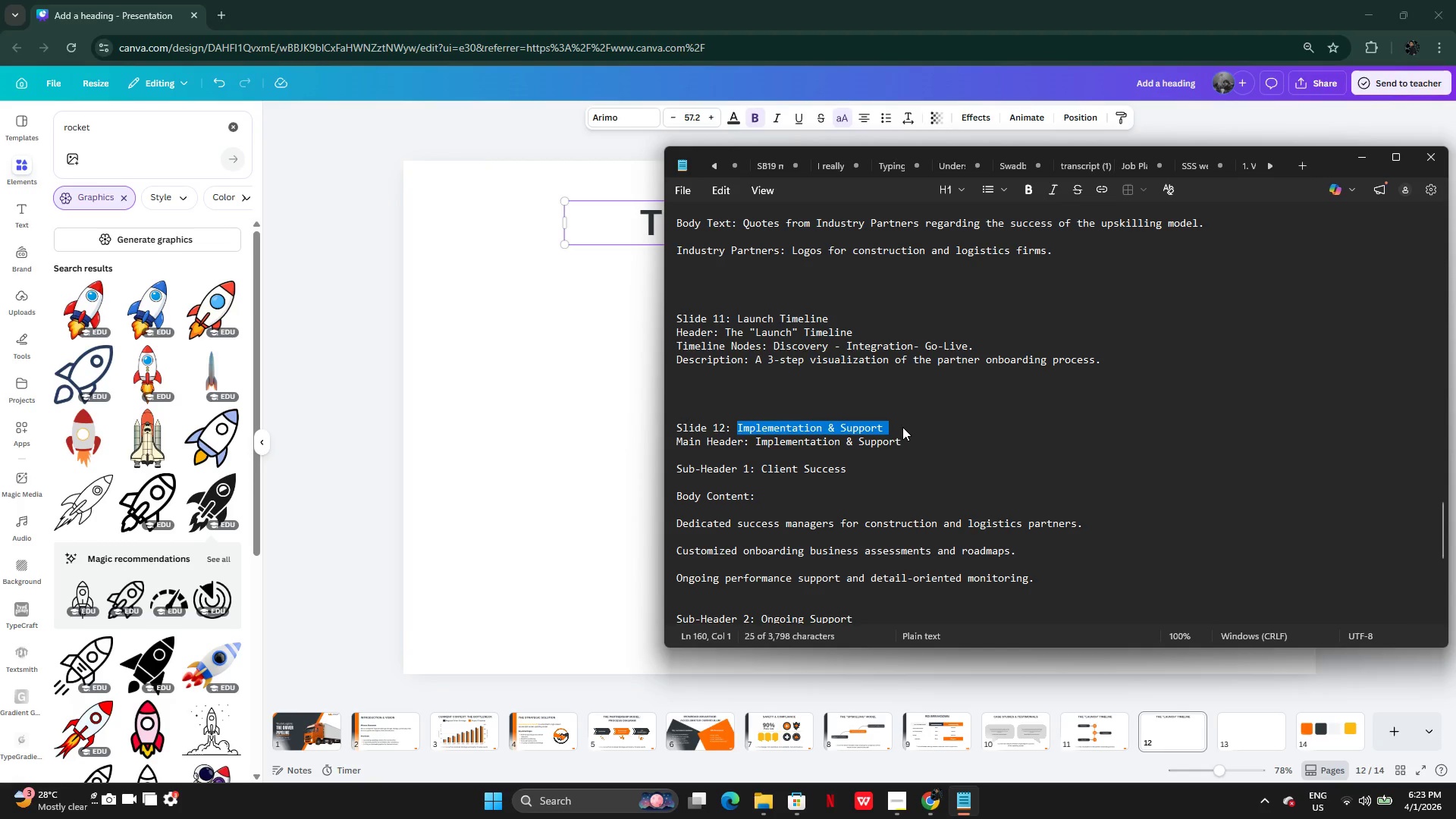 
key(Control+C)
 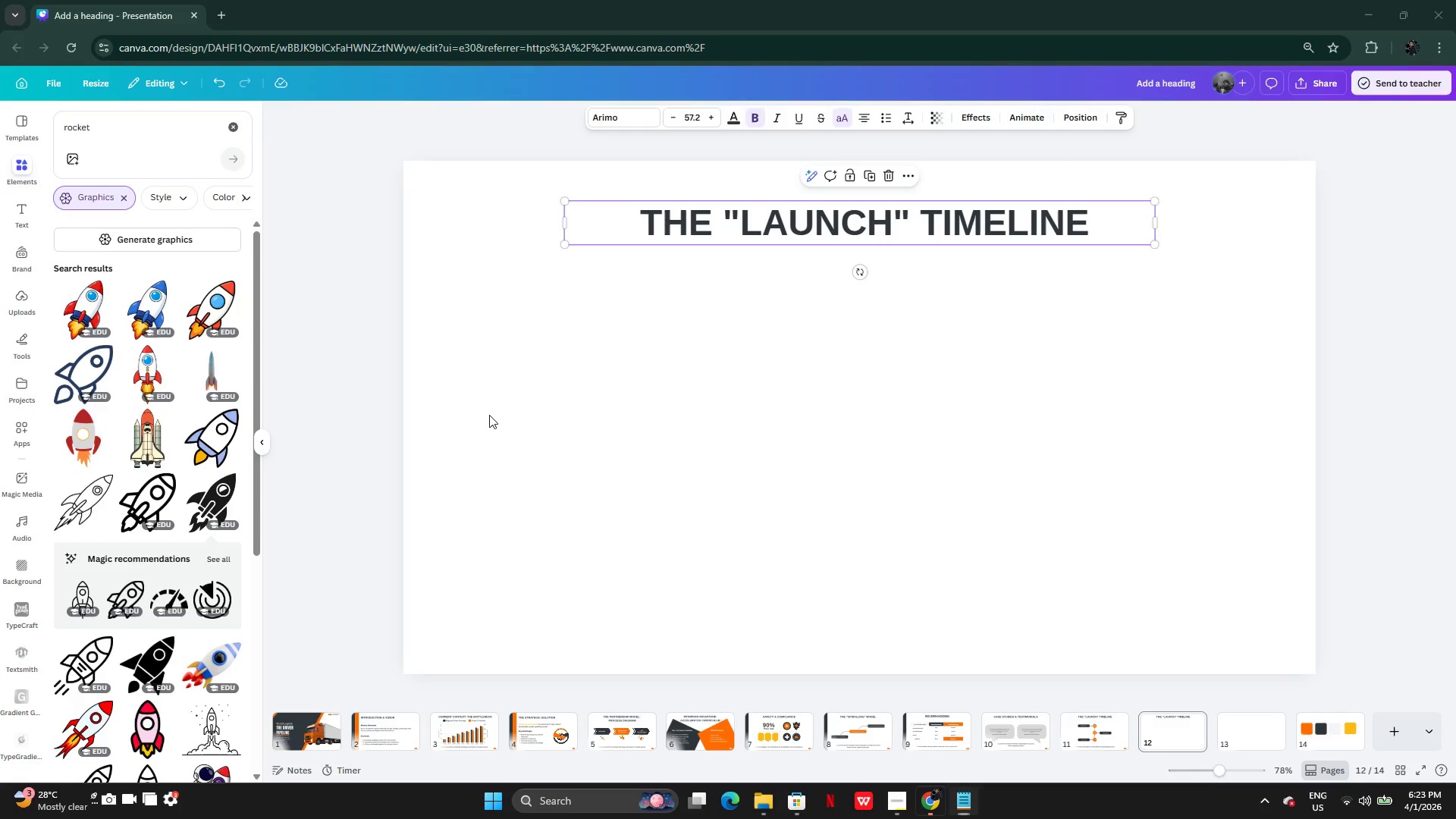 
left_click([489, 415])
 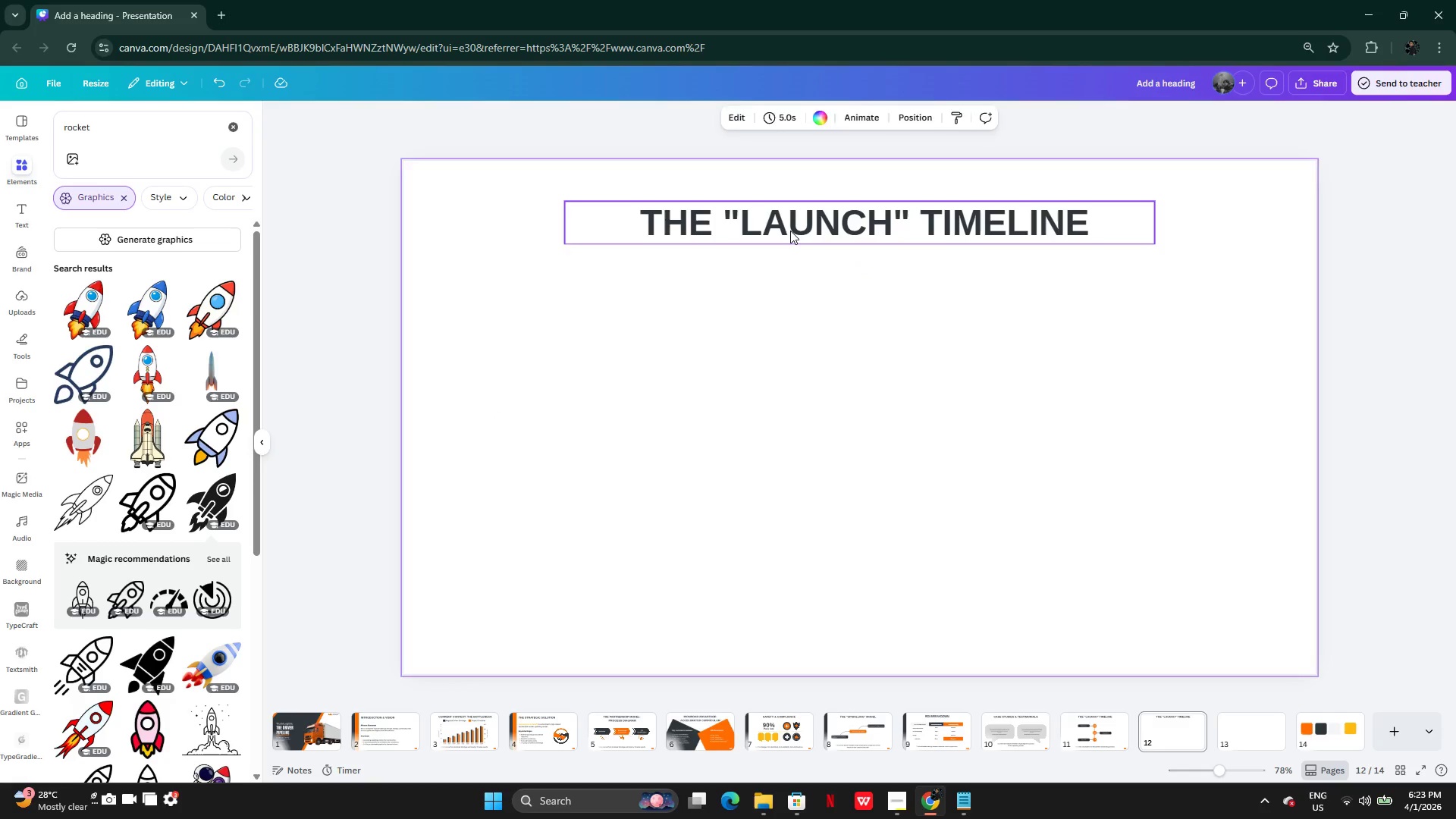 
double_click([790, 231])
 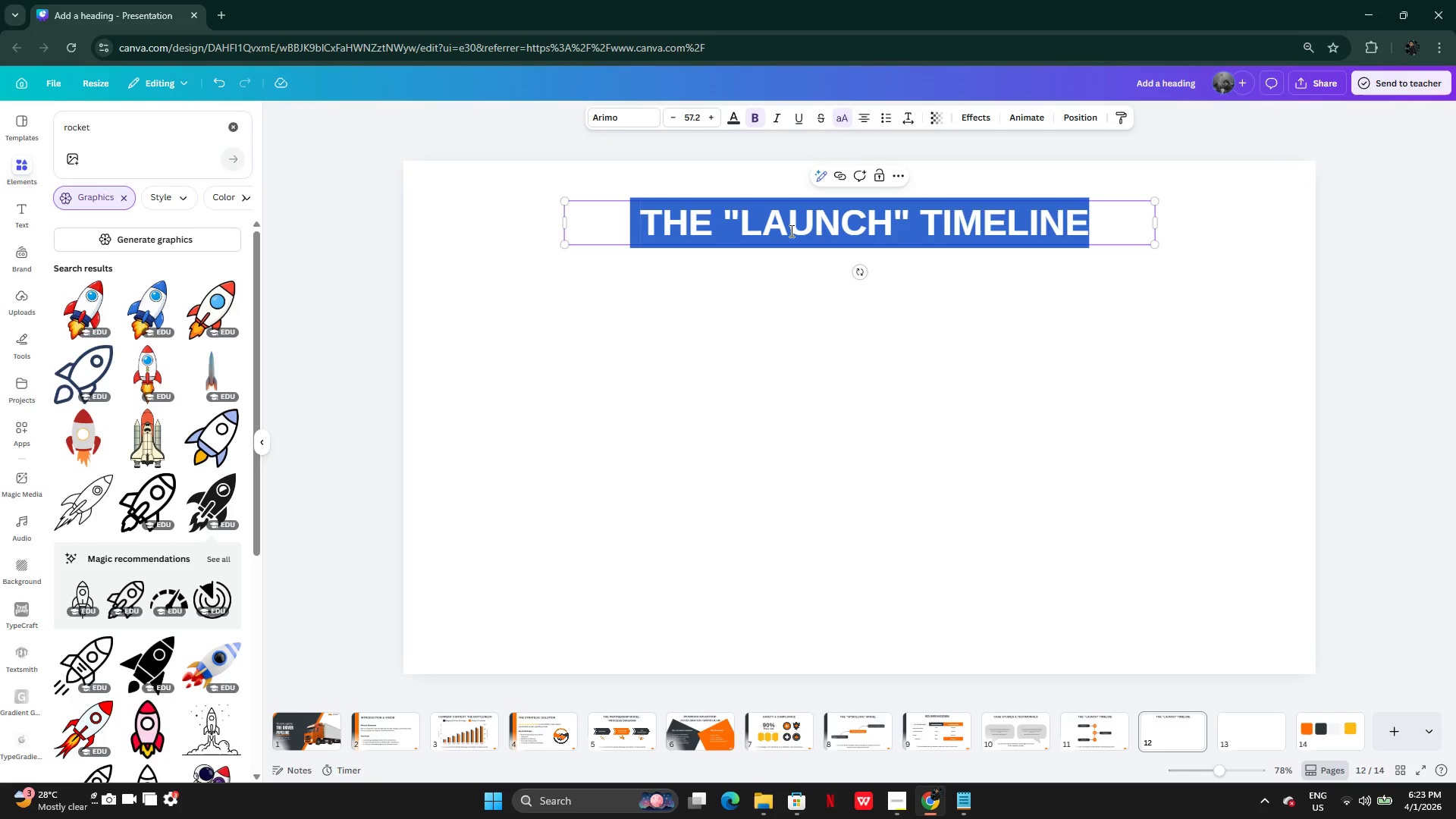 
key(Control+V)
 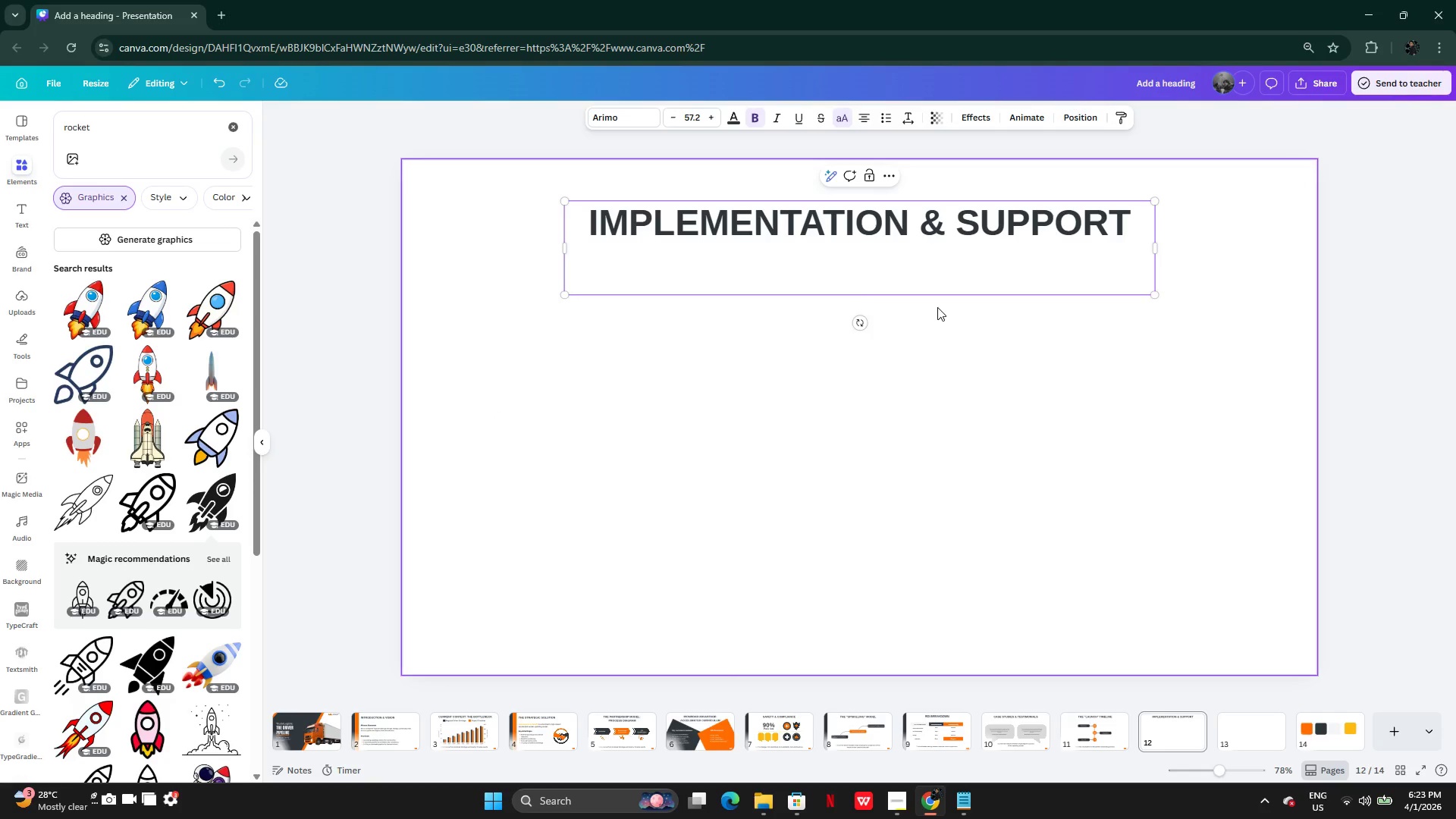 
key(Backspace)
 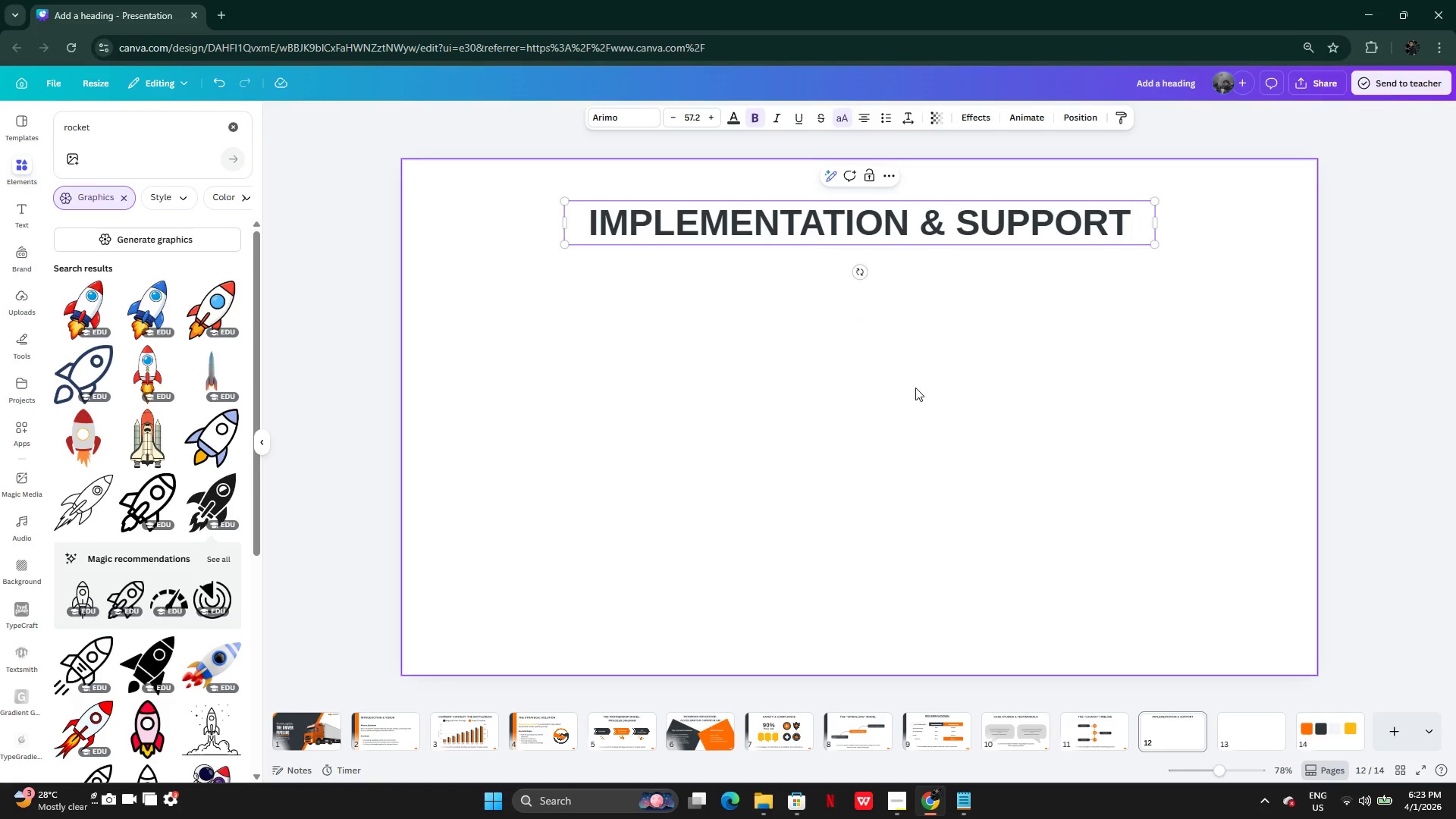 
left_click([915, 388])
 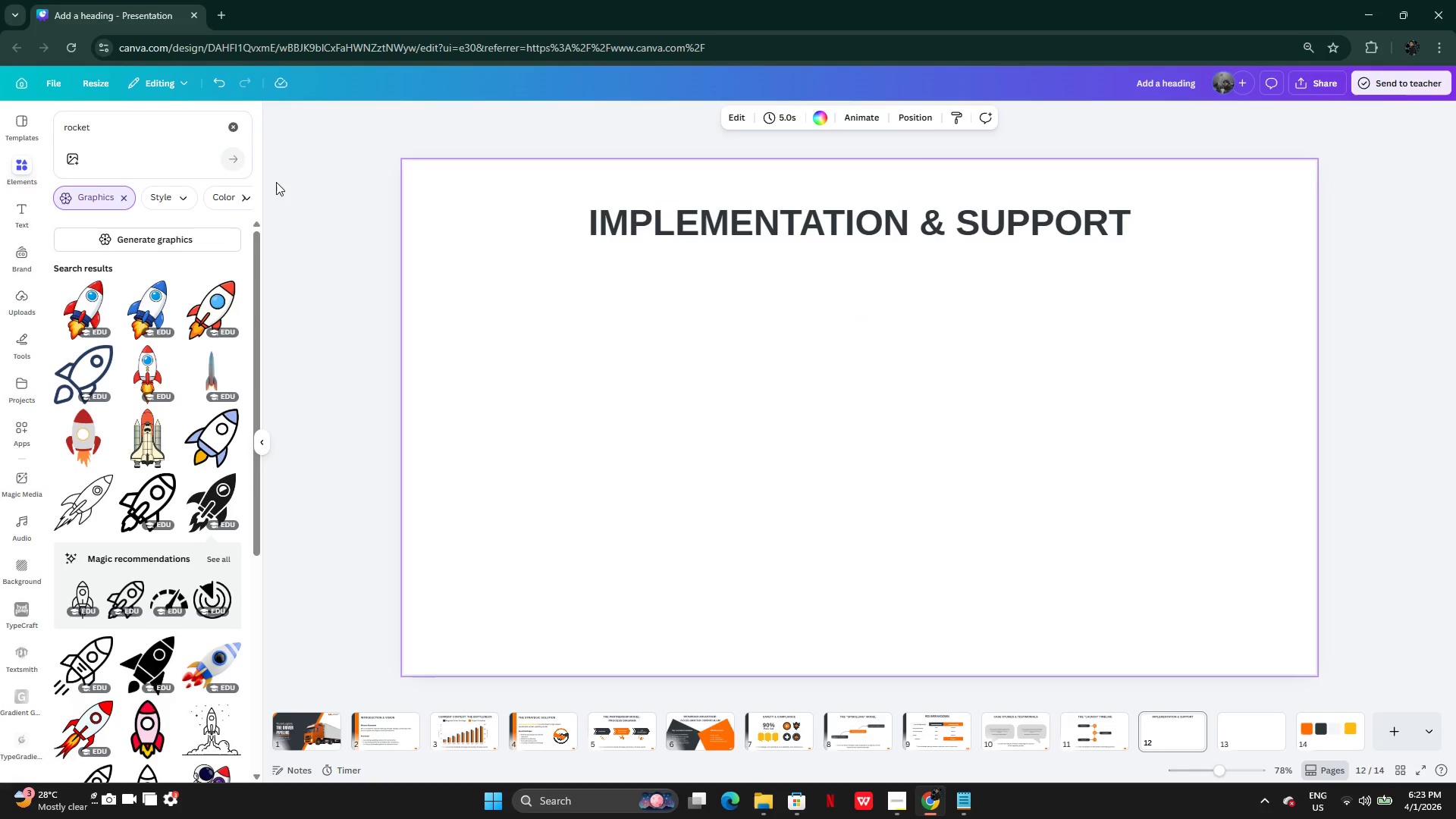 
left_click([229, 125])
 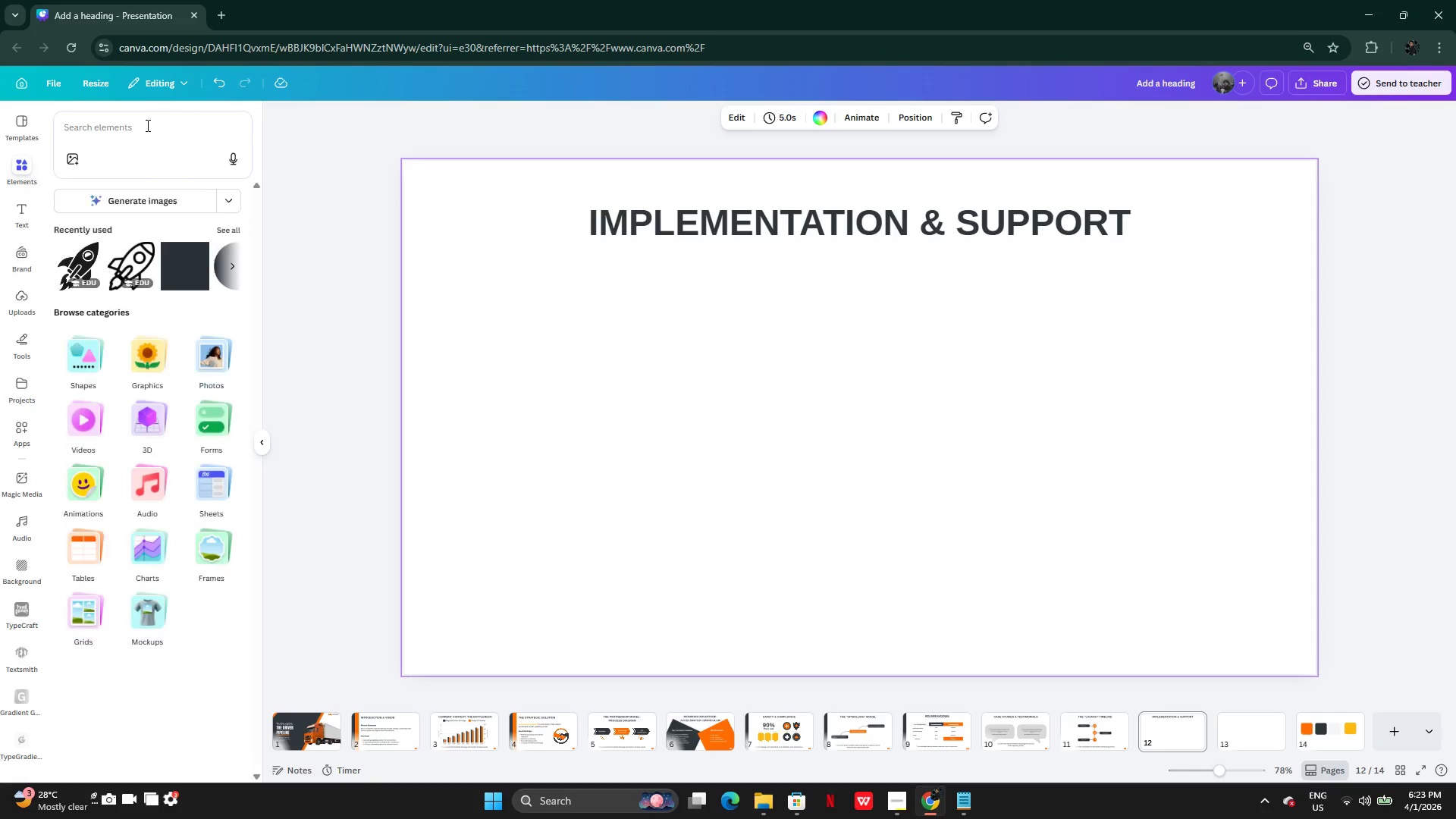 
left_click([146, 125])
 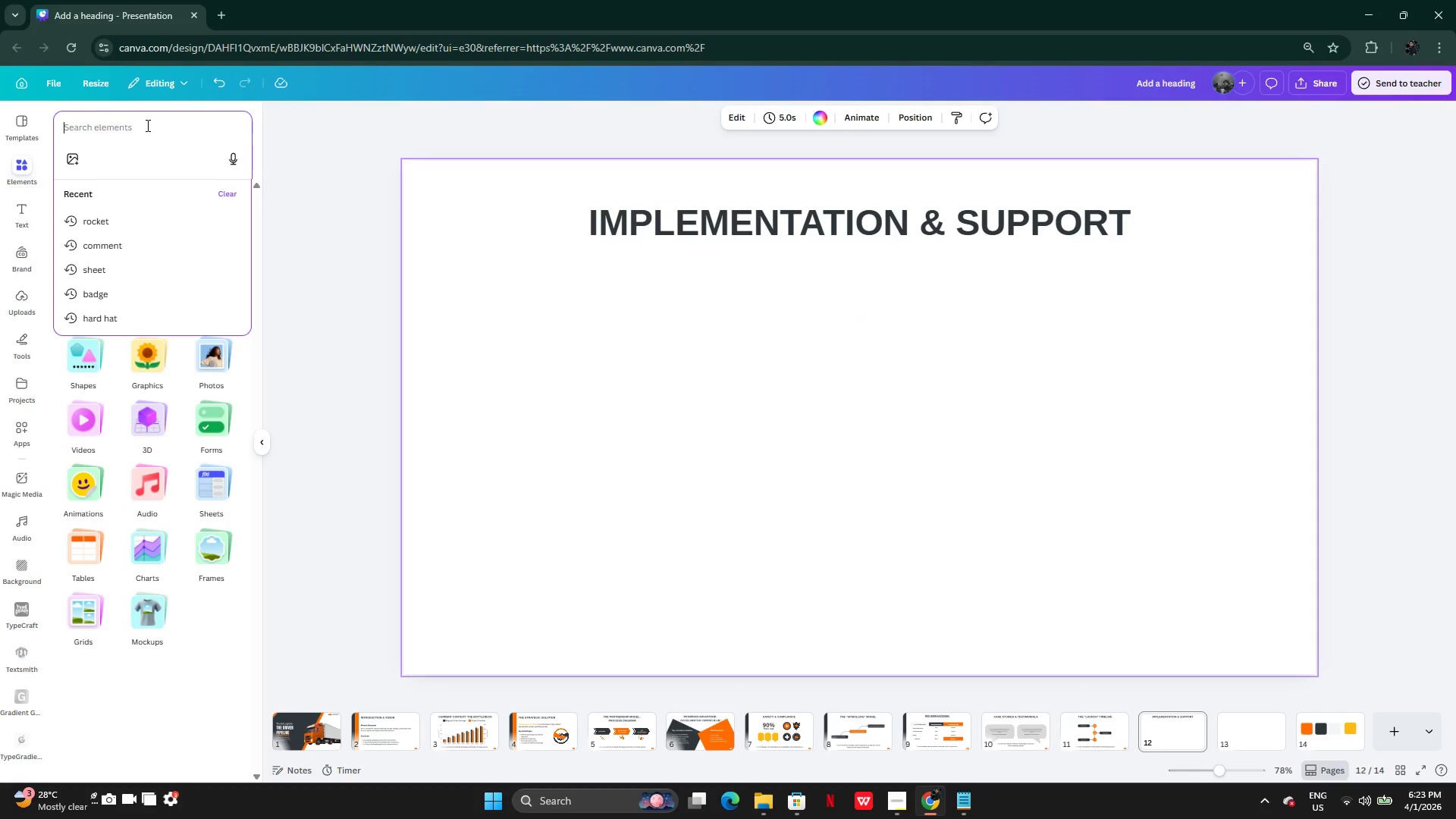 
type(wp)
key(Backspace)
type(okers )
key(Backspace)
key(Backspace)
key(Backspace)
key(Backspace)
key(Backspace)
type(rkers)
 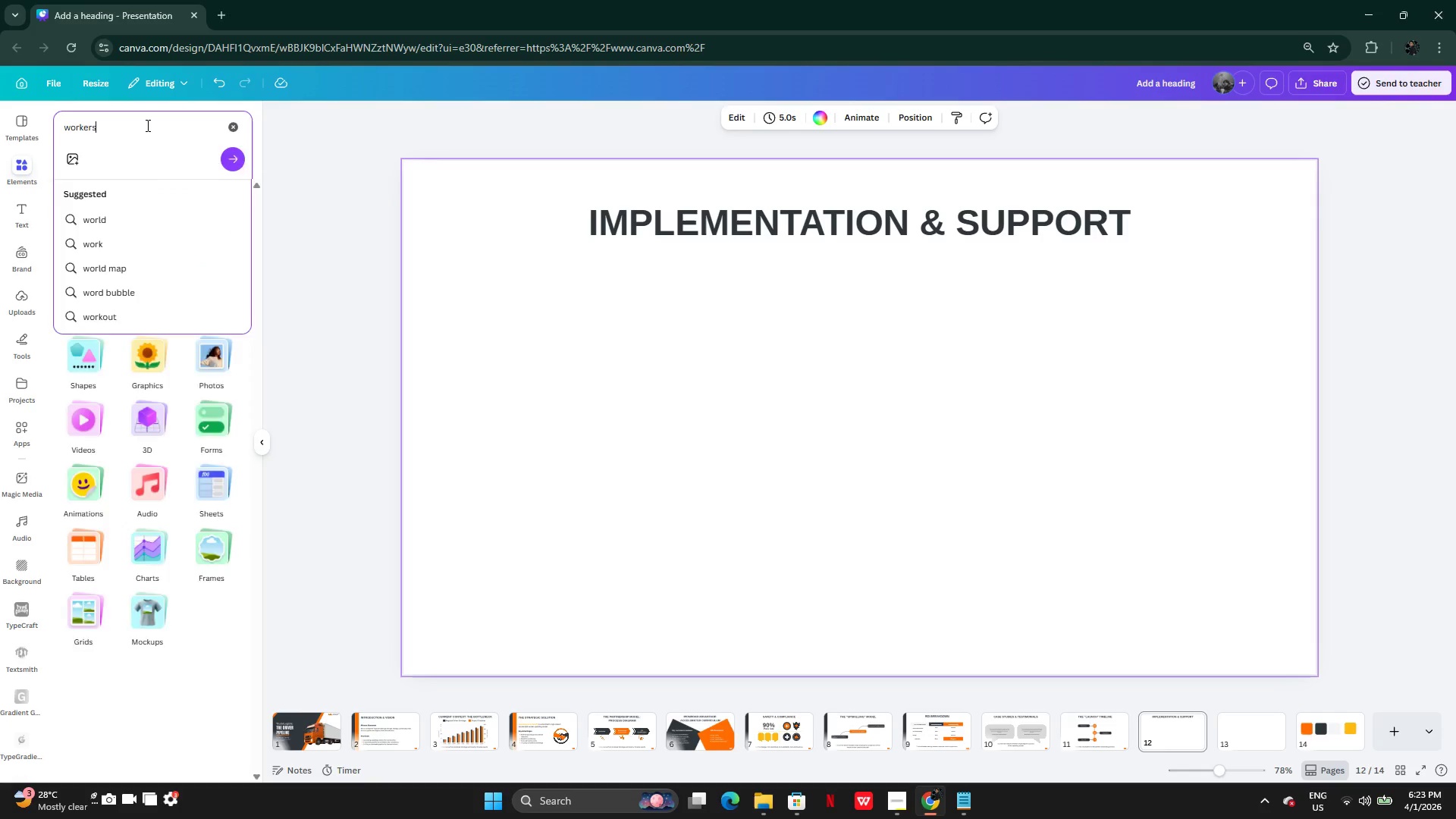 
key(Enter)
 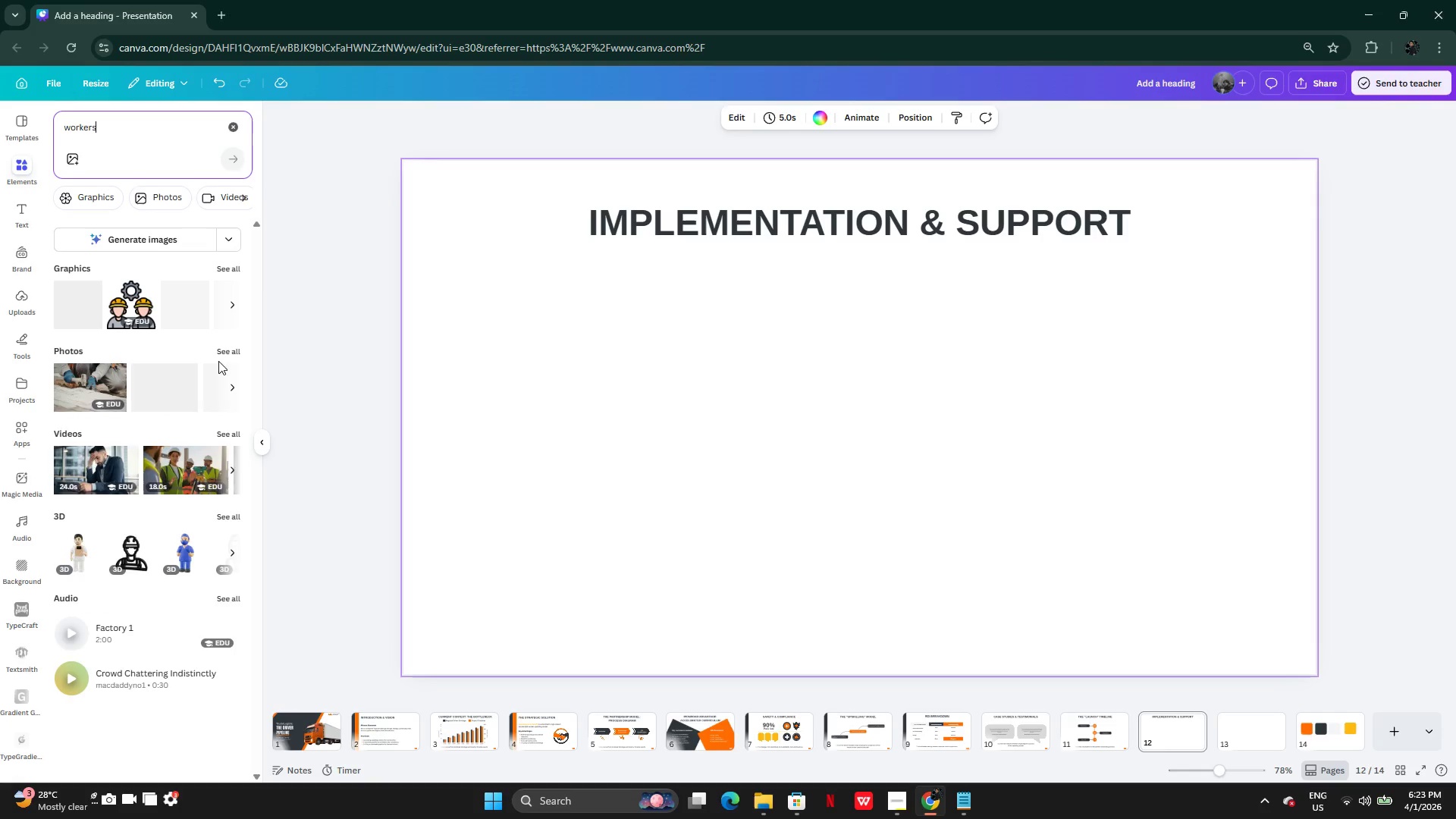 
left_click([221, 269])
 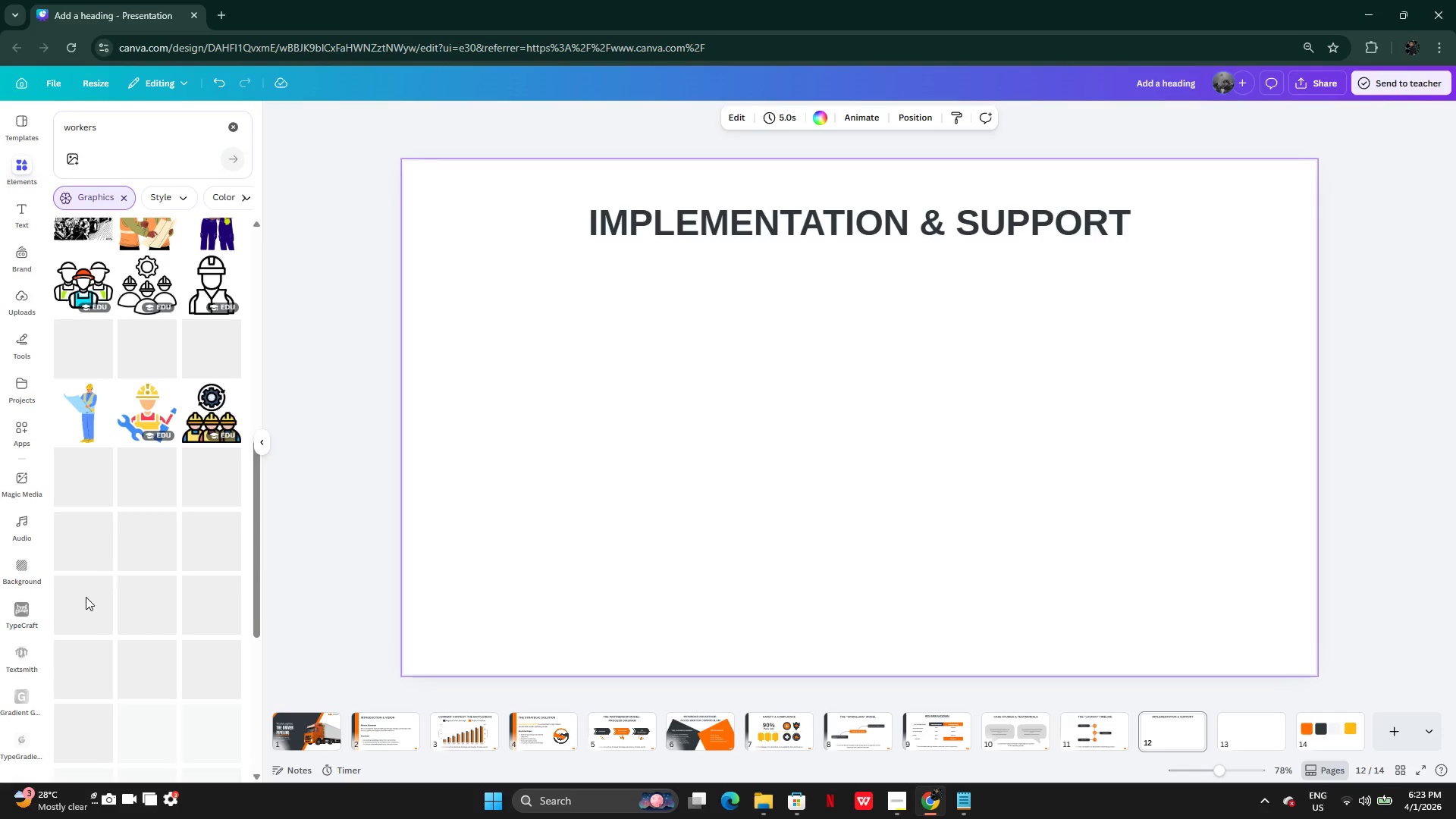 
wait(12.28)
 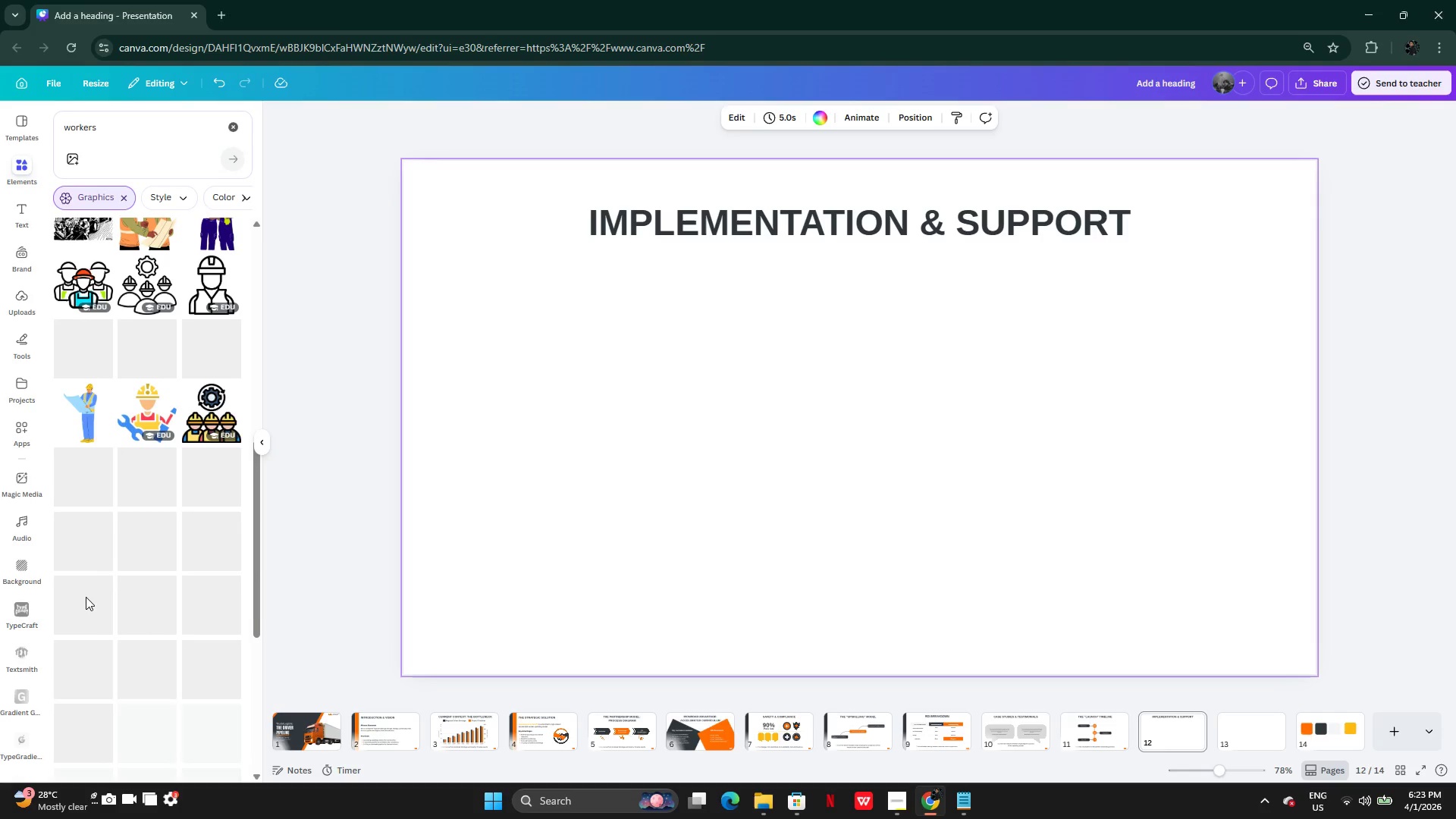 
left_click([968, 804])
 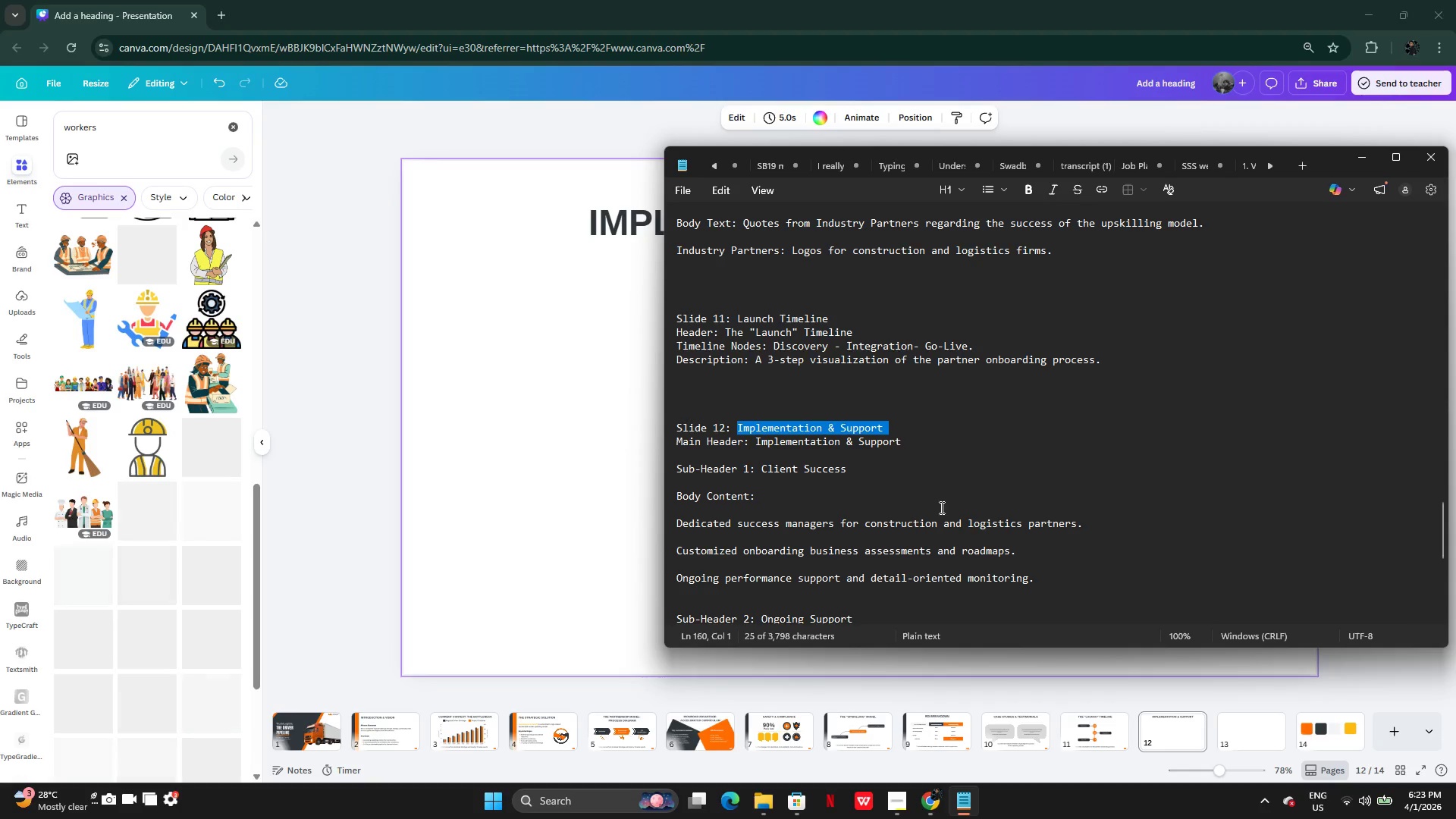 
wait(5.14)
 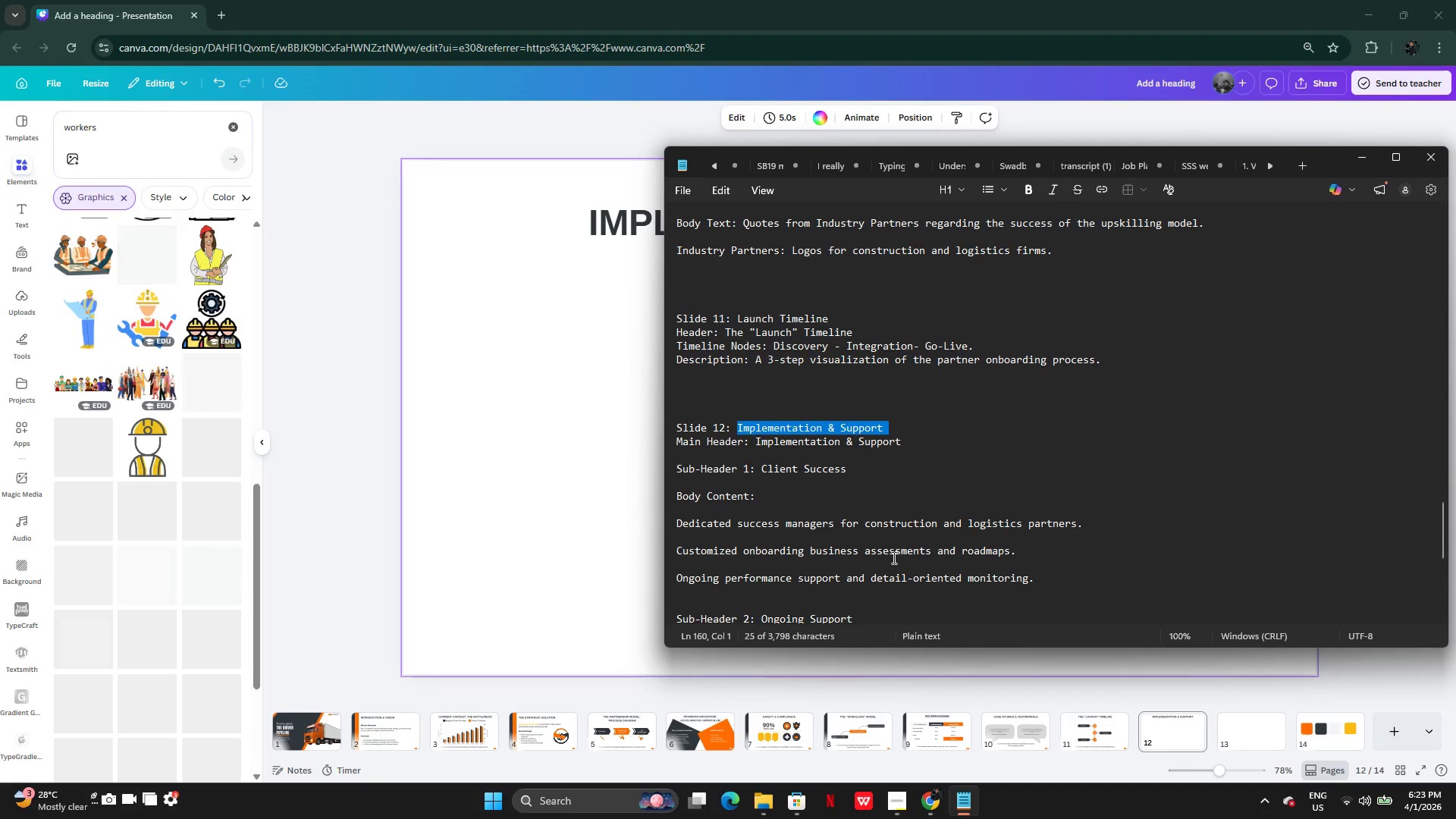 
left_click([353, 395])
 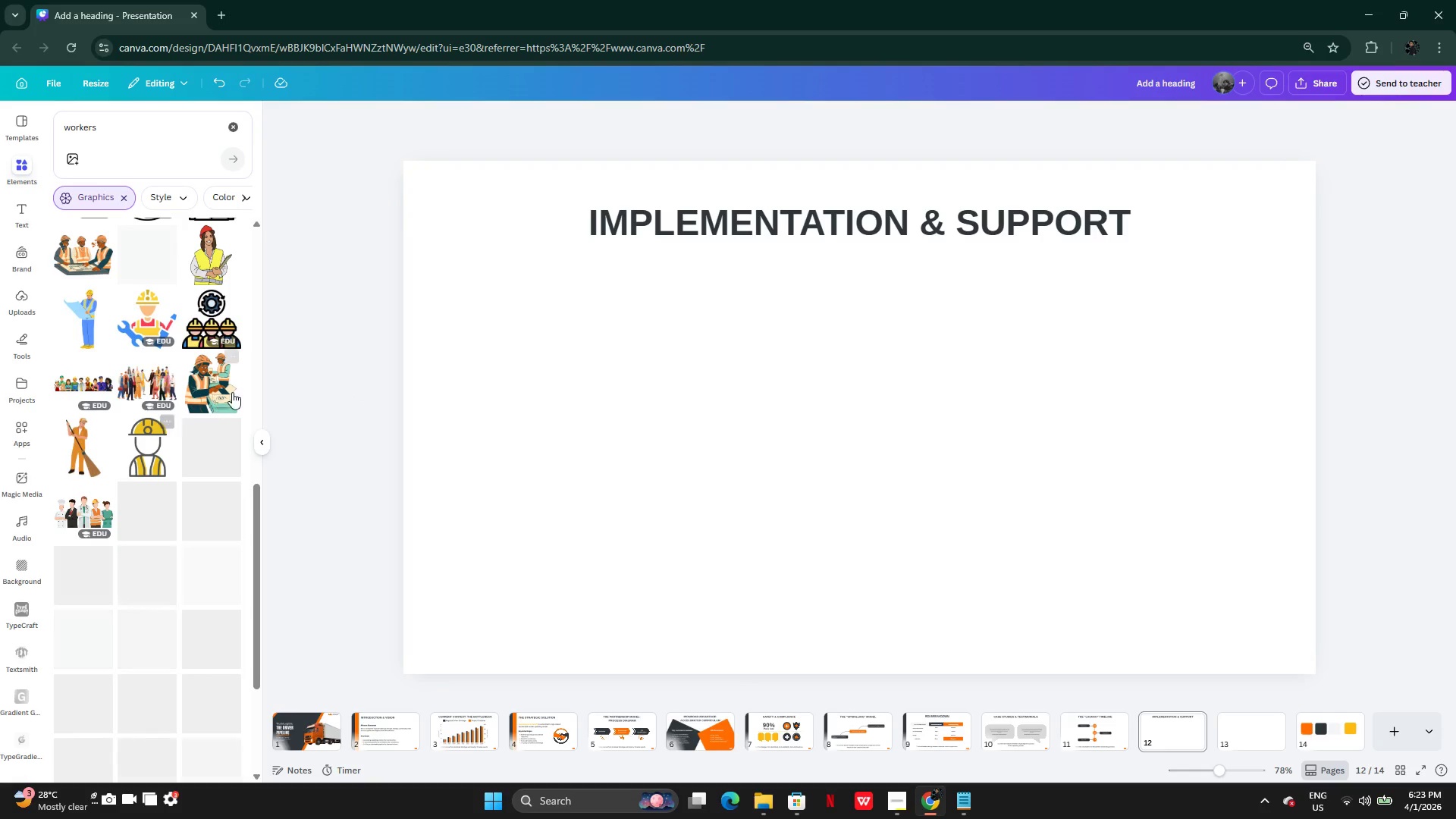 
left_click([205, 401])
 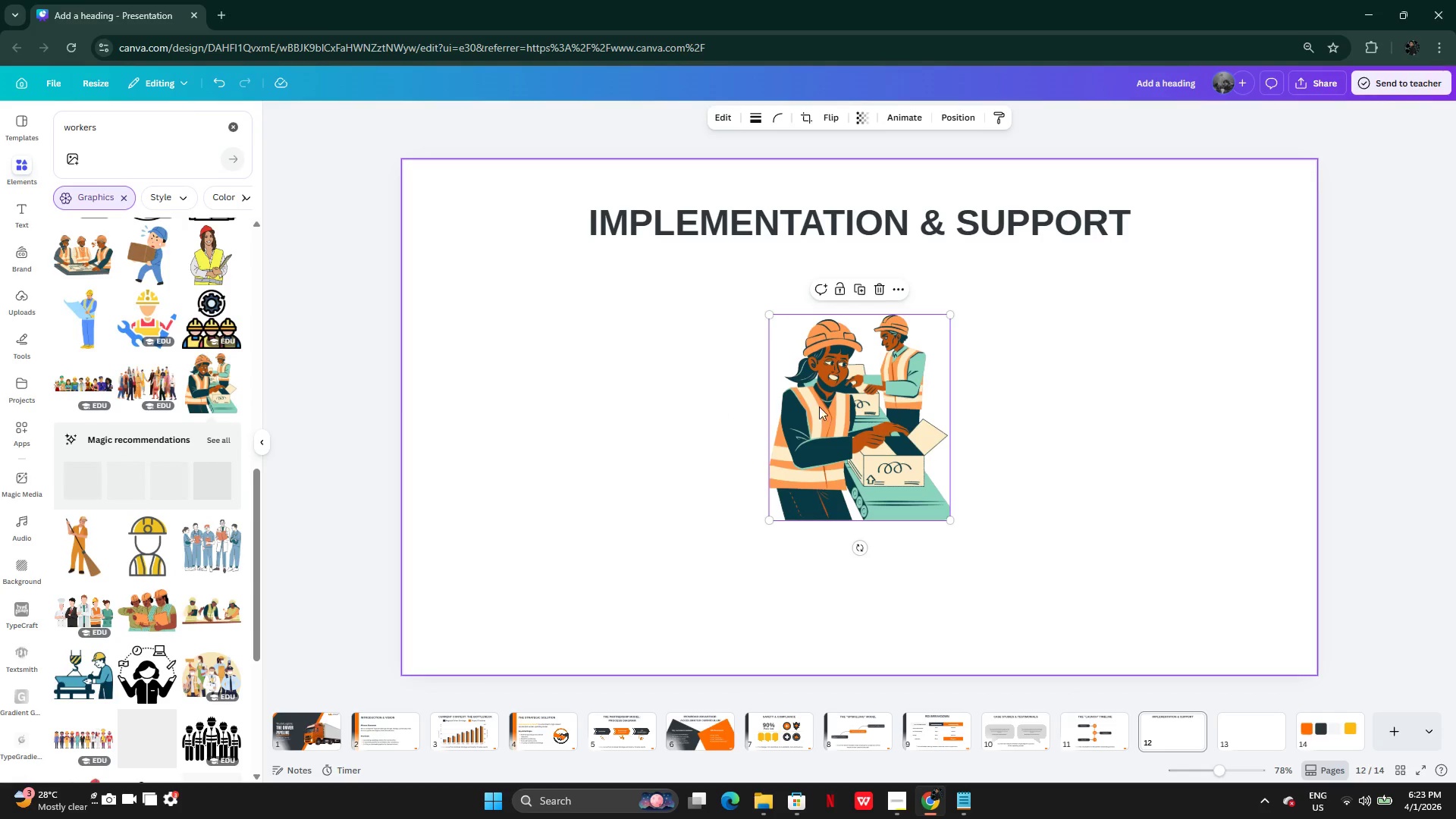 
left_click_drag(start_coordinate=[887, 413], to_coordinate=[582, 470])
 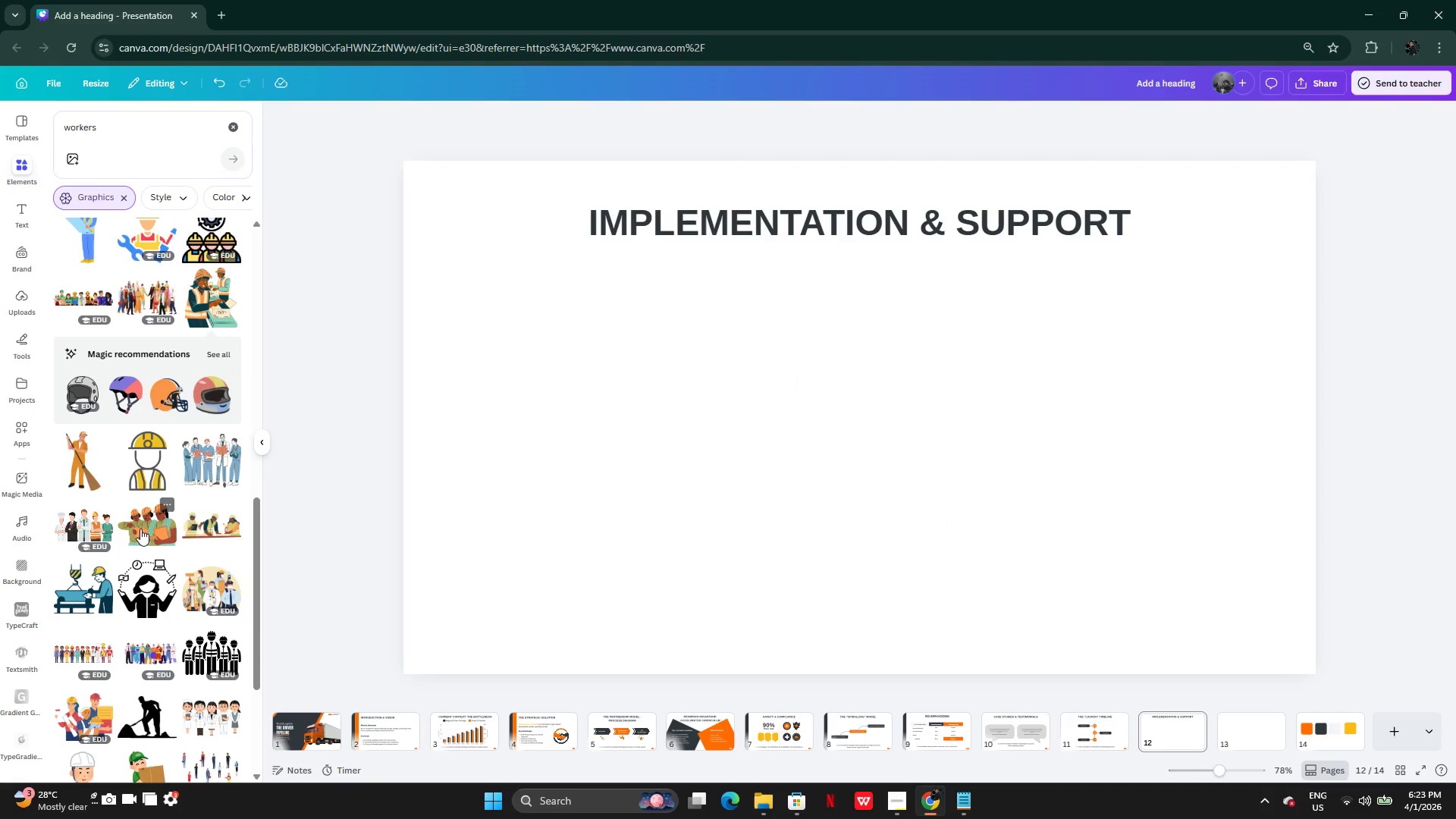 
wait(5.05)
 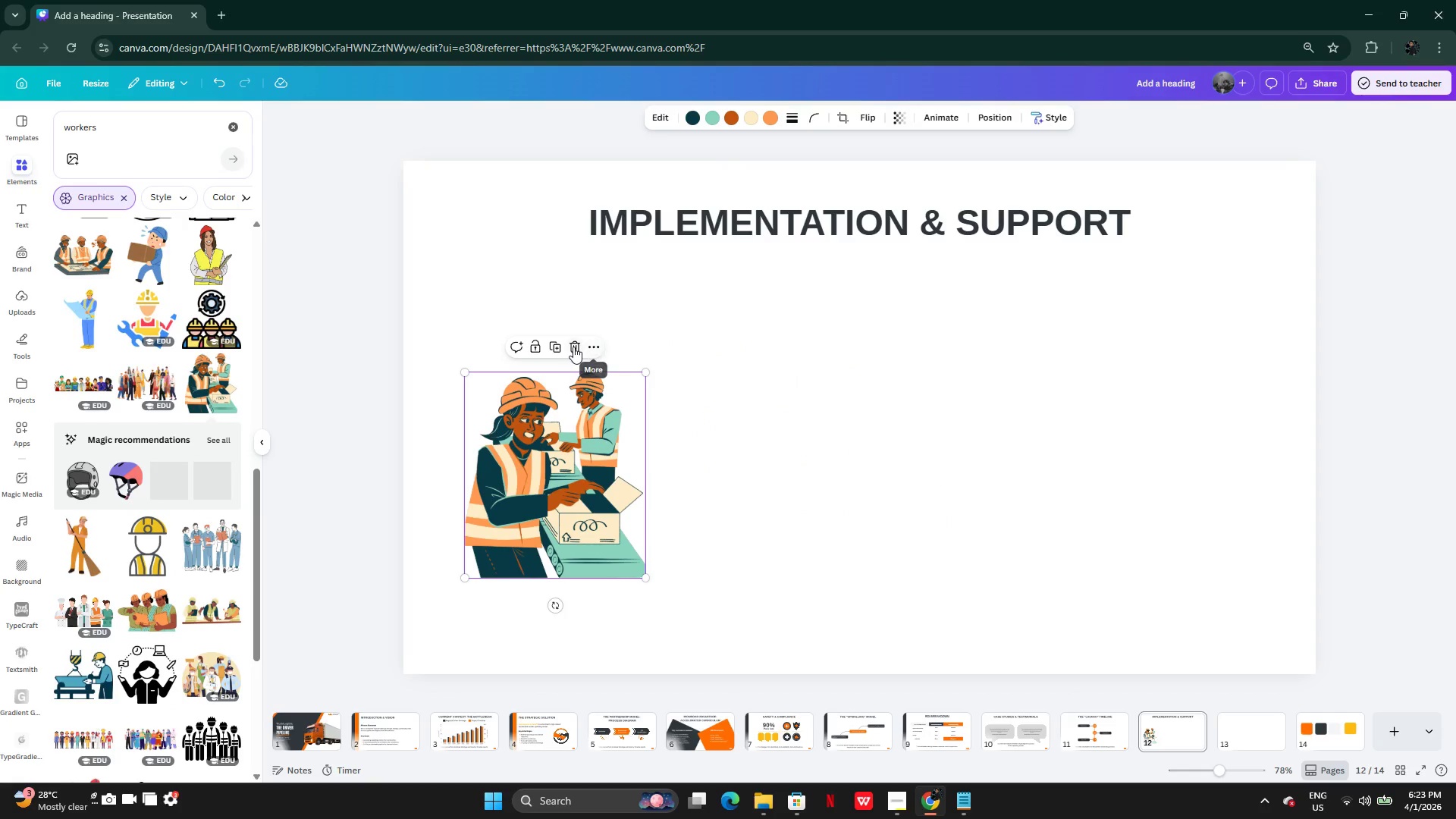 
left_click([209, 532])
 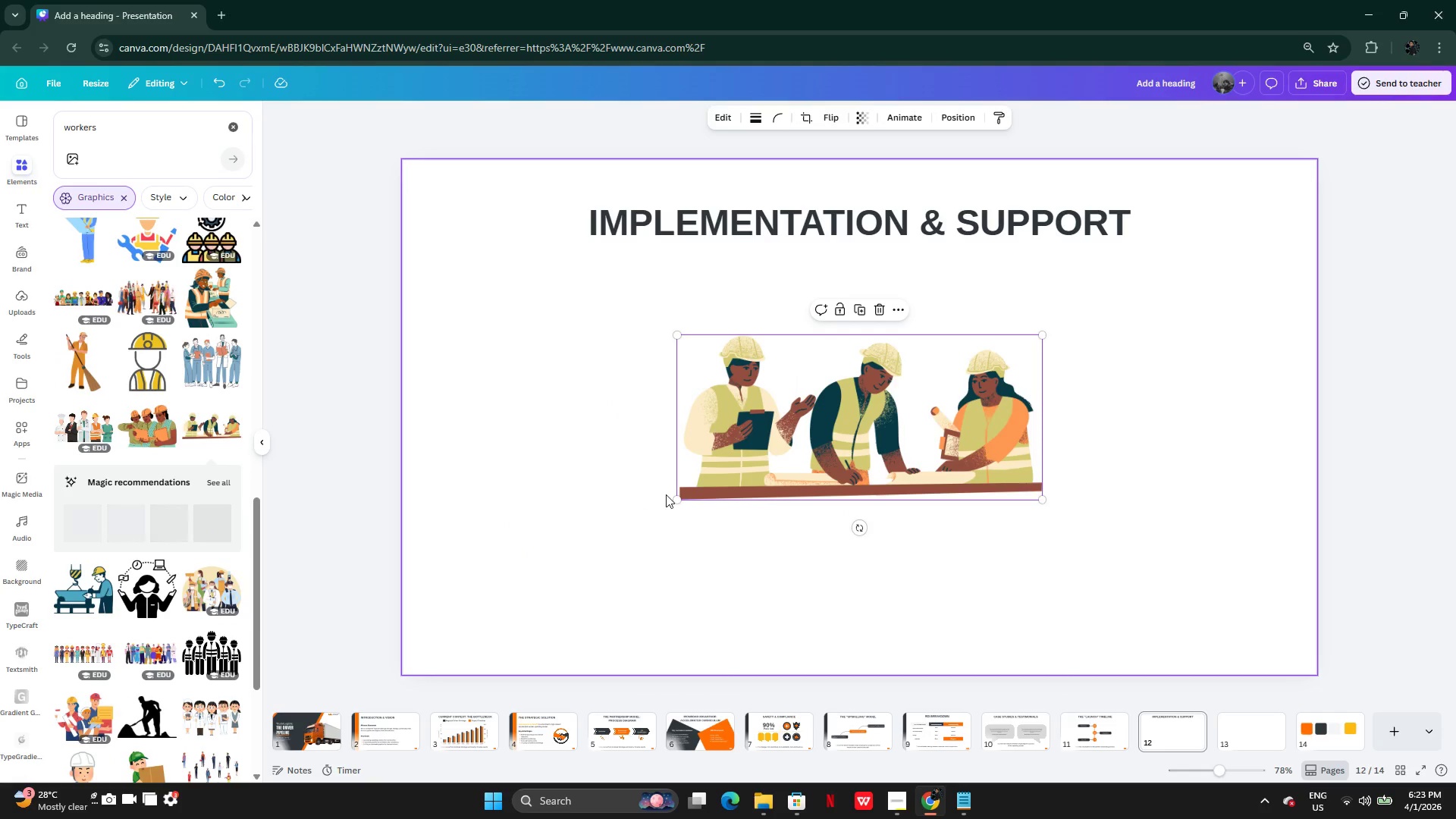 
left_click_drag(start_coordinate=[768, 454], to_coordinate=[471, 639])
 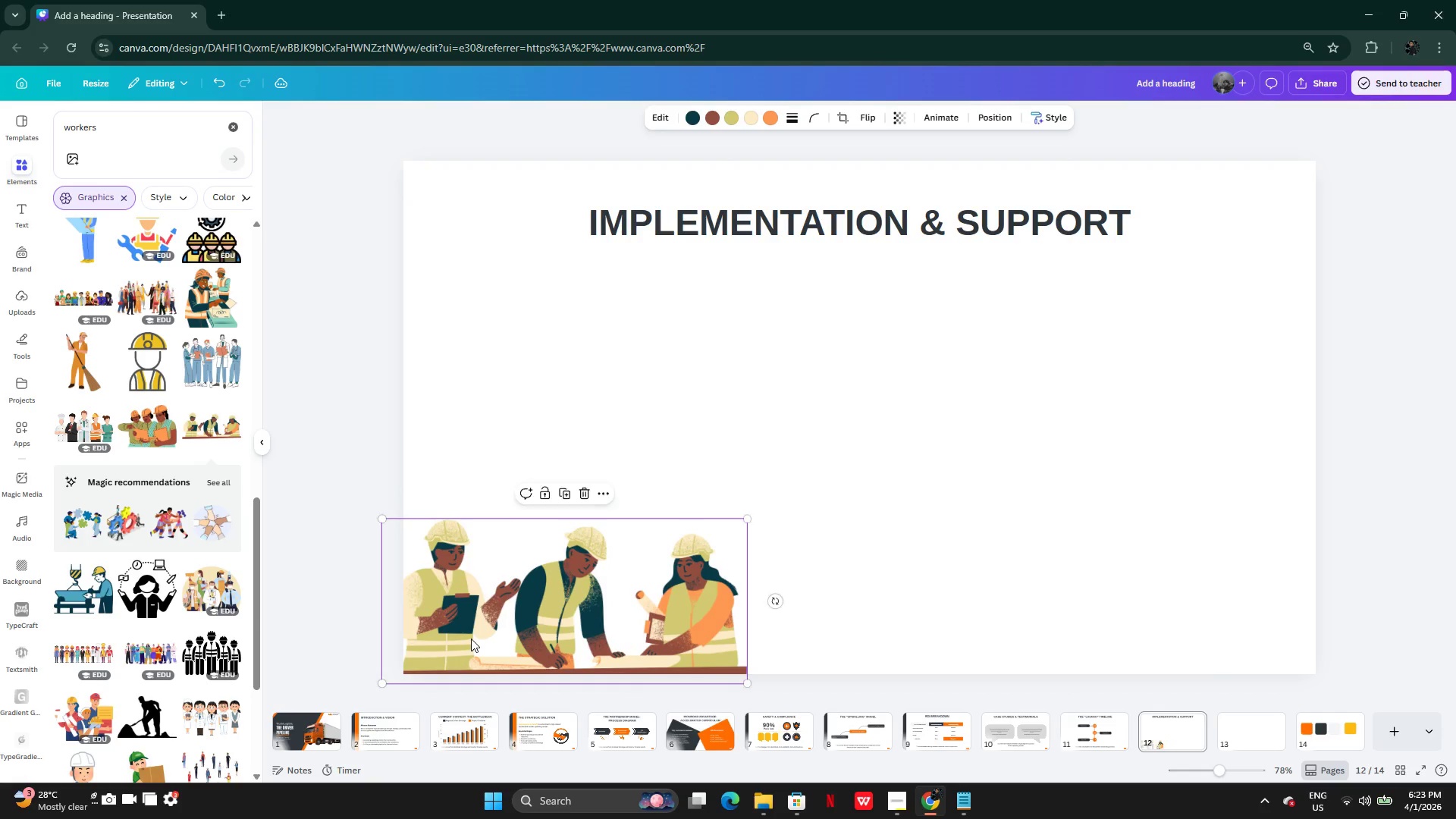 
left_click_drag(start_coordinate=[471, 639], to_coordinate=[509, 477])
 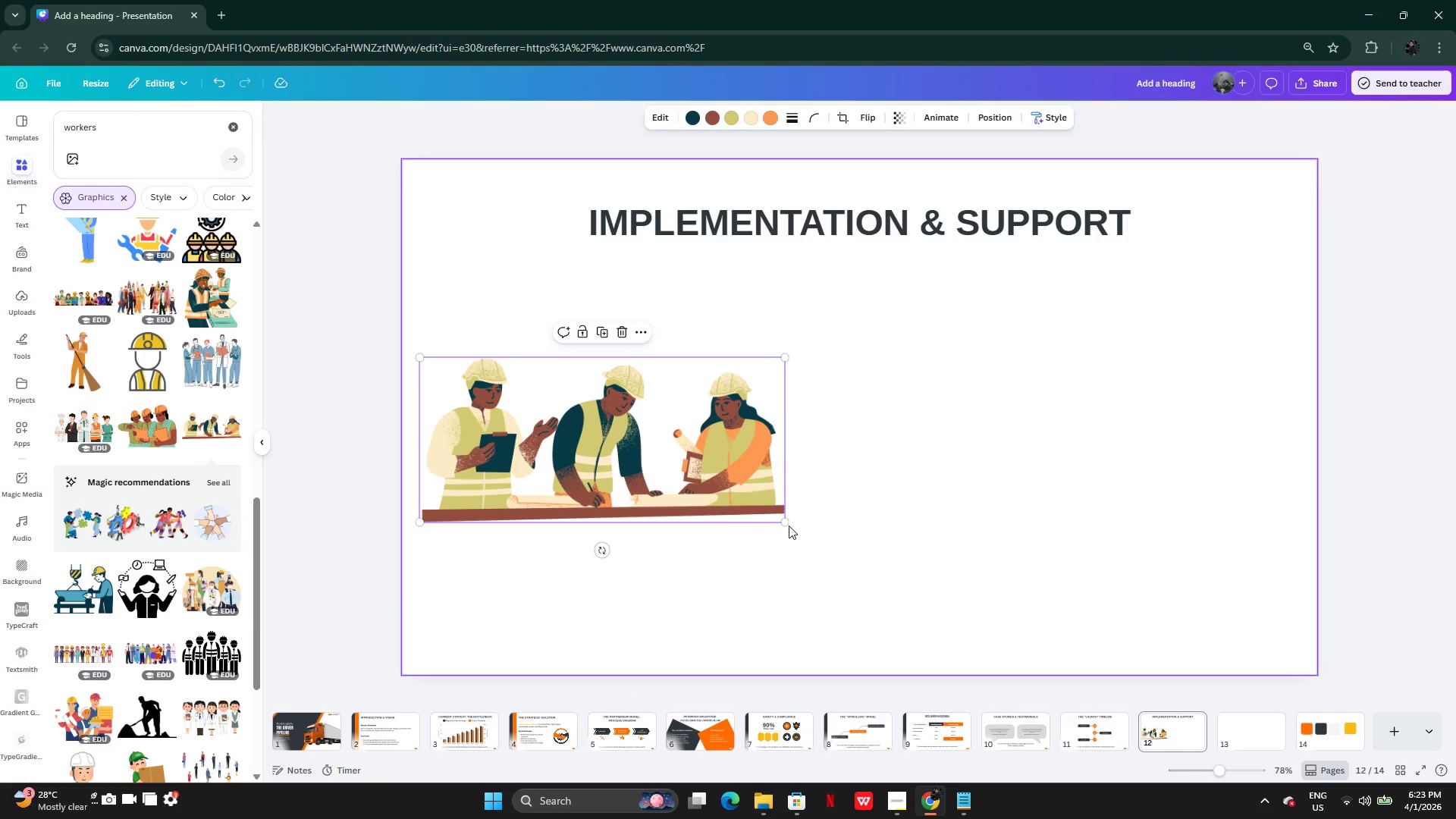 
left_click_drag(start_coordinate=[787, 522], to_coordinate=[1160, 774])
 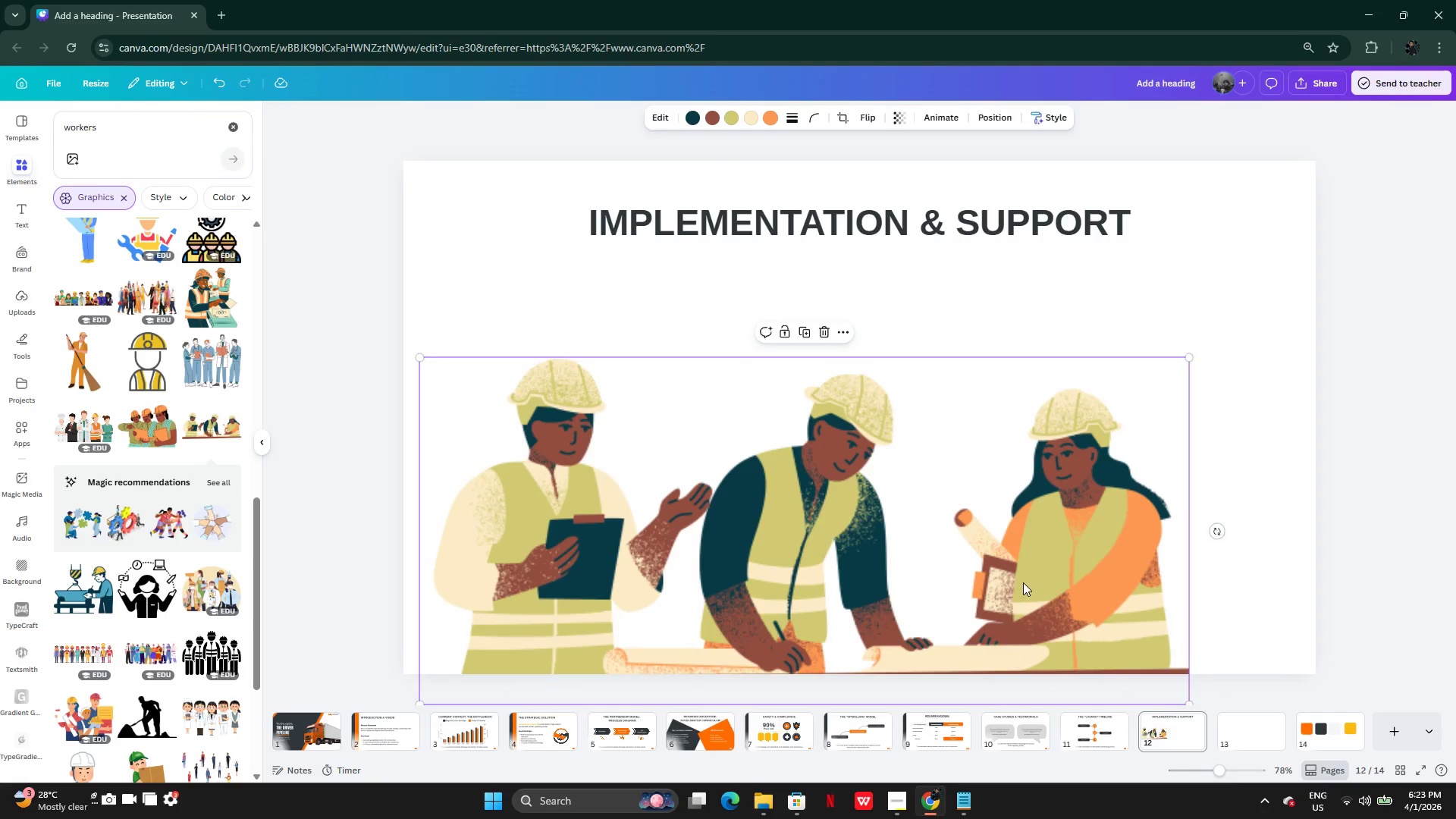 
left_click_drag(start_coordinate=[1012, 580], to_coordinate=[877, 588])
 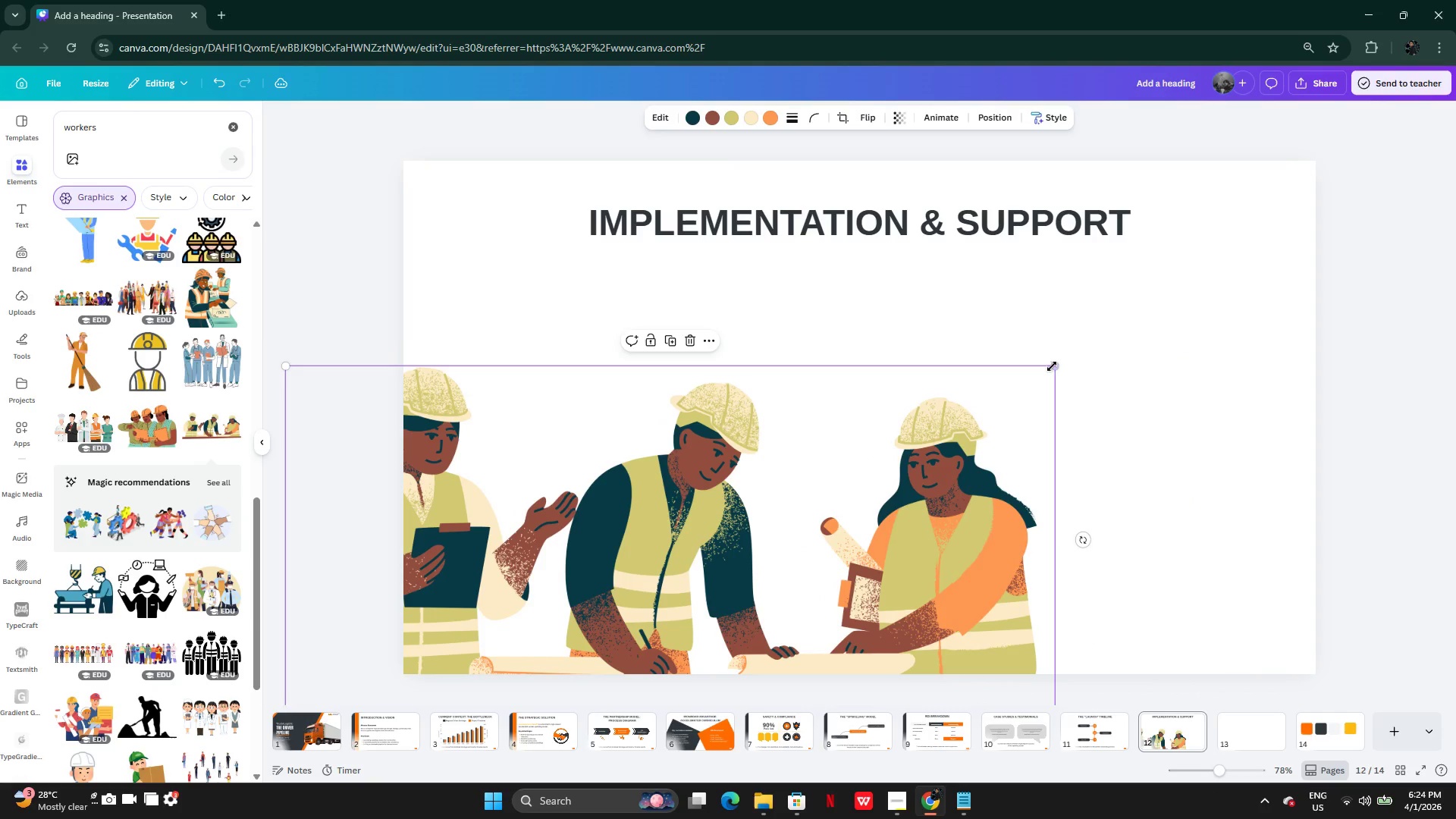 
left_click_drag(start_coordinate=[1053, 362], to_coordinate=[704, 463])
 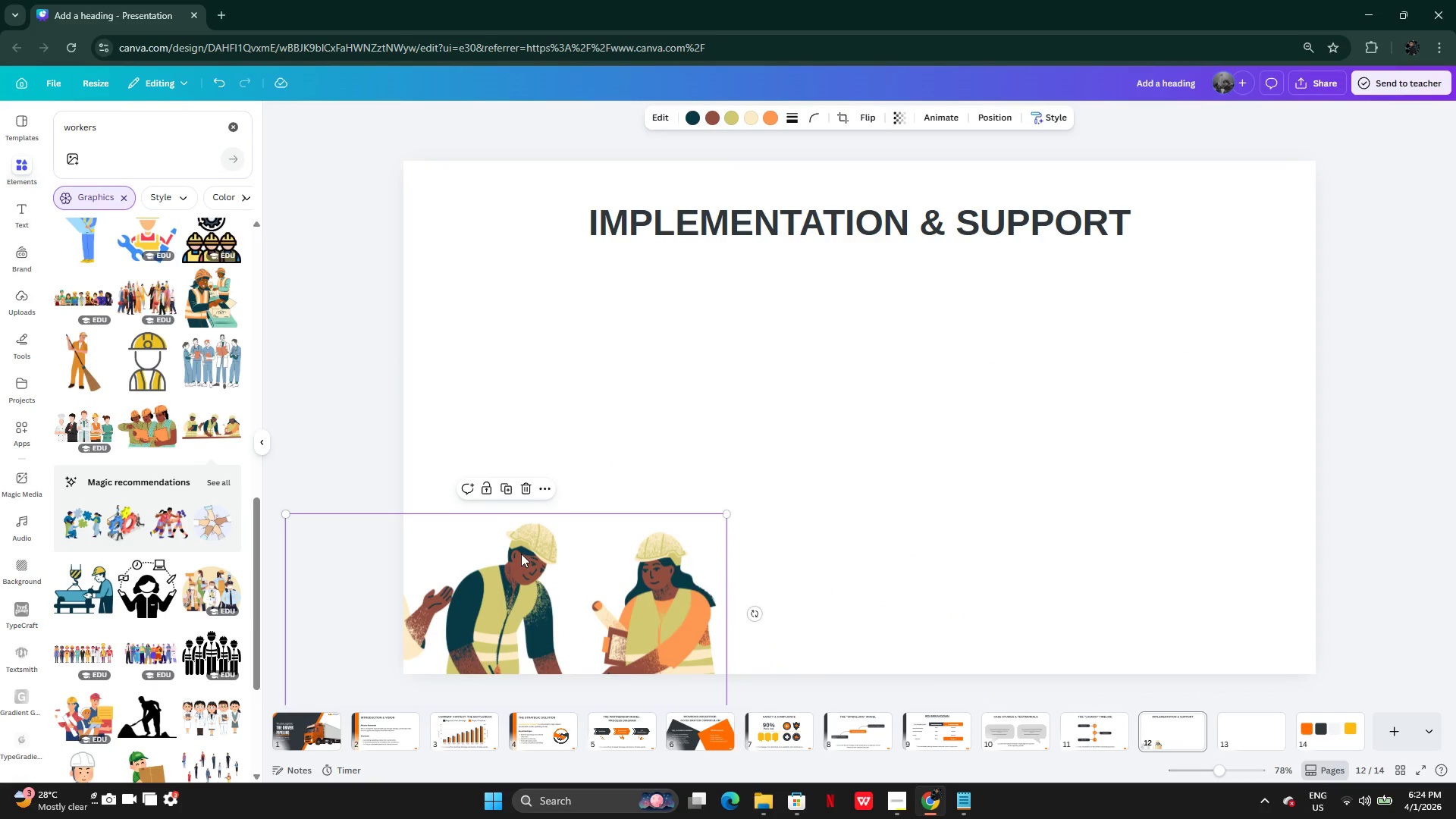 
left_click_drag(start_coordinate=[521, 554], to_coordinate=[635, 524])
 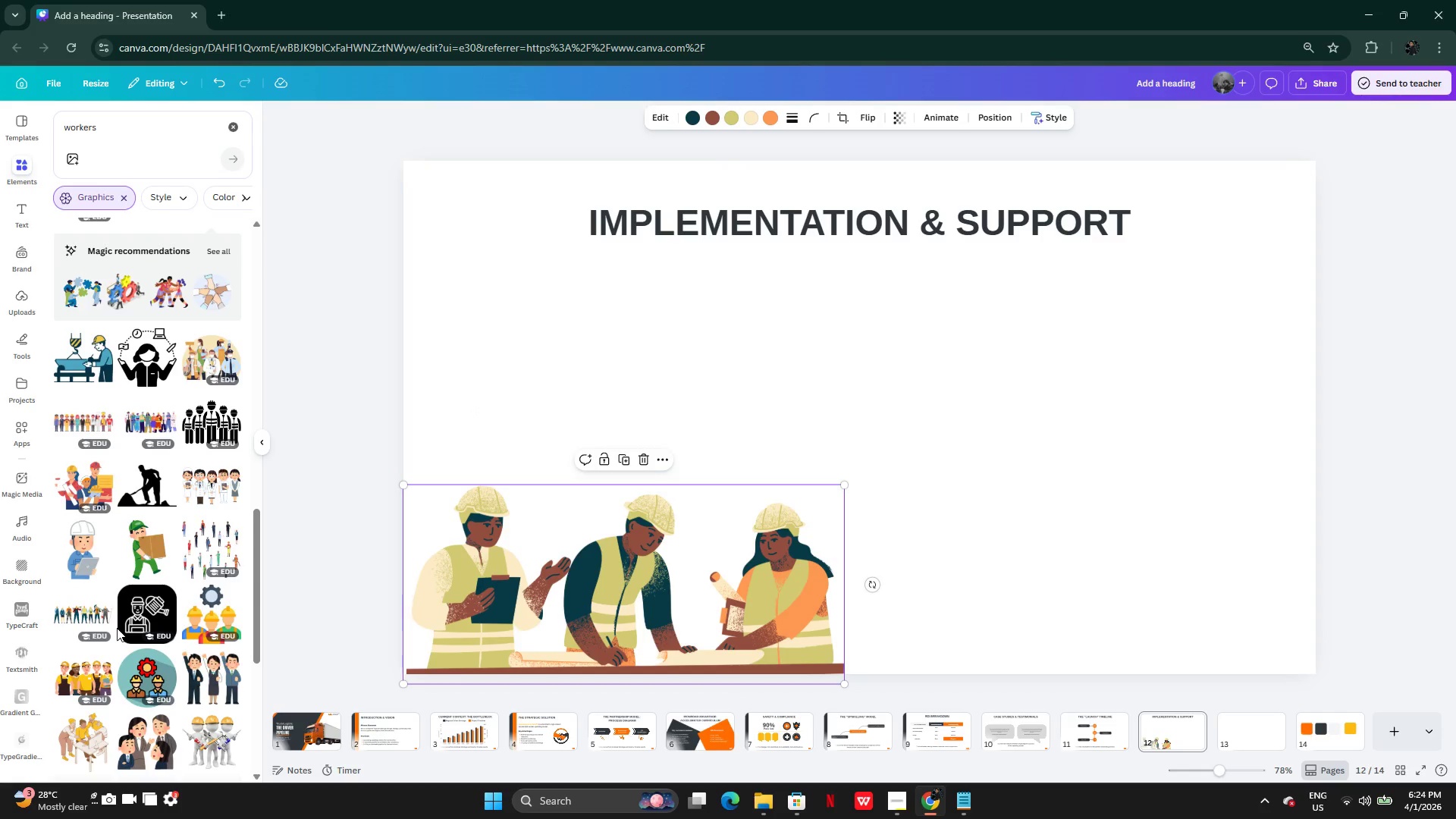 
wait(11.3)
 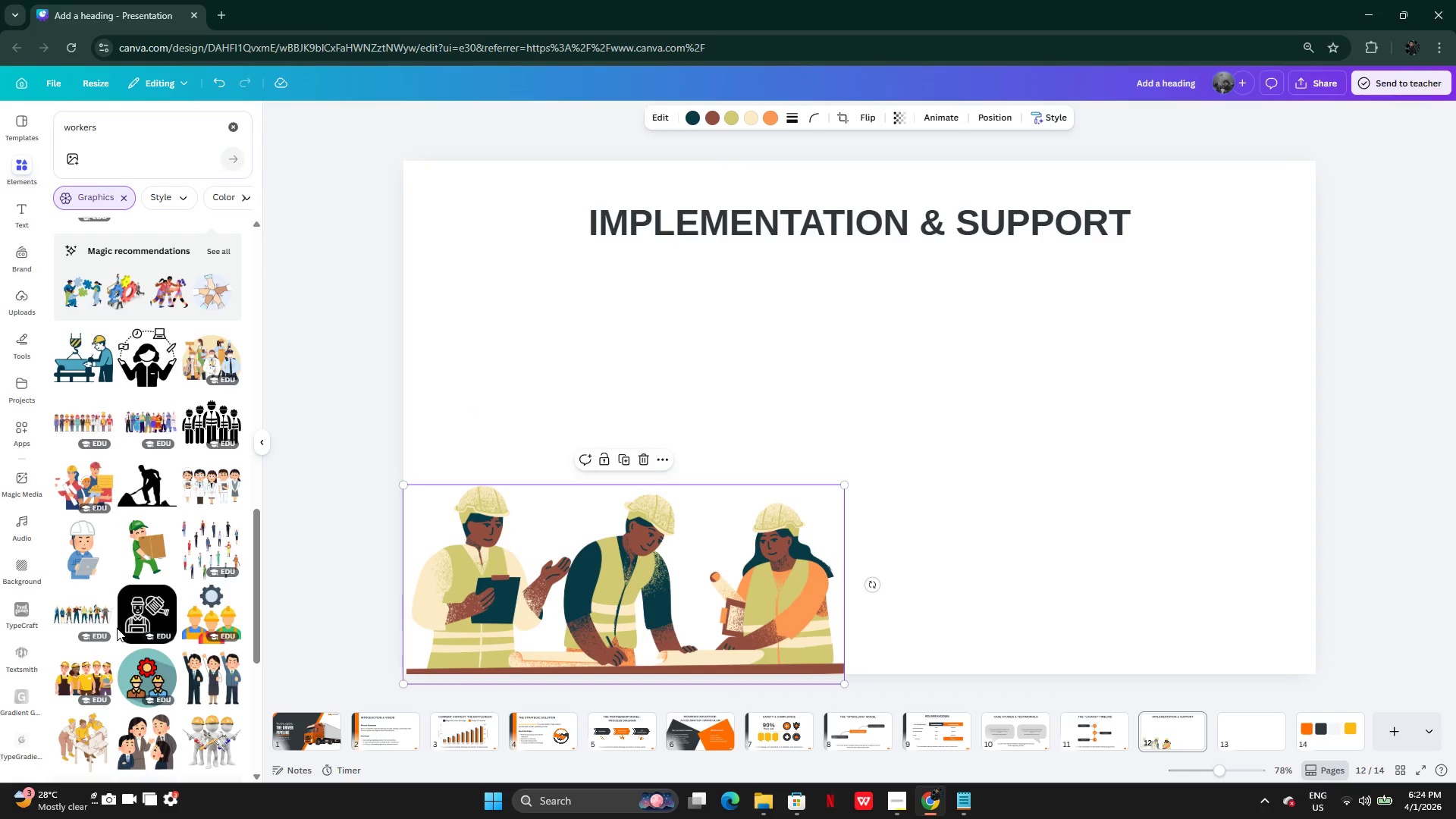 
left_click([714, 121])
 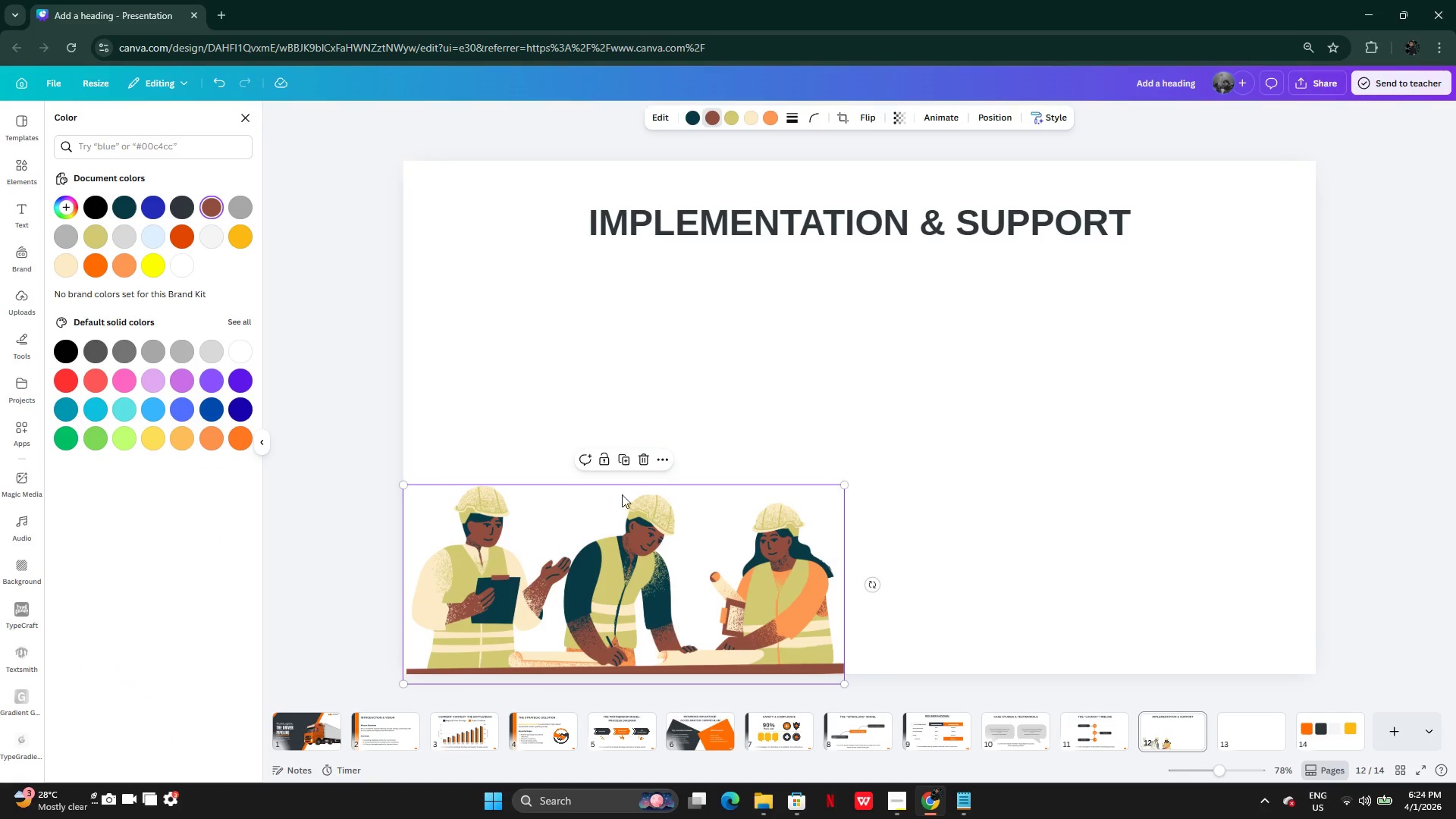 
left_click([731, 117])
 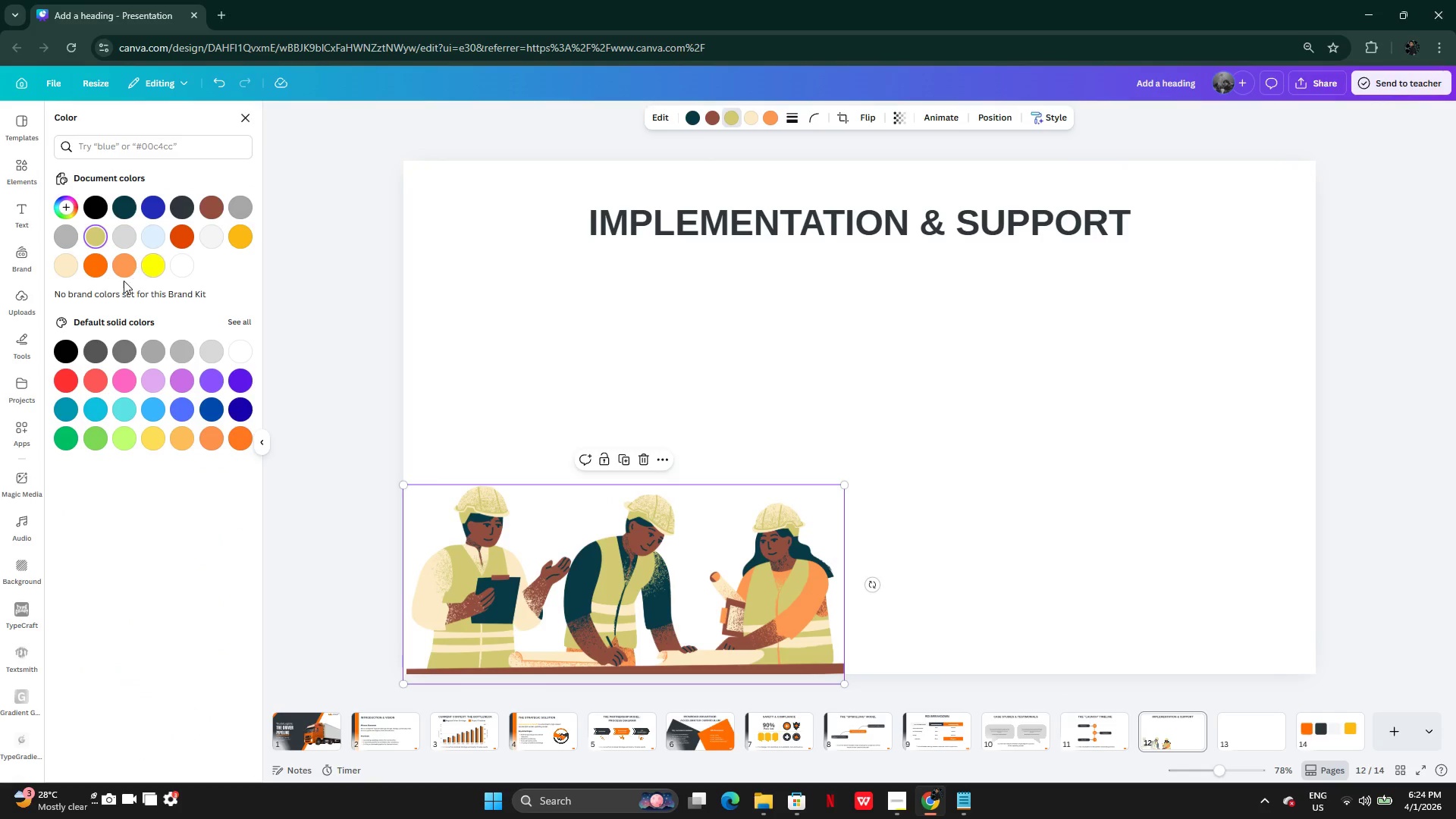 
left_click([96, 269])
 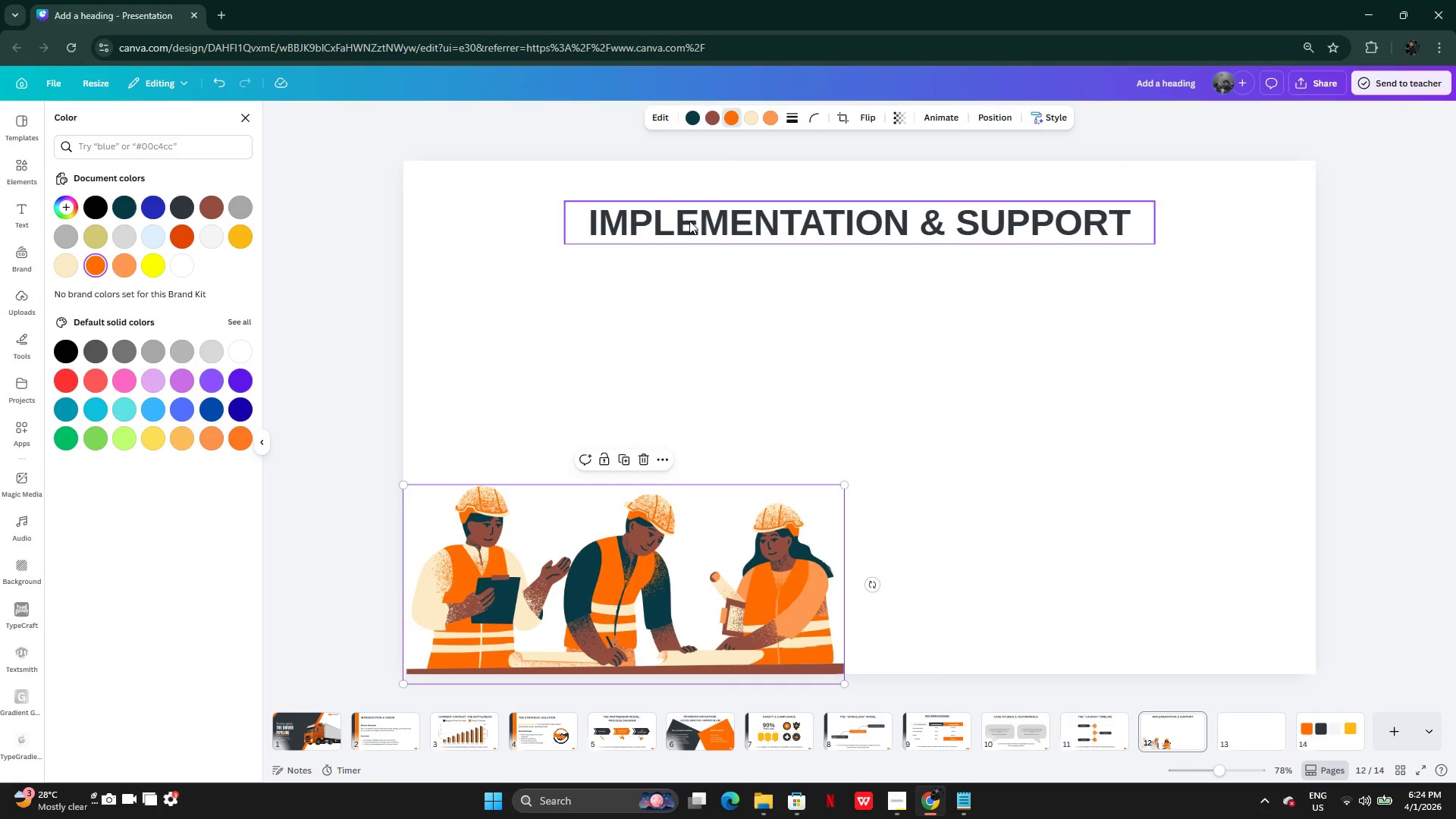 
left_click([694, 117])
 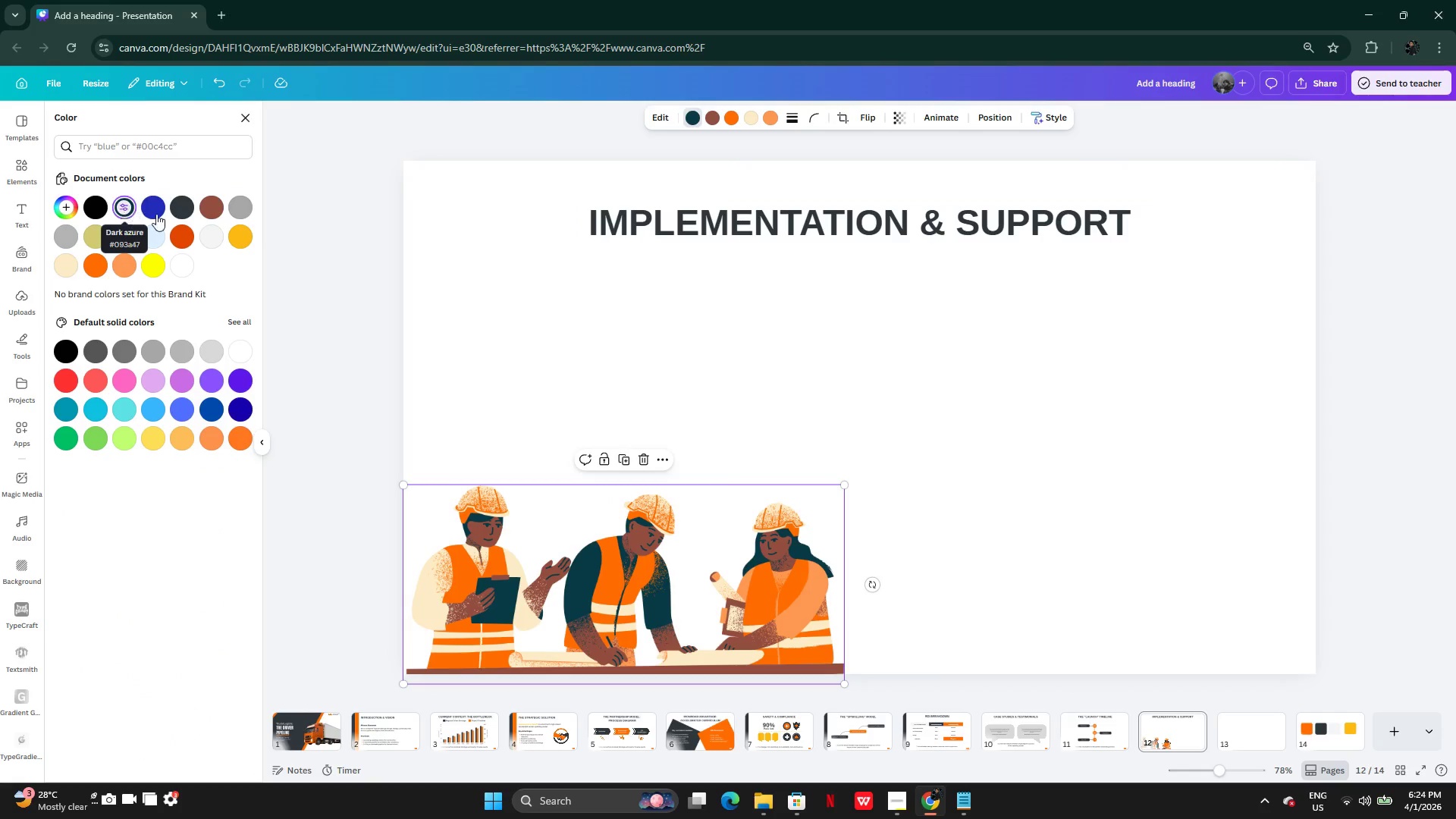 
left_click([188, 212])
 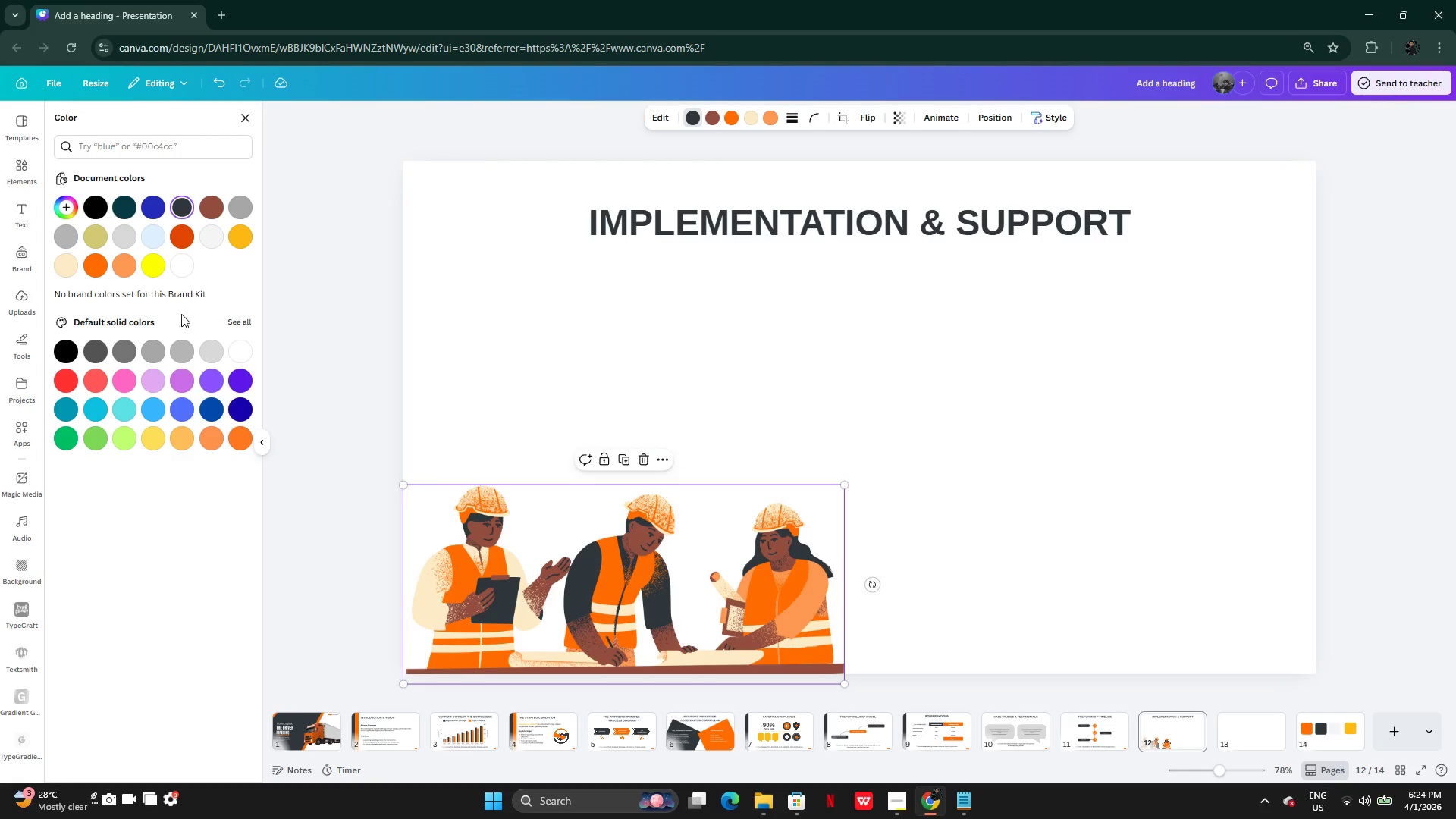 
left_click([124, 351])
 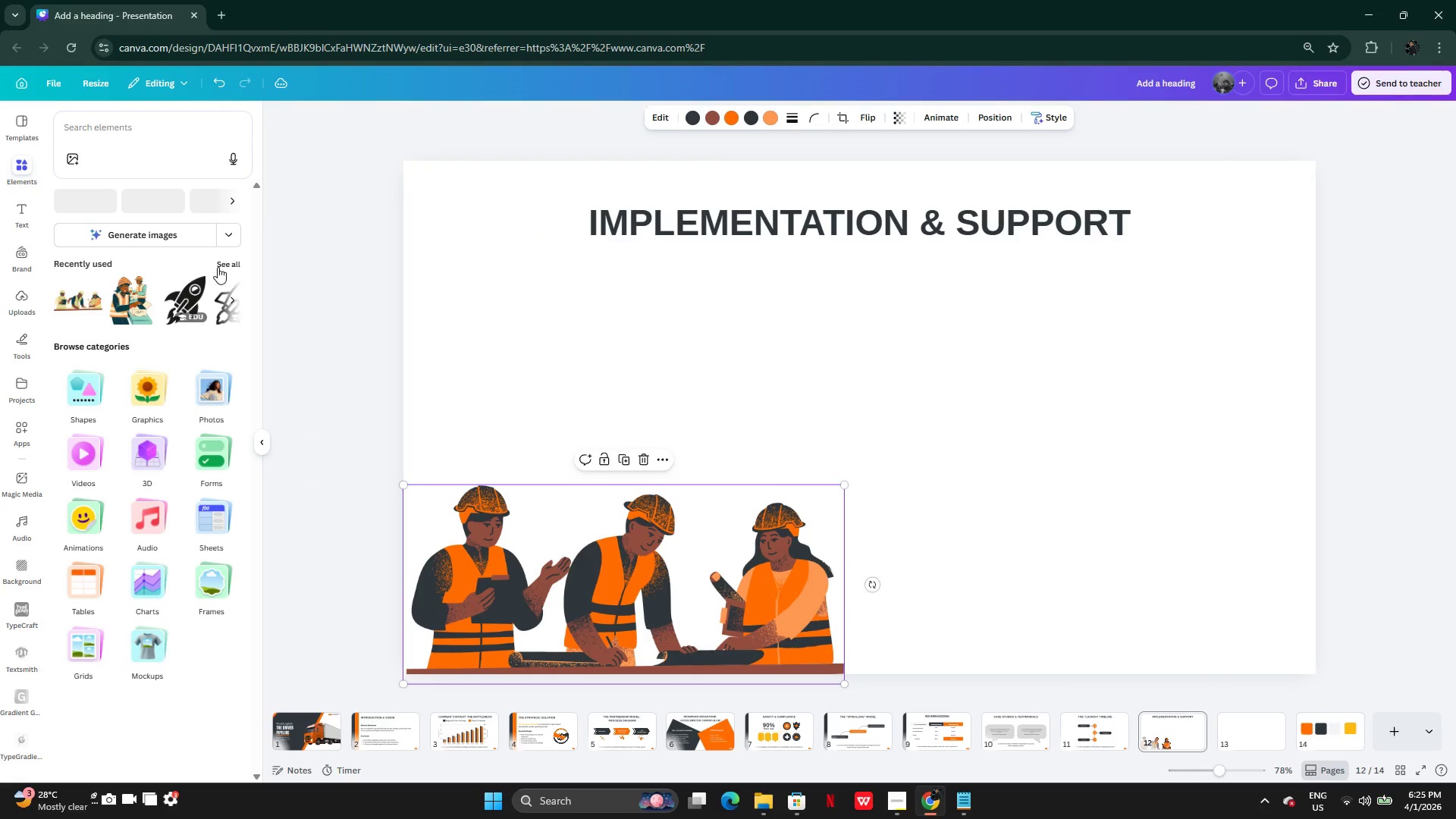 
wait(49.0)
 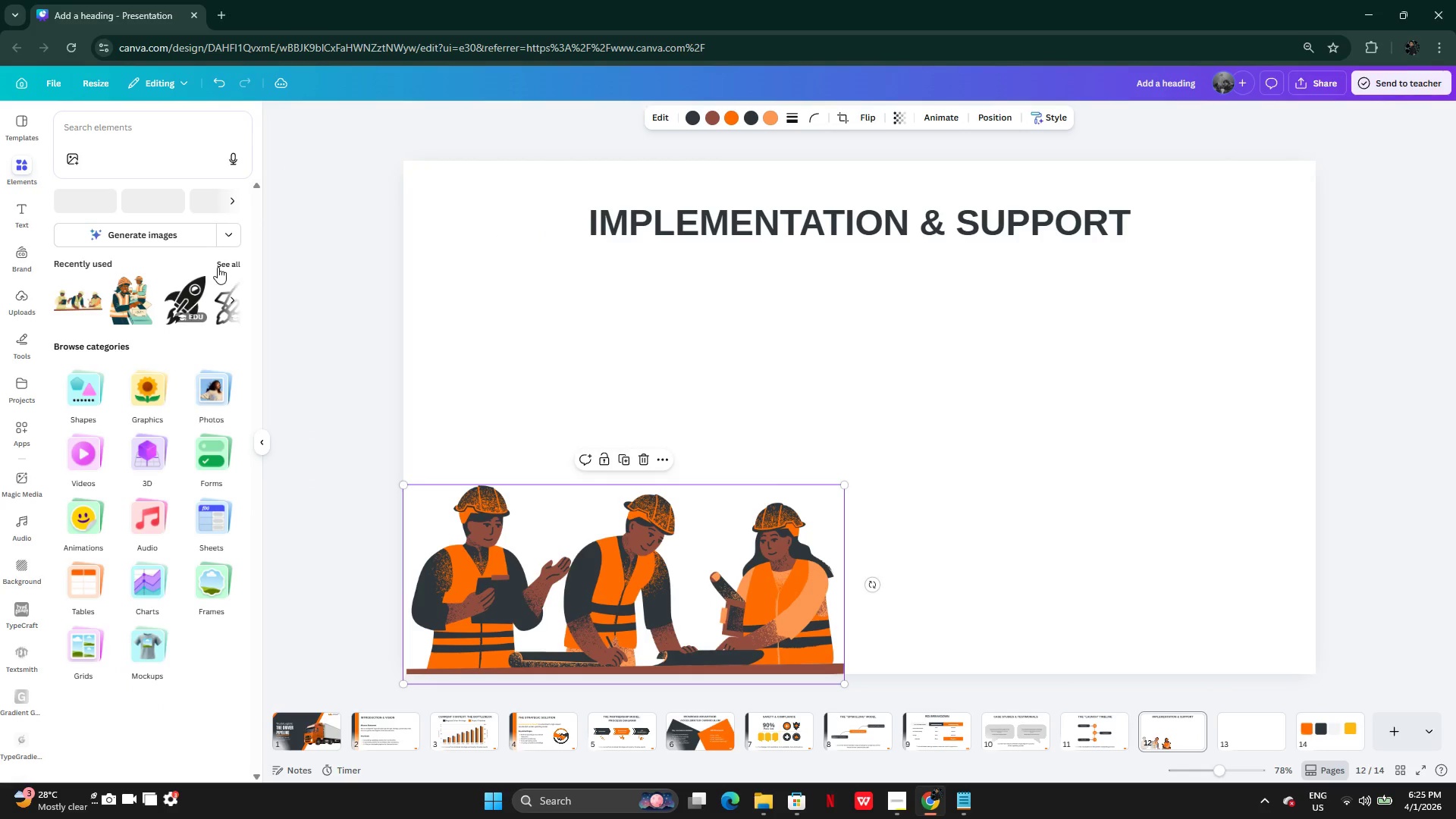 
mouse_move([1239, 531])
 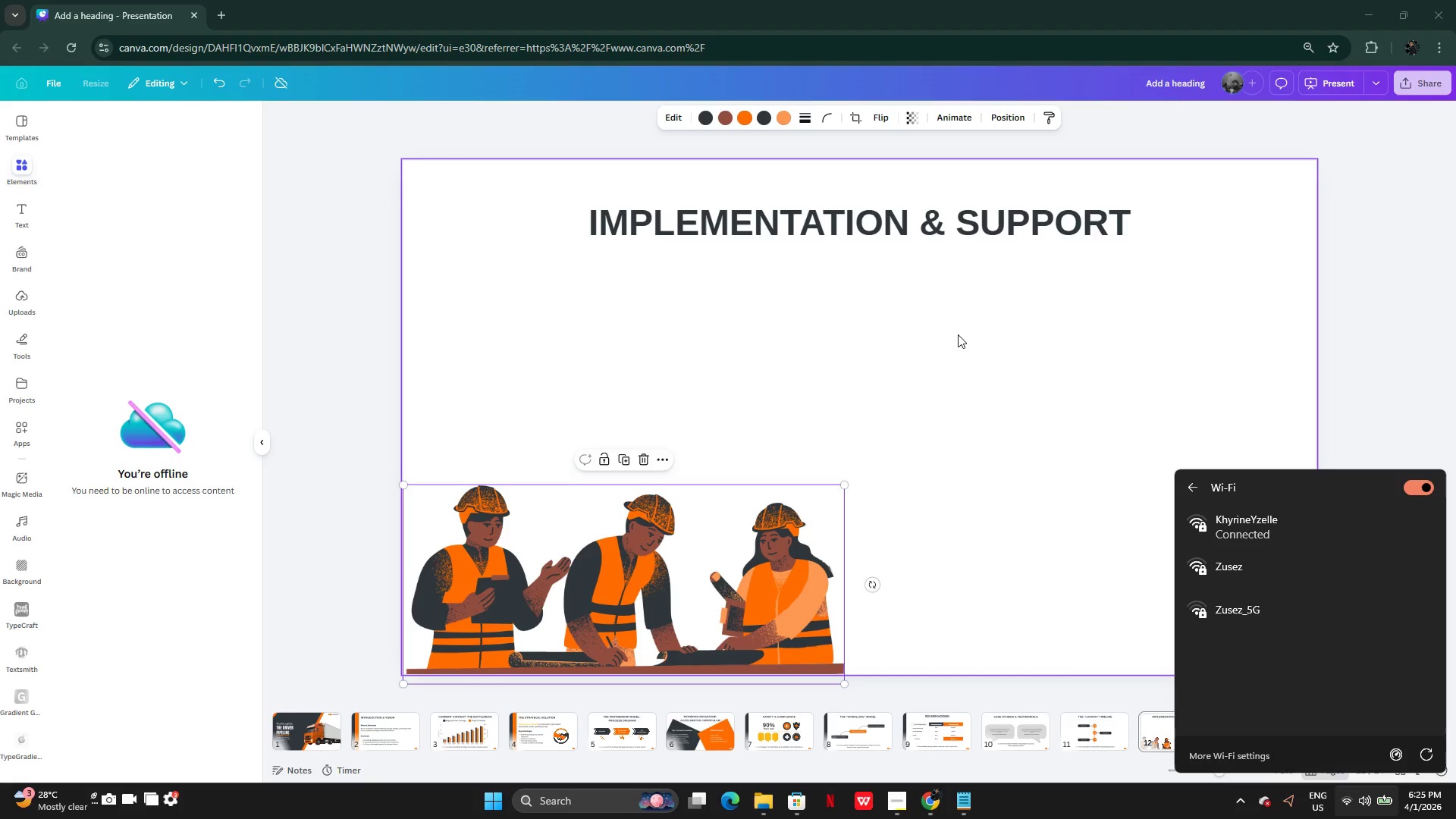 
left_click([1115, 347])
 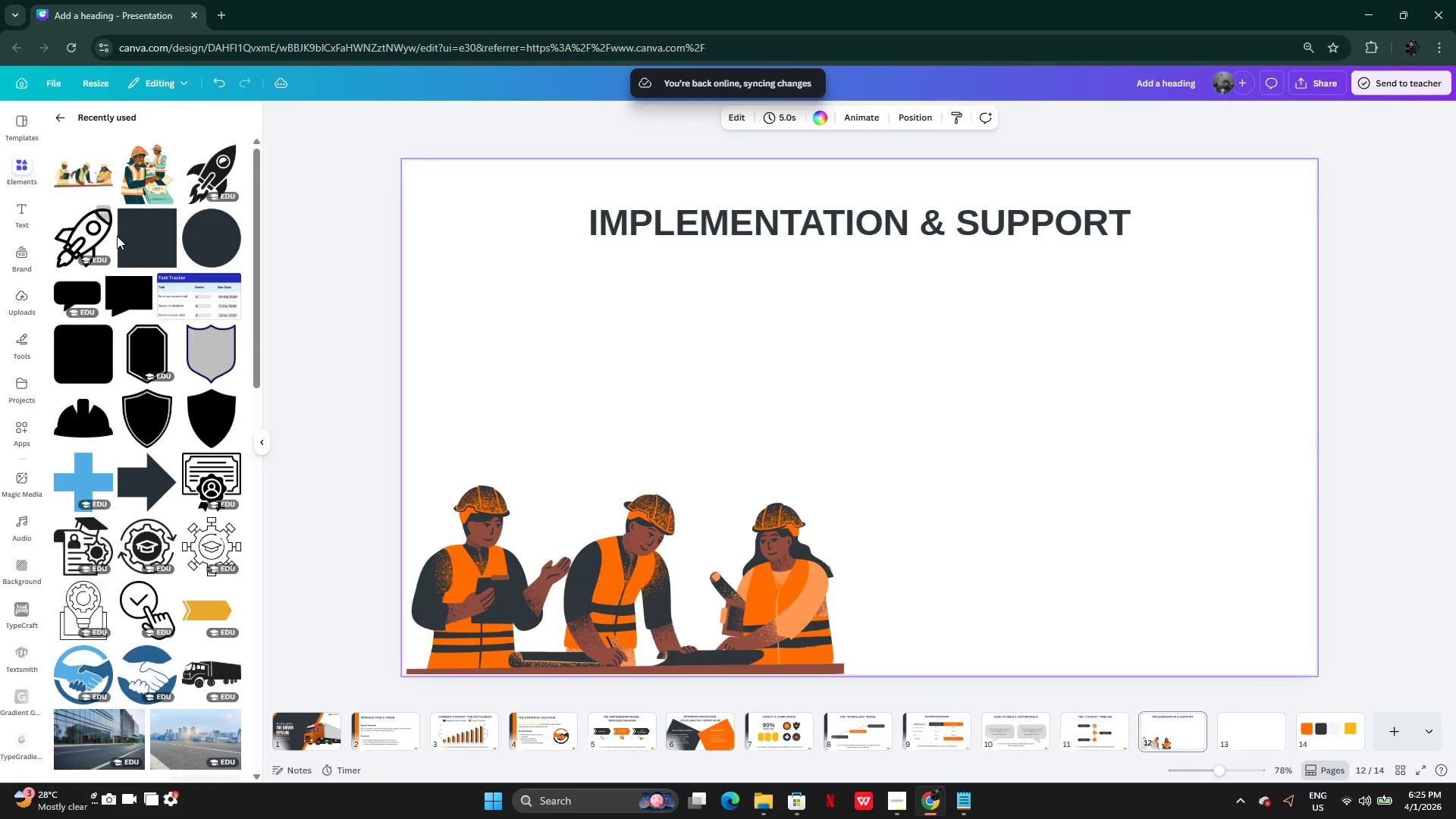 
left_click([137, 239])
 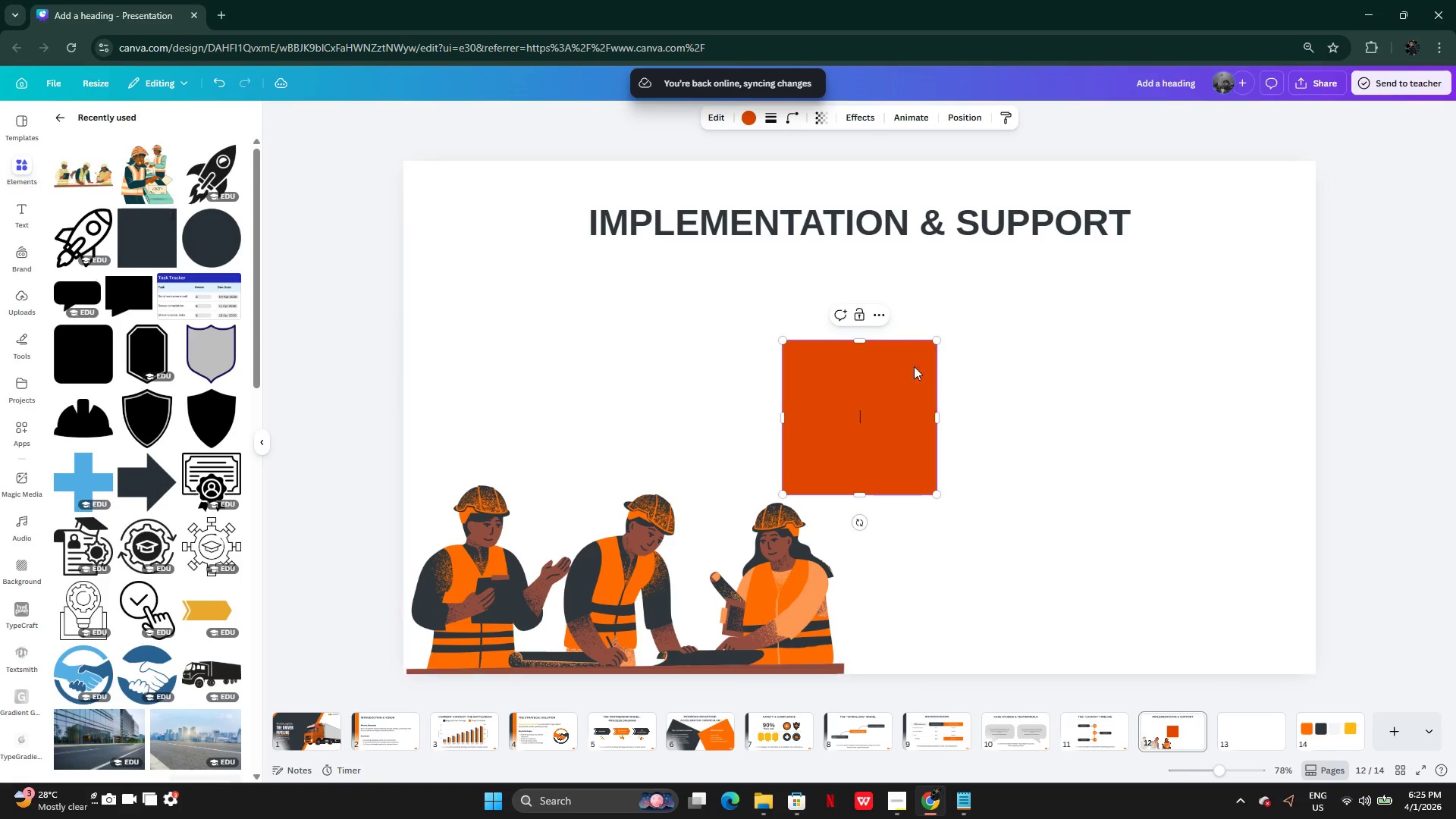 
left_click([933, 370])
 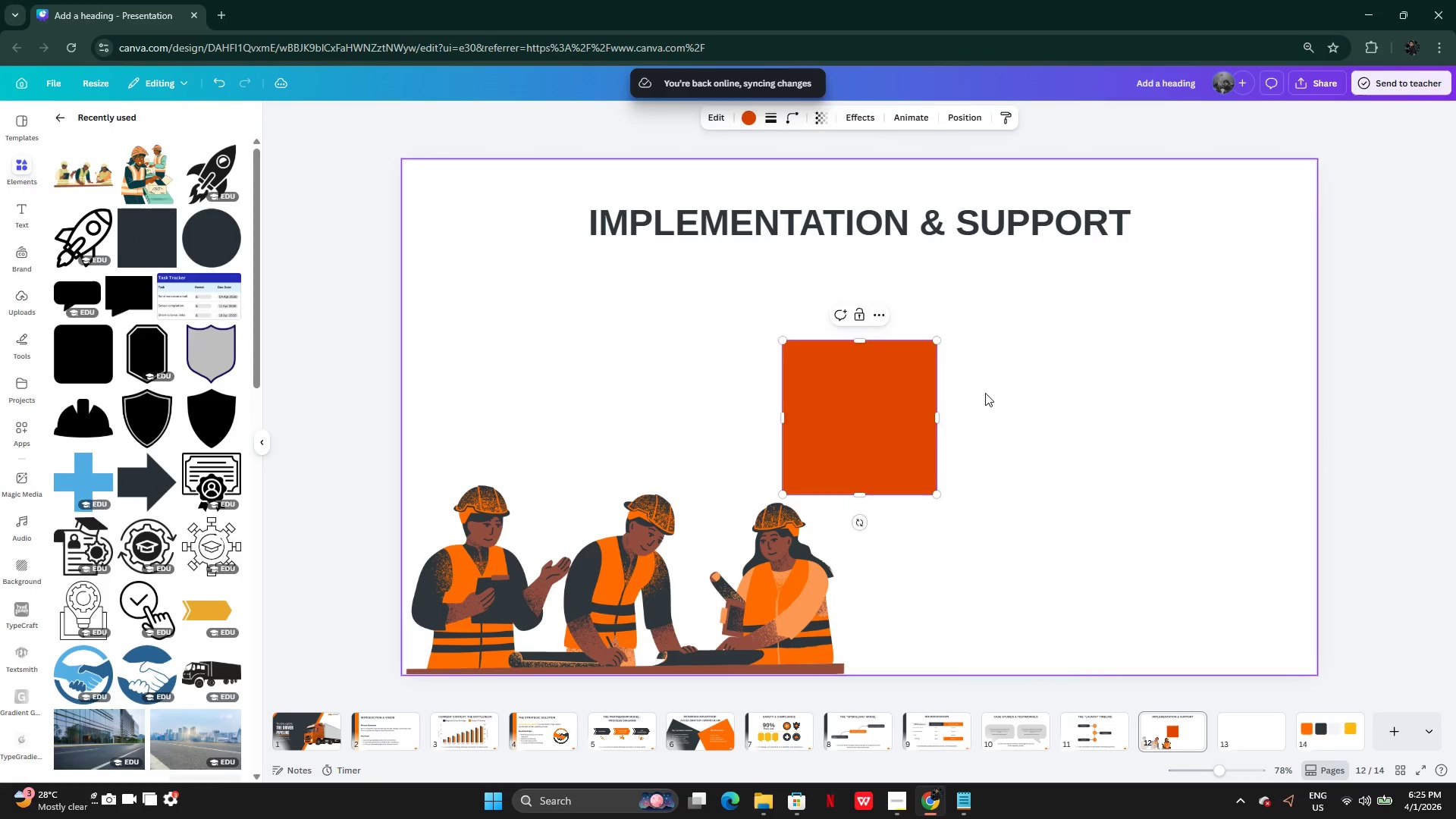 
triple_click([846, 417])
 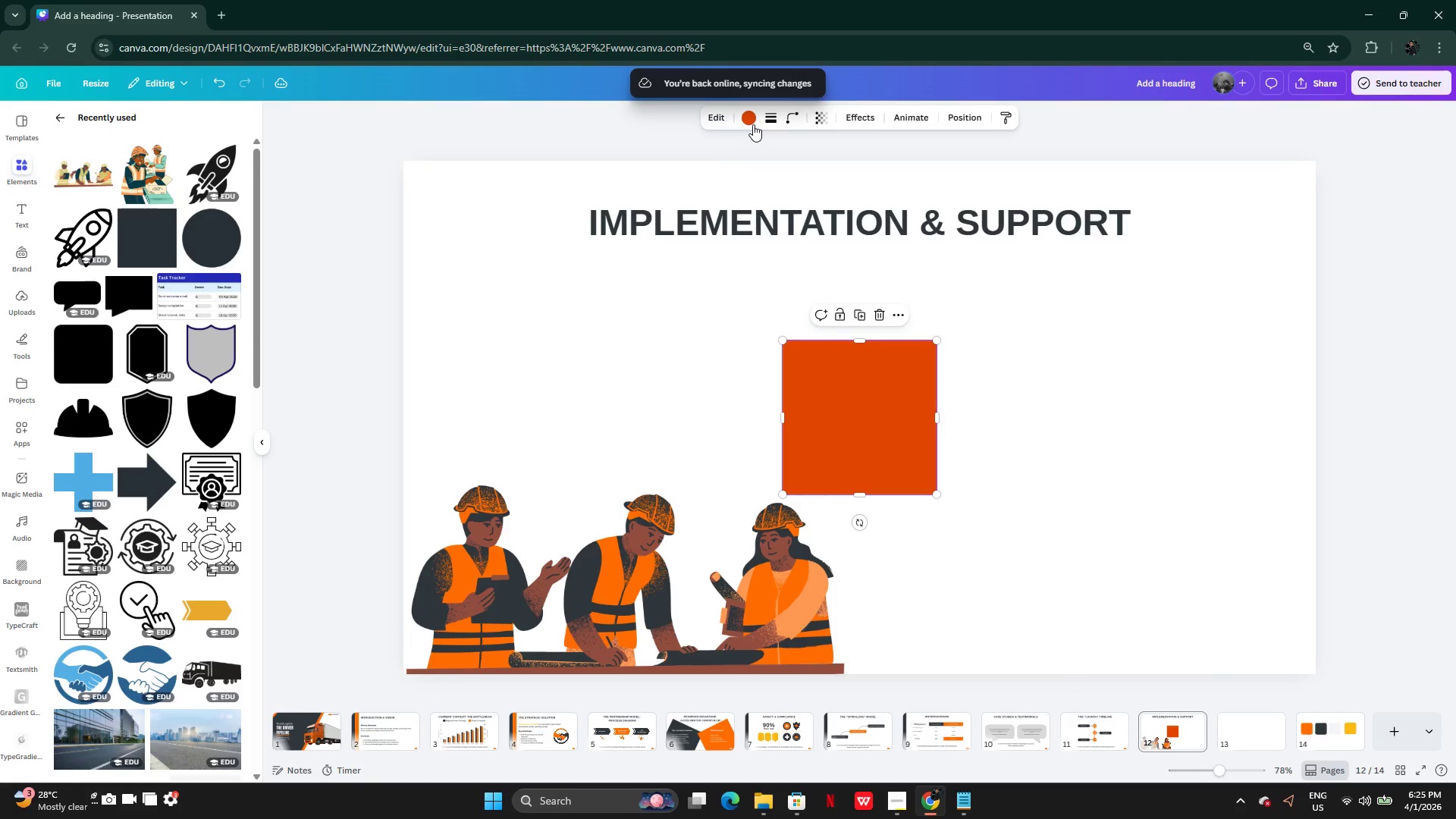 
left_click([752, 124])
 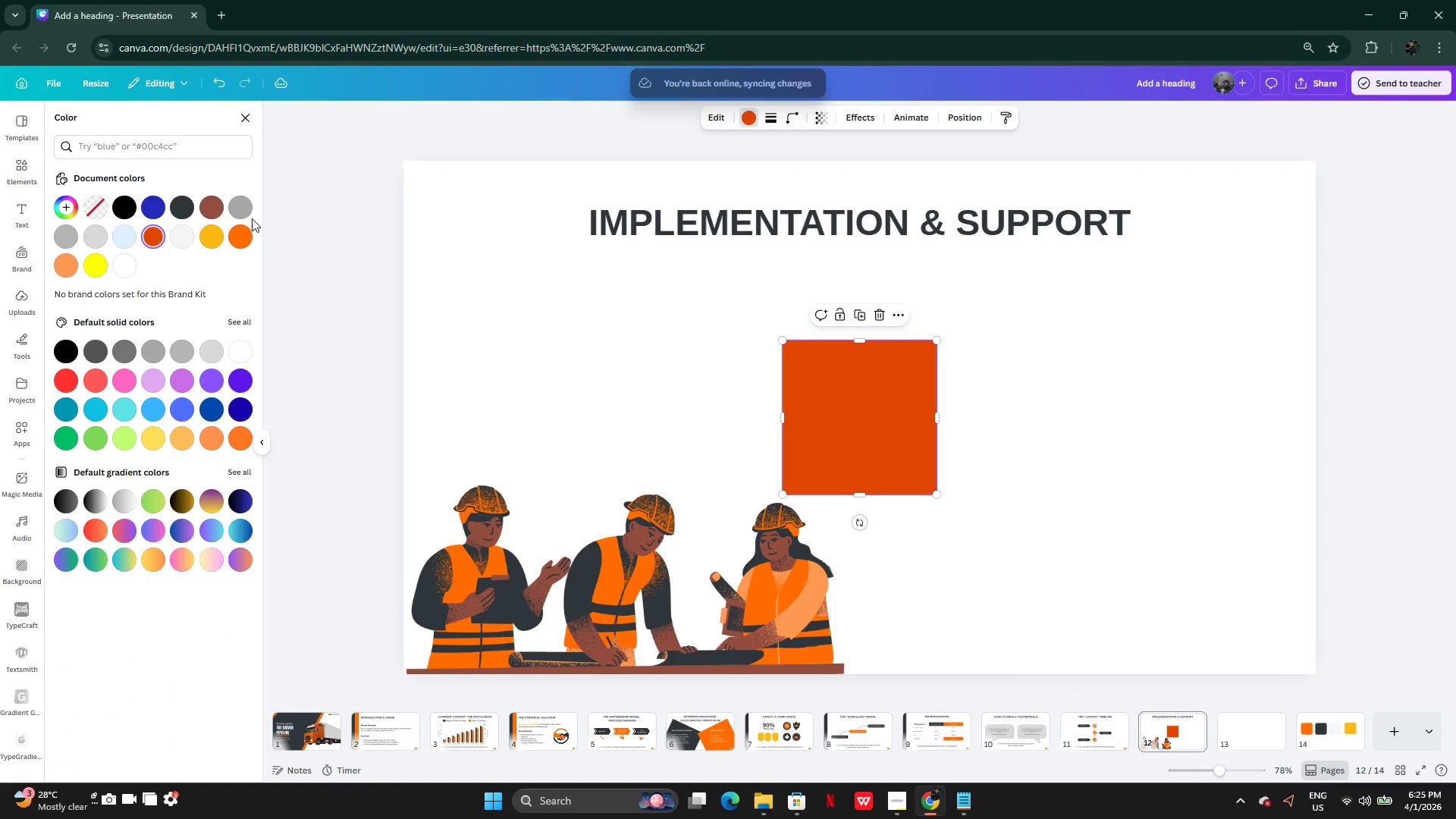 
left_click([245, 207])
 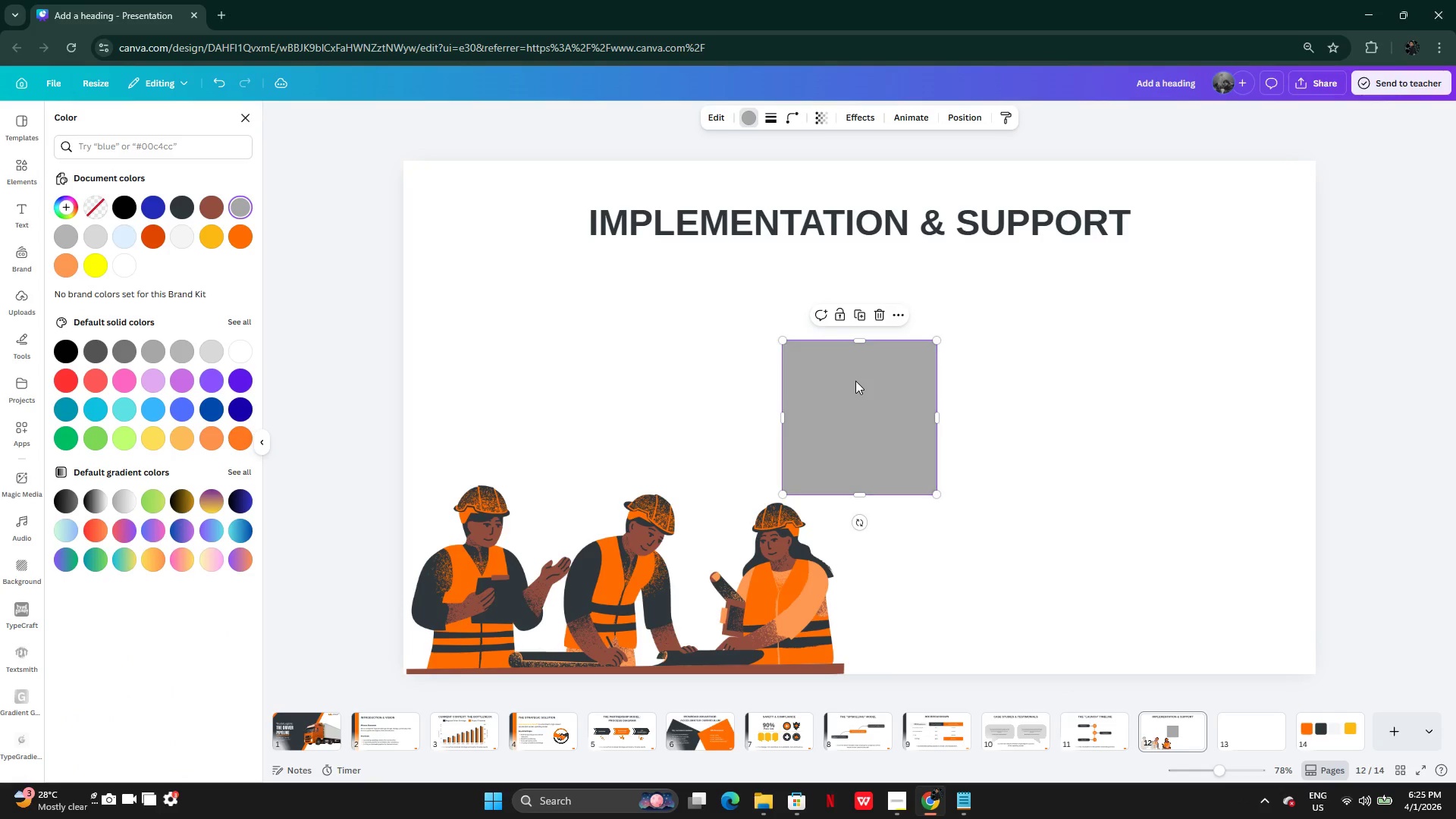 
double_click([1004, 394])
 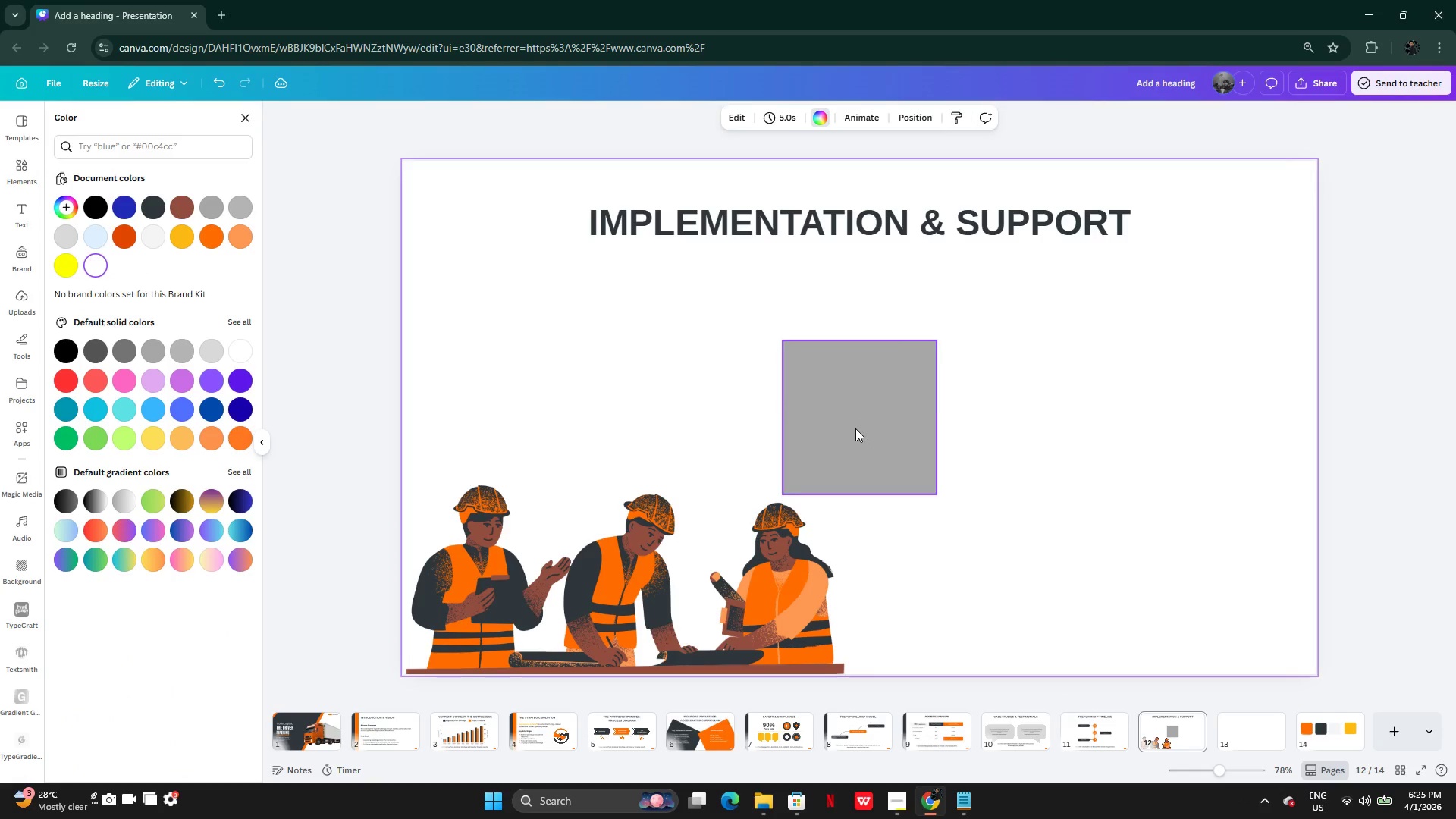 
left_click_drag(start_coordinate=[851, 431], to_coordinate=[548, 481])
 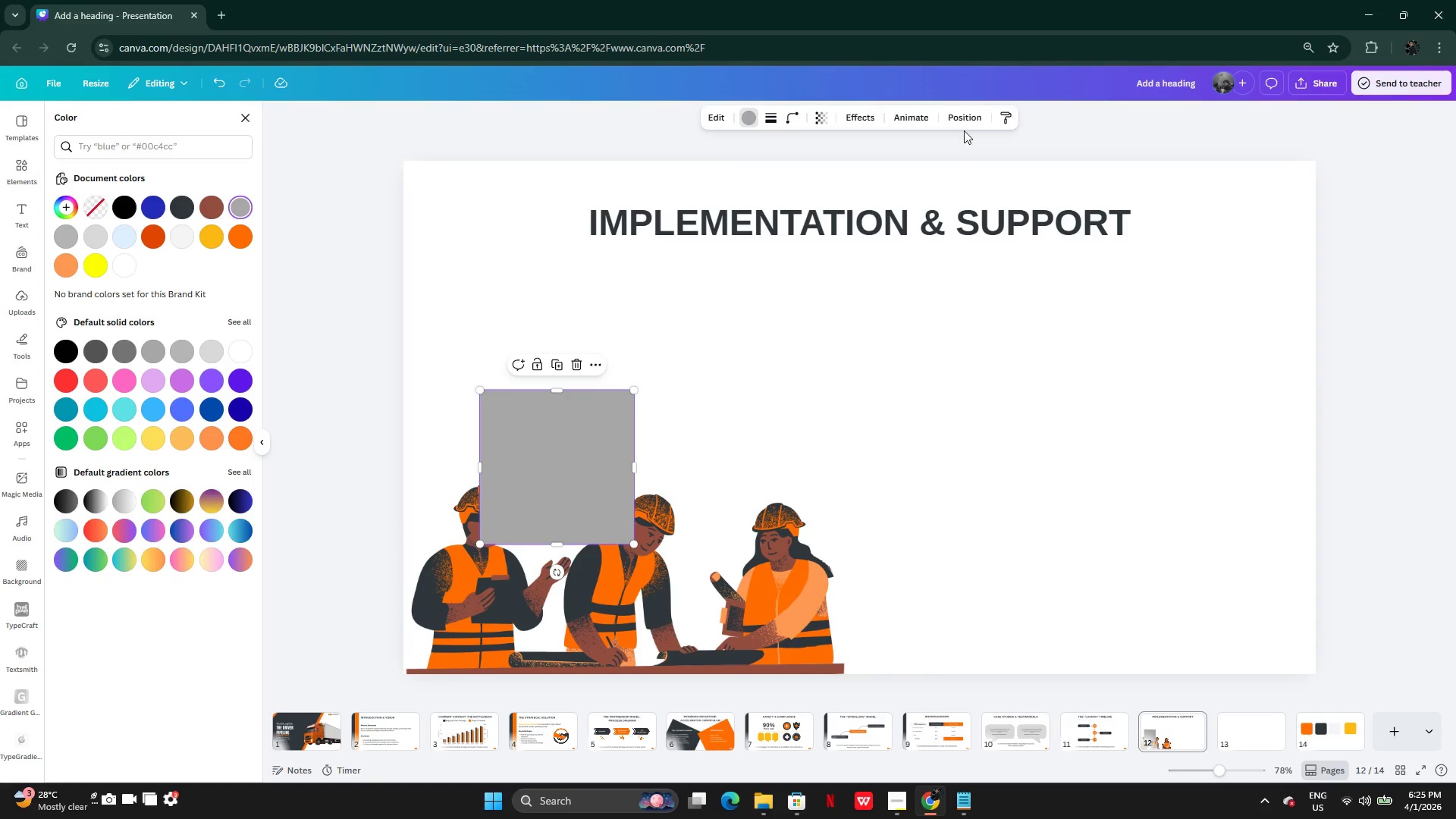 
left_click([963, 125])
 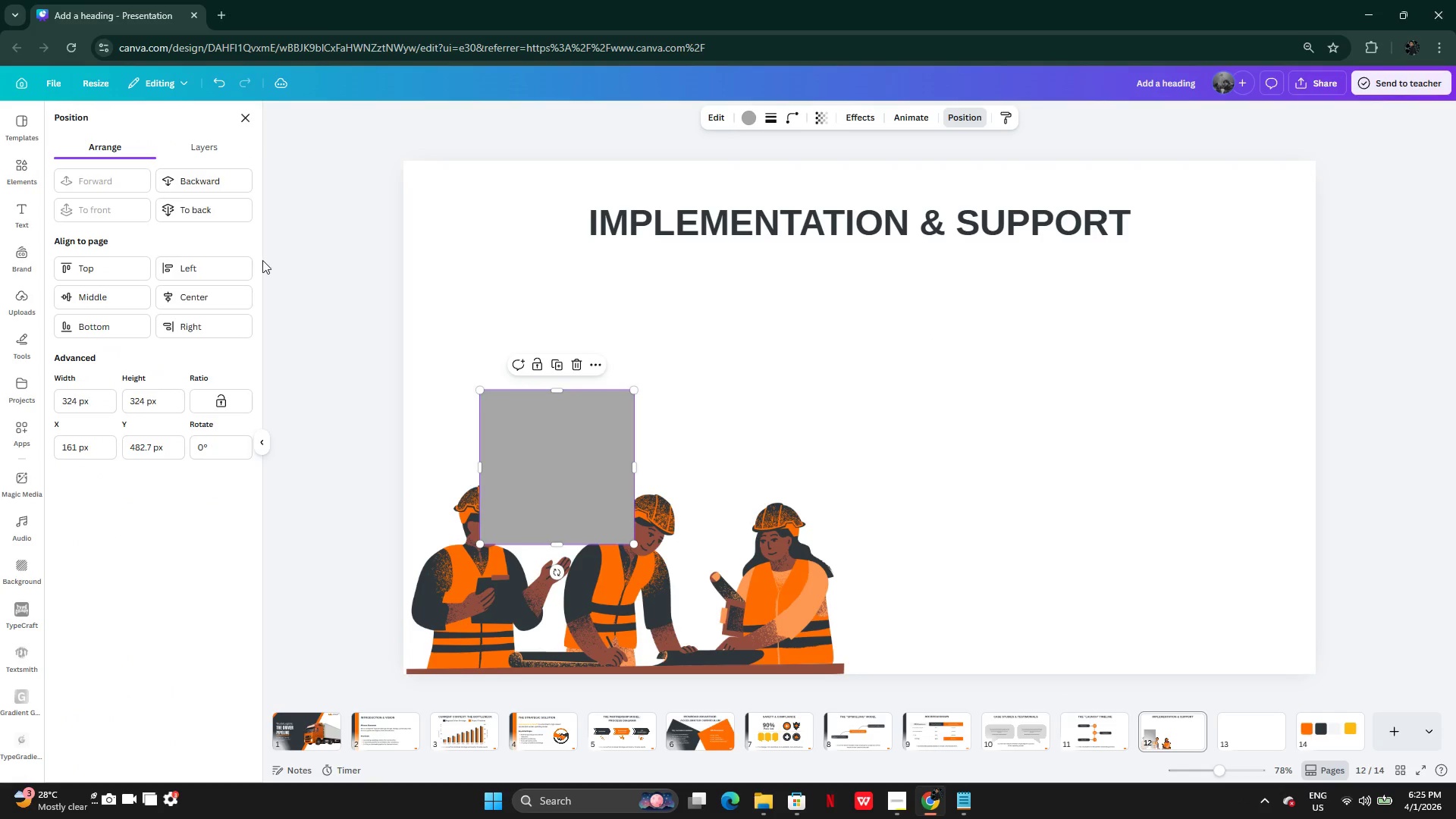 
left_click([214, 203])
 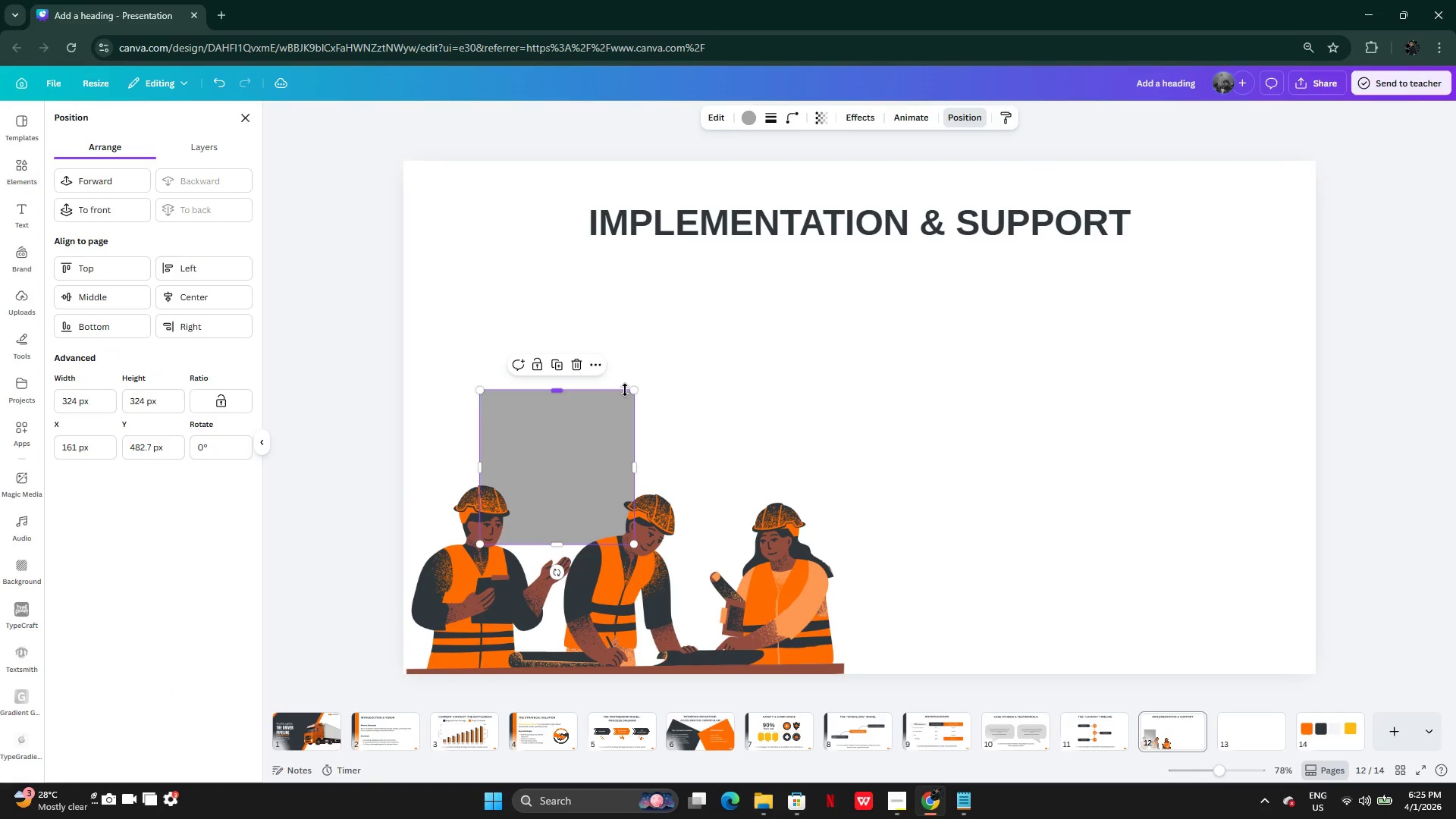 
left_click_drag(start_coordinate=[631, 391], to_coordinate=[744, 242])
 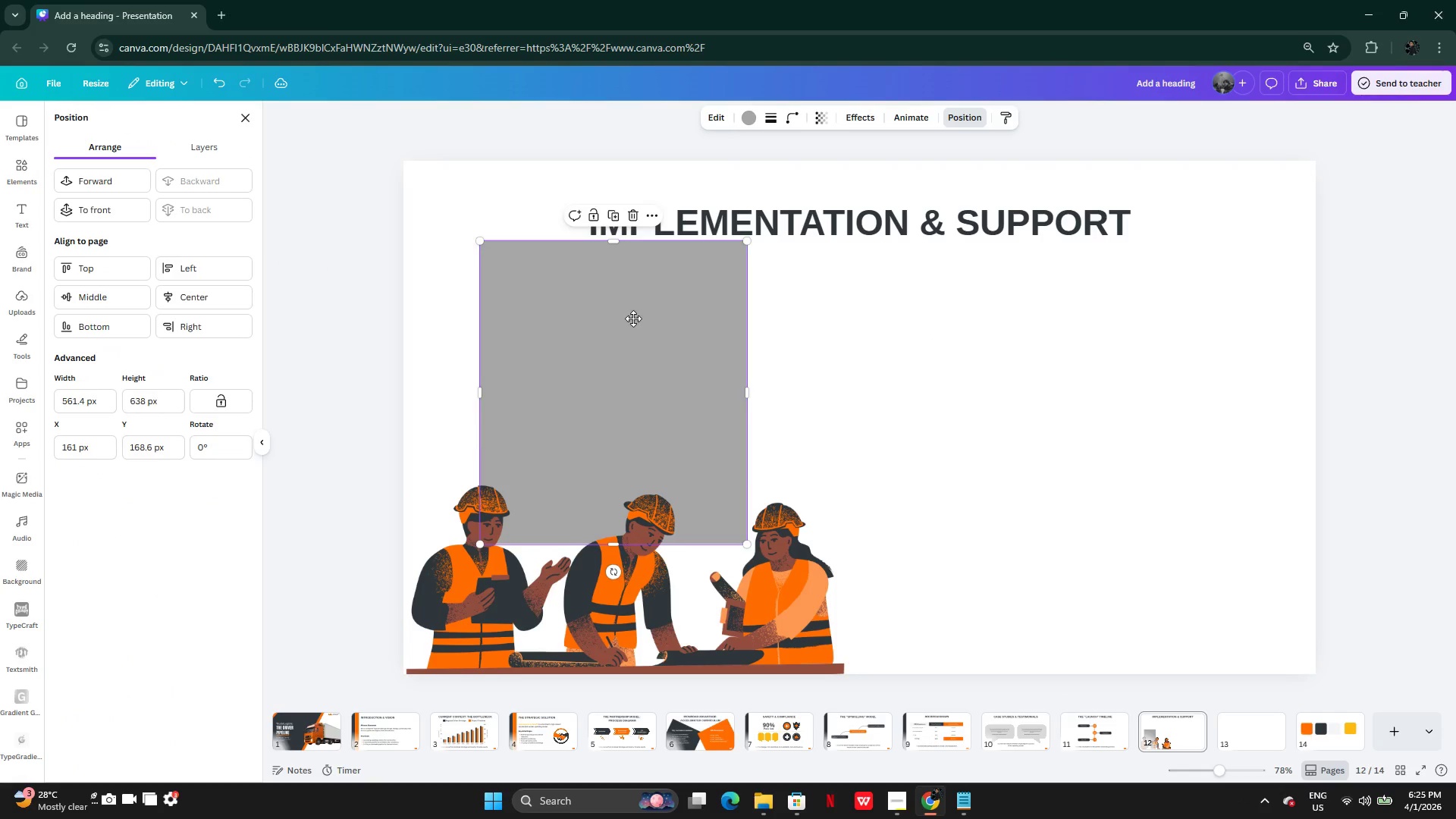 
left_click_drag(start_coordinate=[643, 308], to_coordinate=[556, 436])
 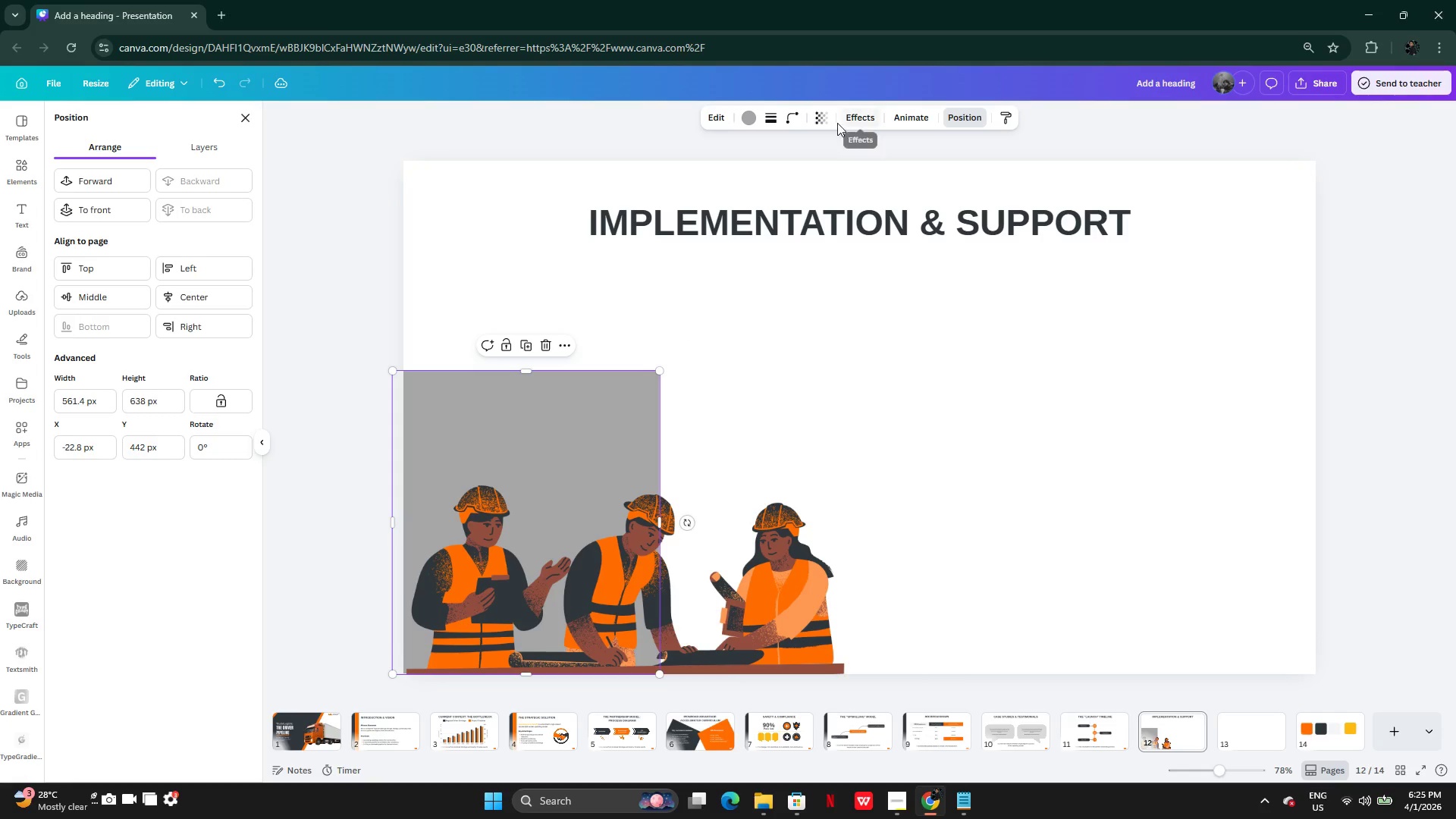 
left_click([817, 123])
 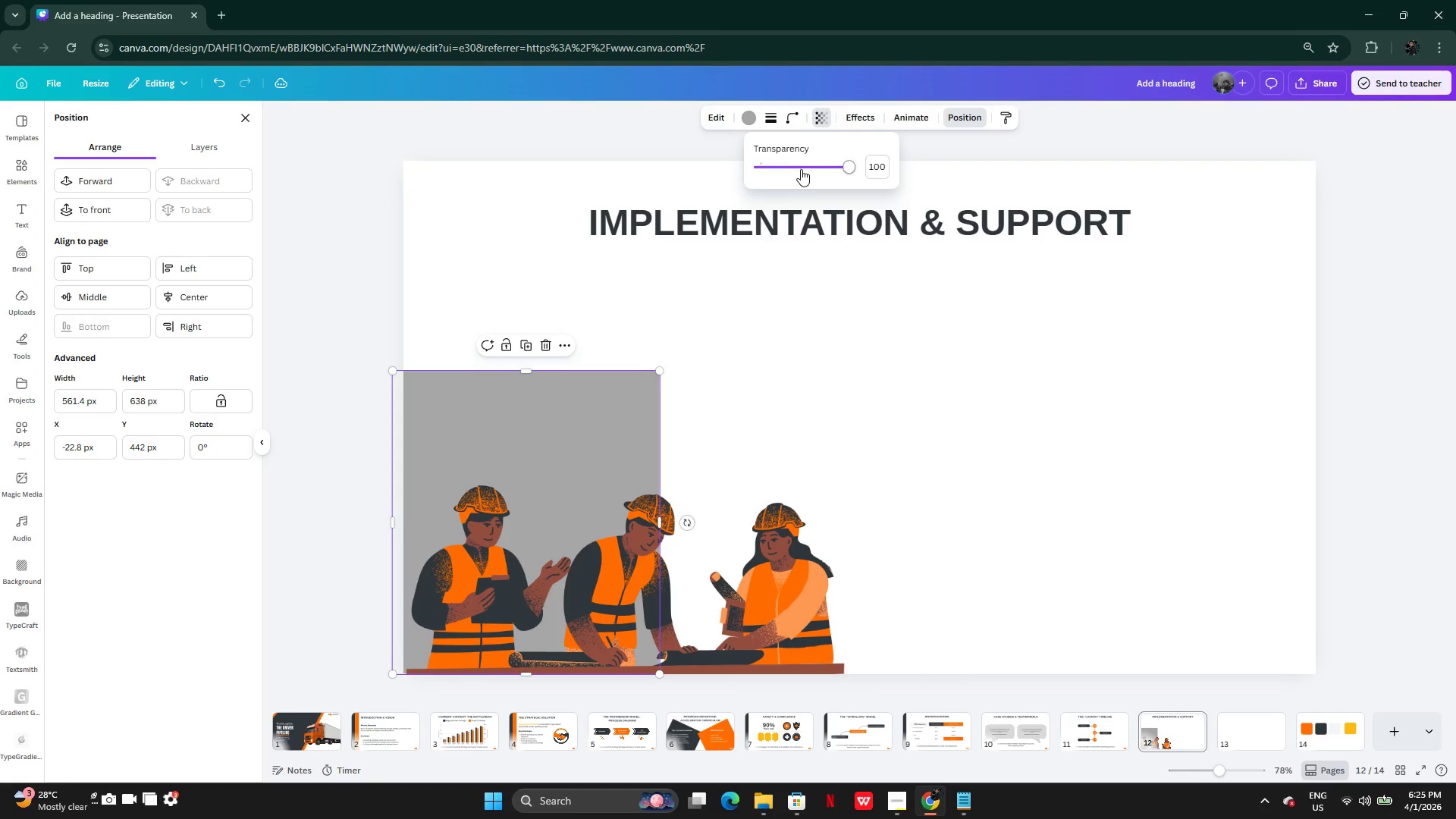 
left_click_drag(start_coordinate=[802, 162], to_coordinate=[792, 168])
 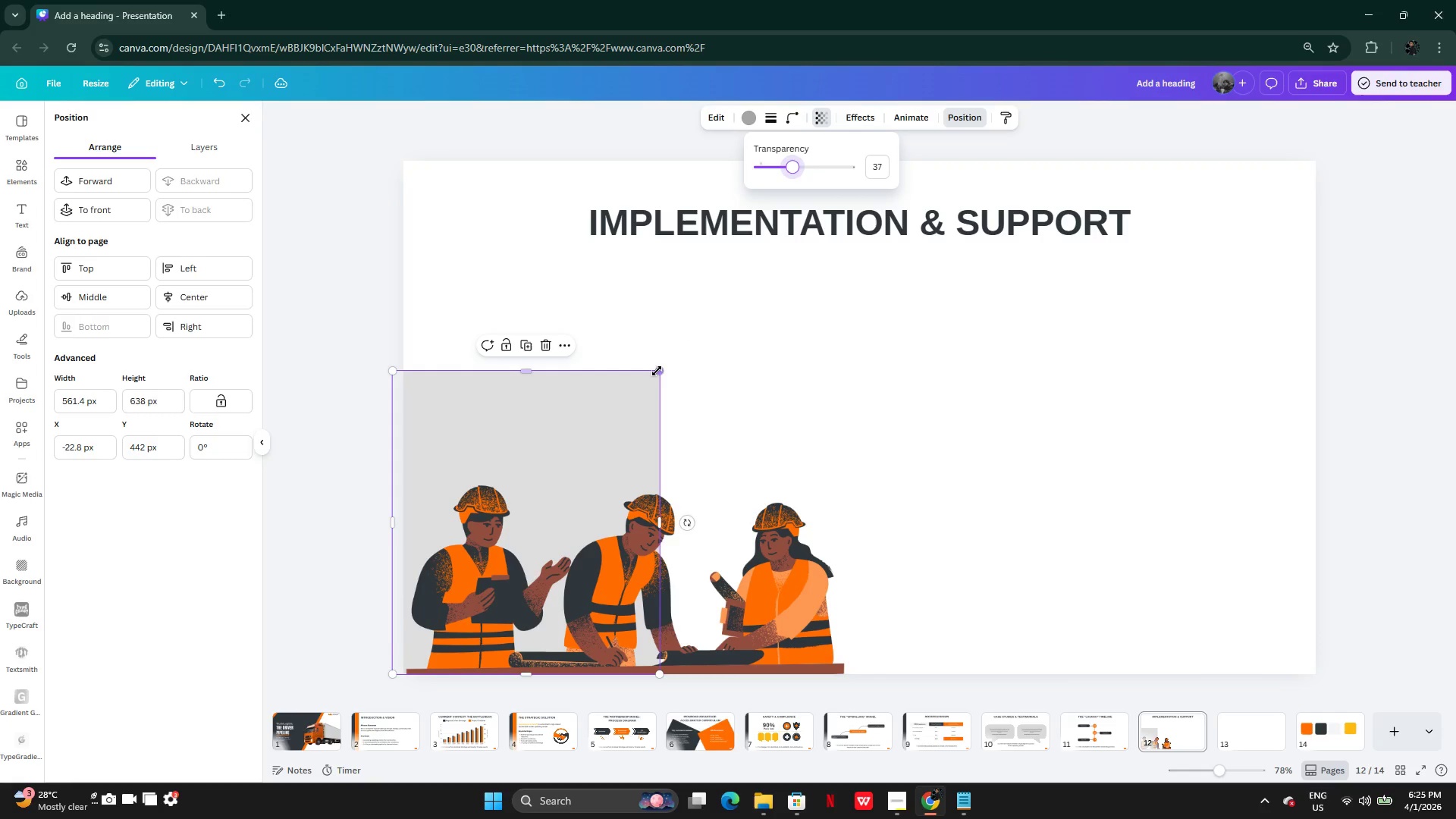 
left_click_drag(start_coordinate=[657, 370], to_coordinate=[733, 409])
 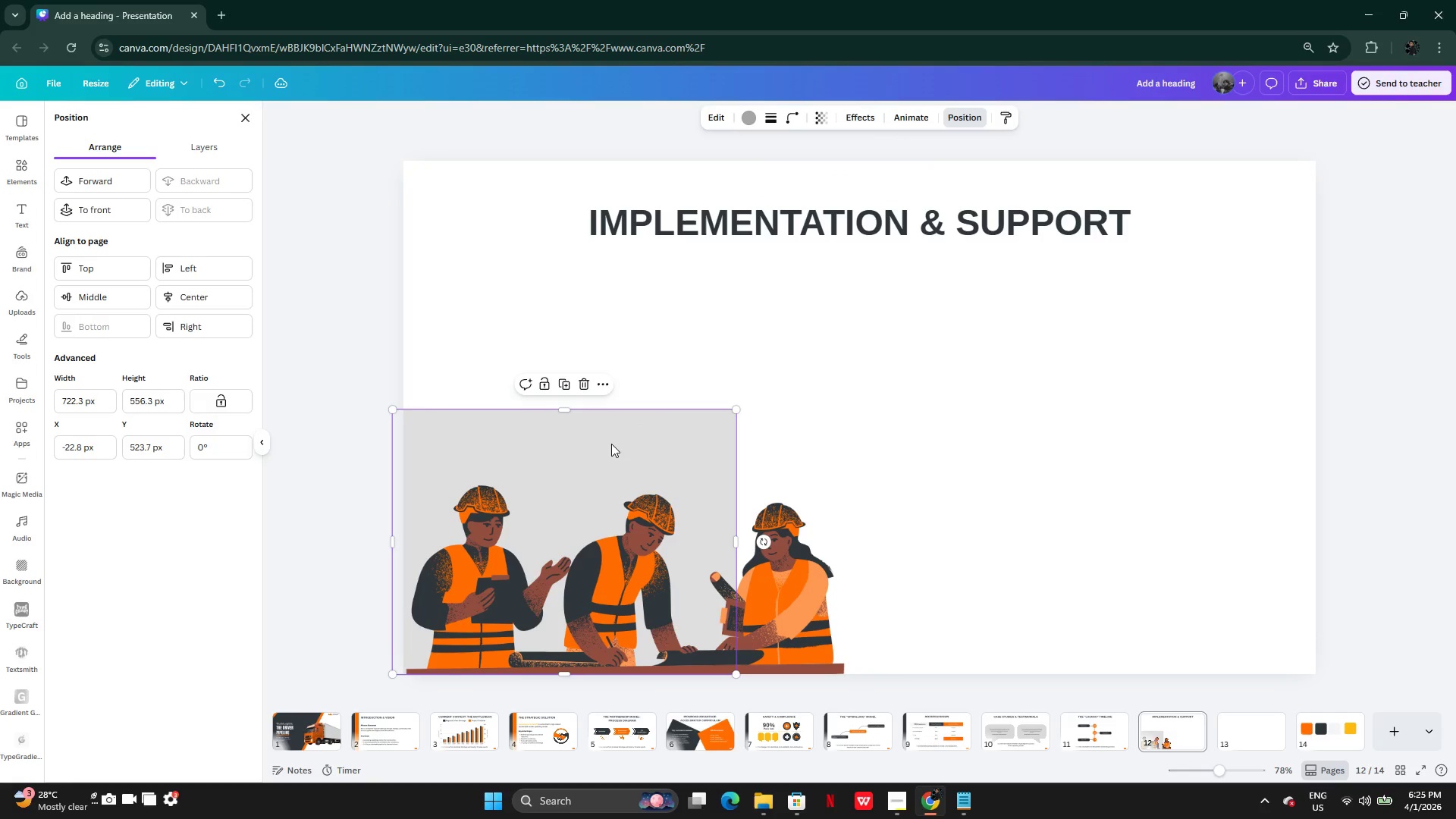 
key(Alt+AltLeft)
 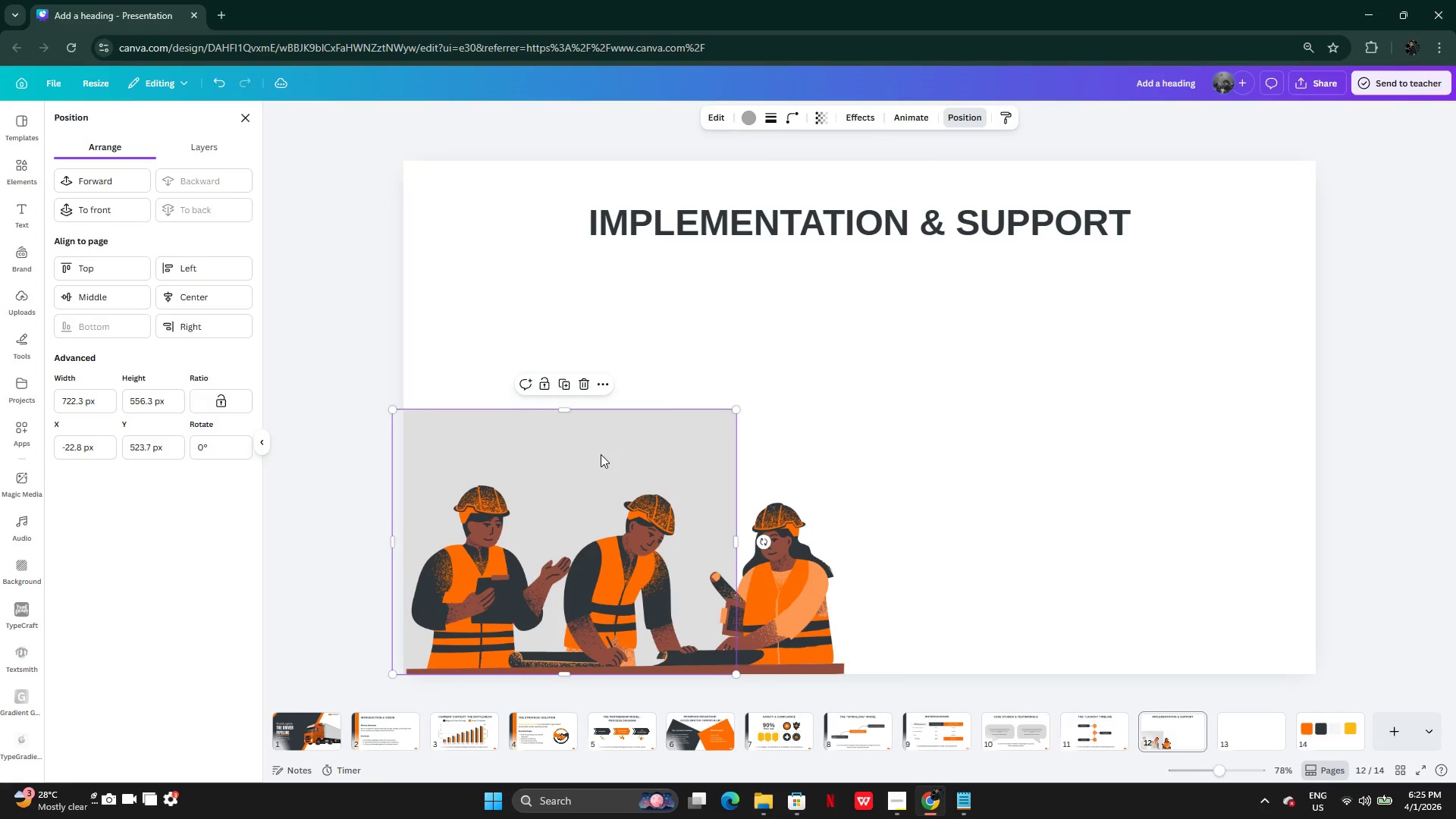 
left_click_drag(start_coordinate=[601, 454], to_coordinate=[648, 411])
 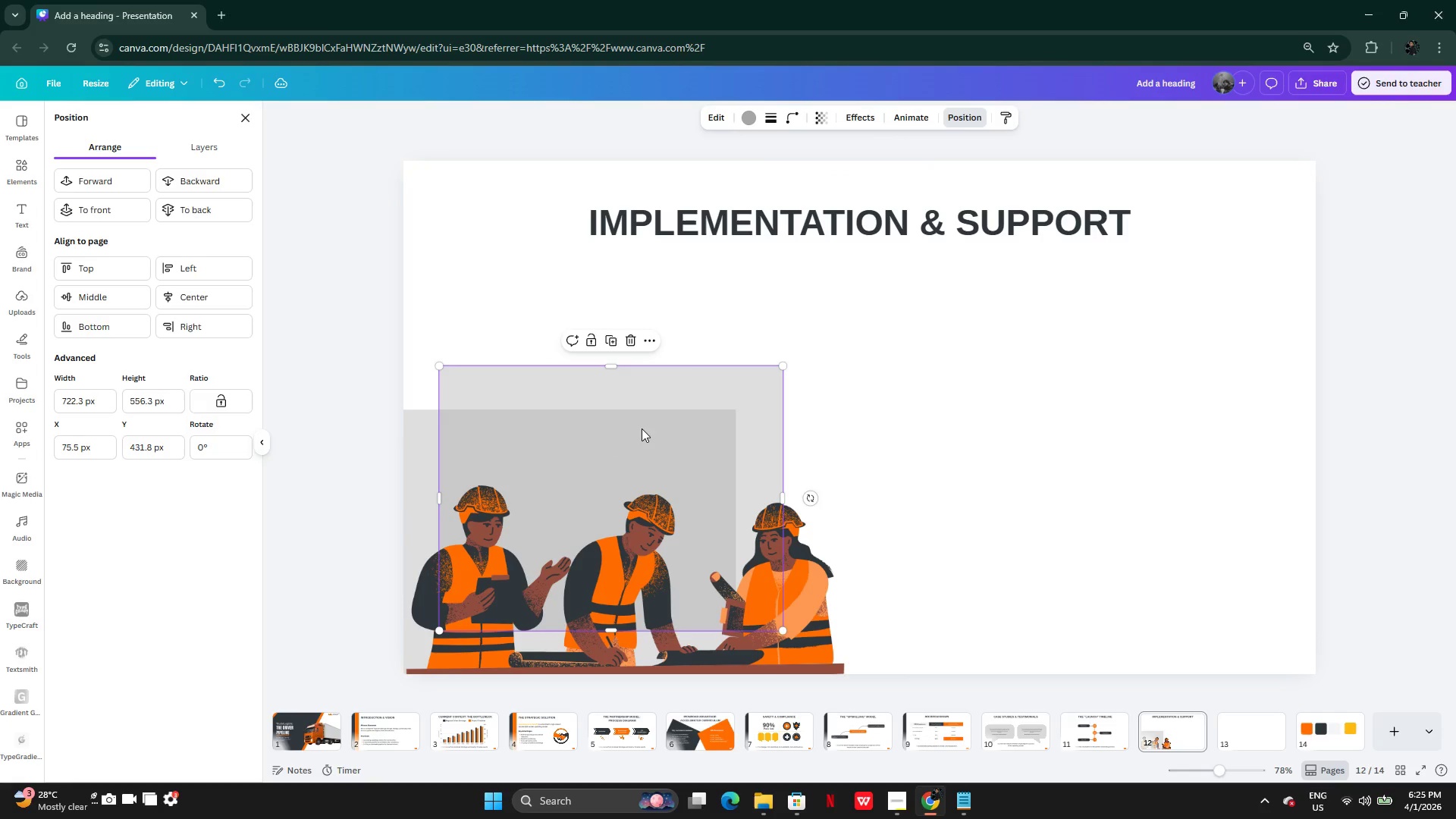 
left_click_drag(start_coordinate=[642, 428], to_coordinate=[700, 293])
 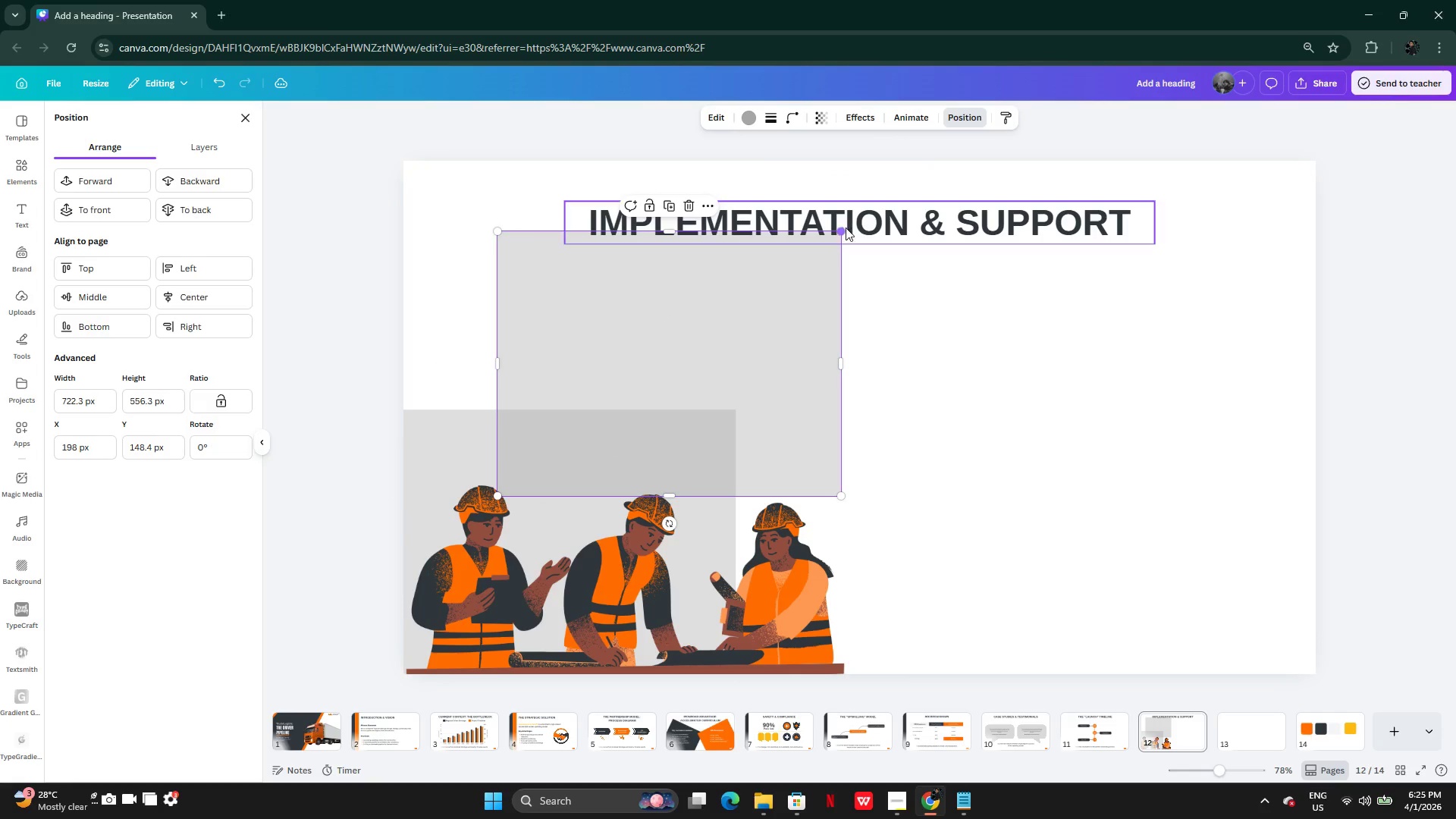 
left_click_drag(start_coordinate=[846, 228], to_coordinate=[755, 271])
 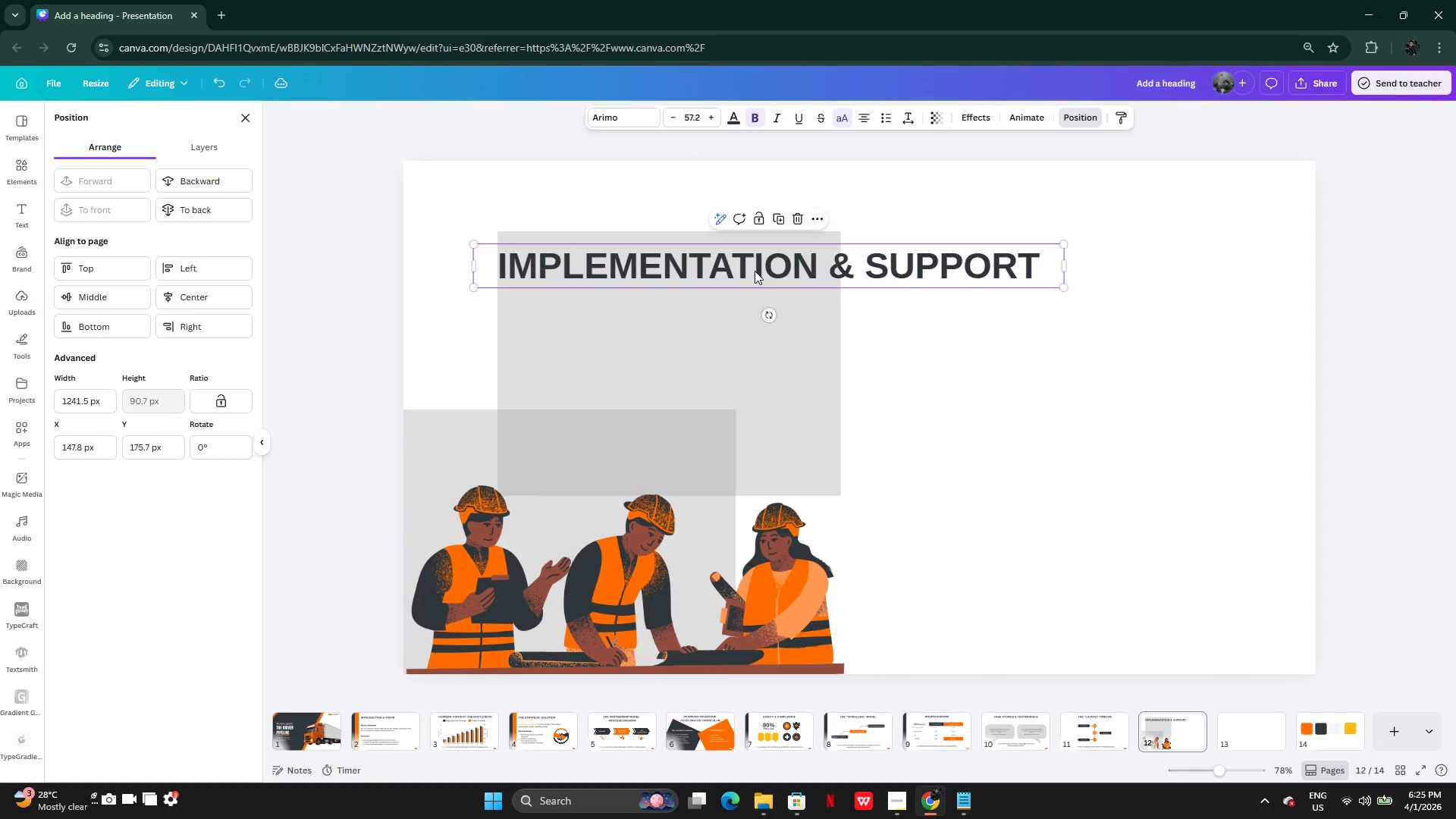 
key(Control+Z)
 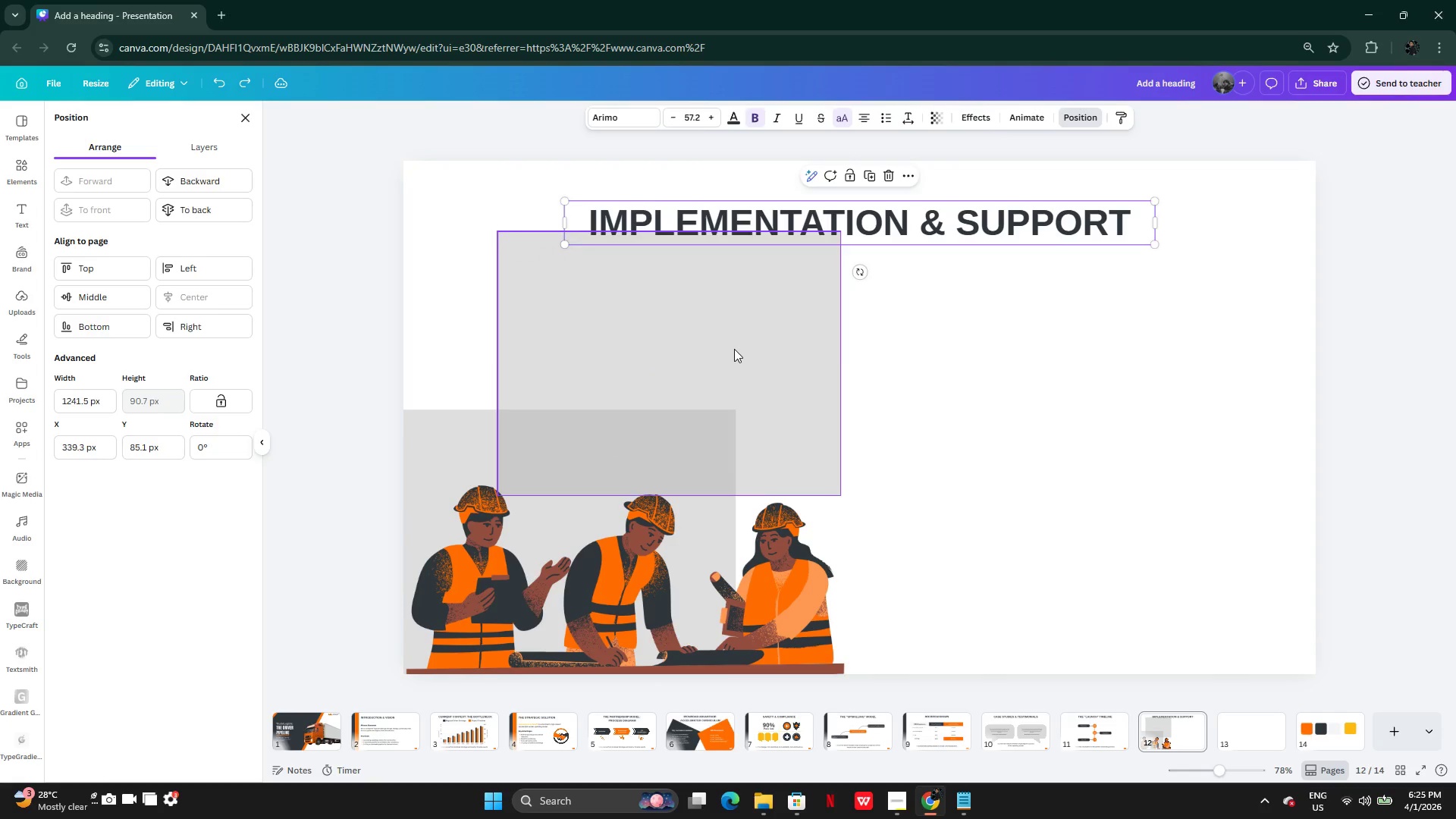 
left_click([734, 349])
 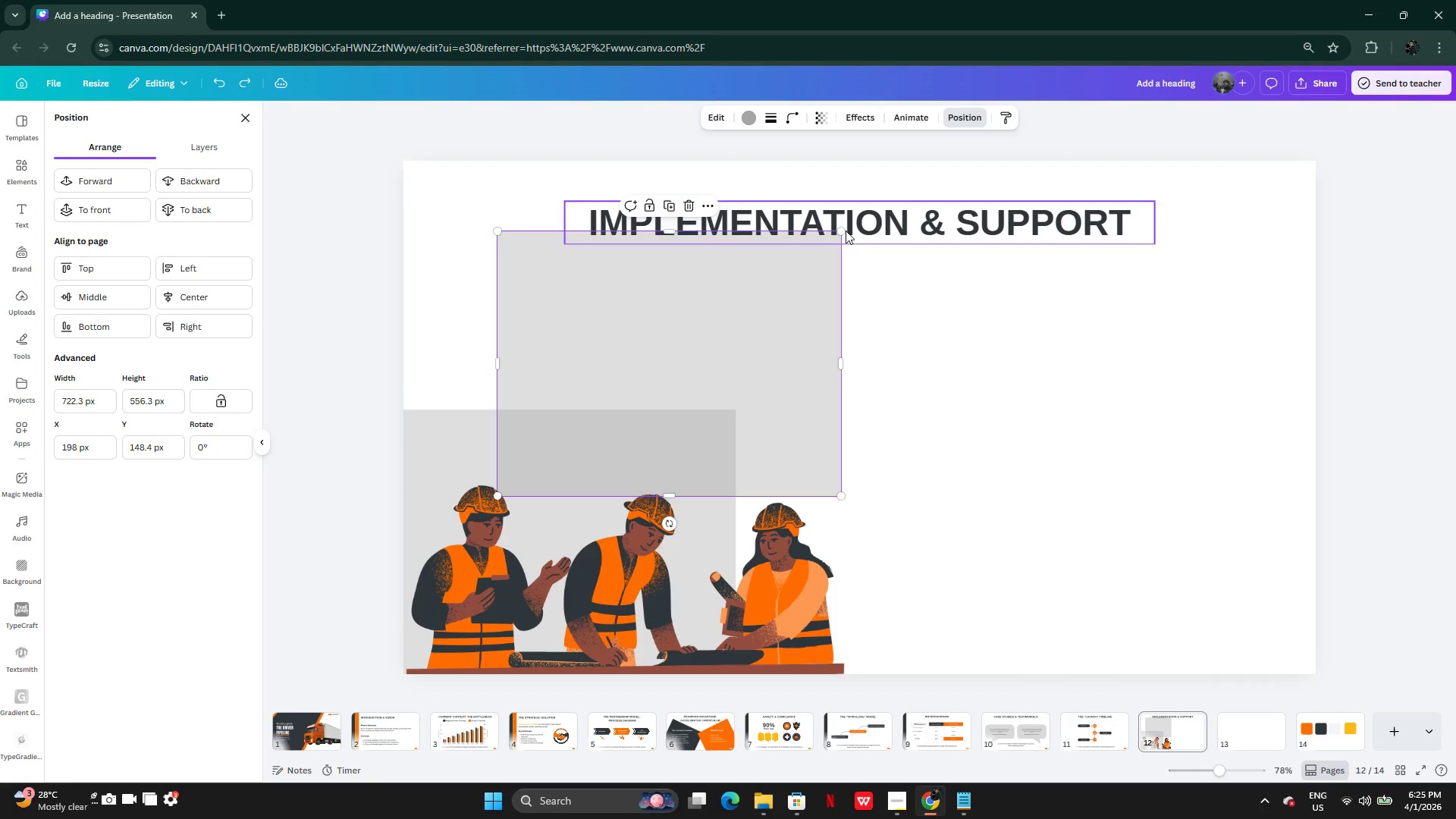 
left_click_drag(start_coordinate=[839, 231], to_coordinate=[735, 312])
 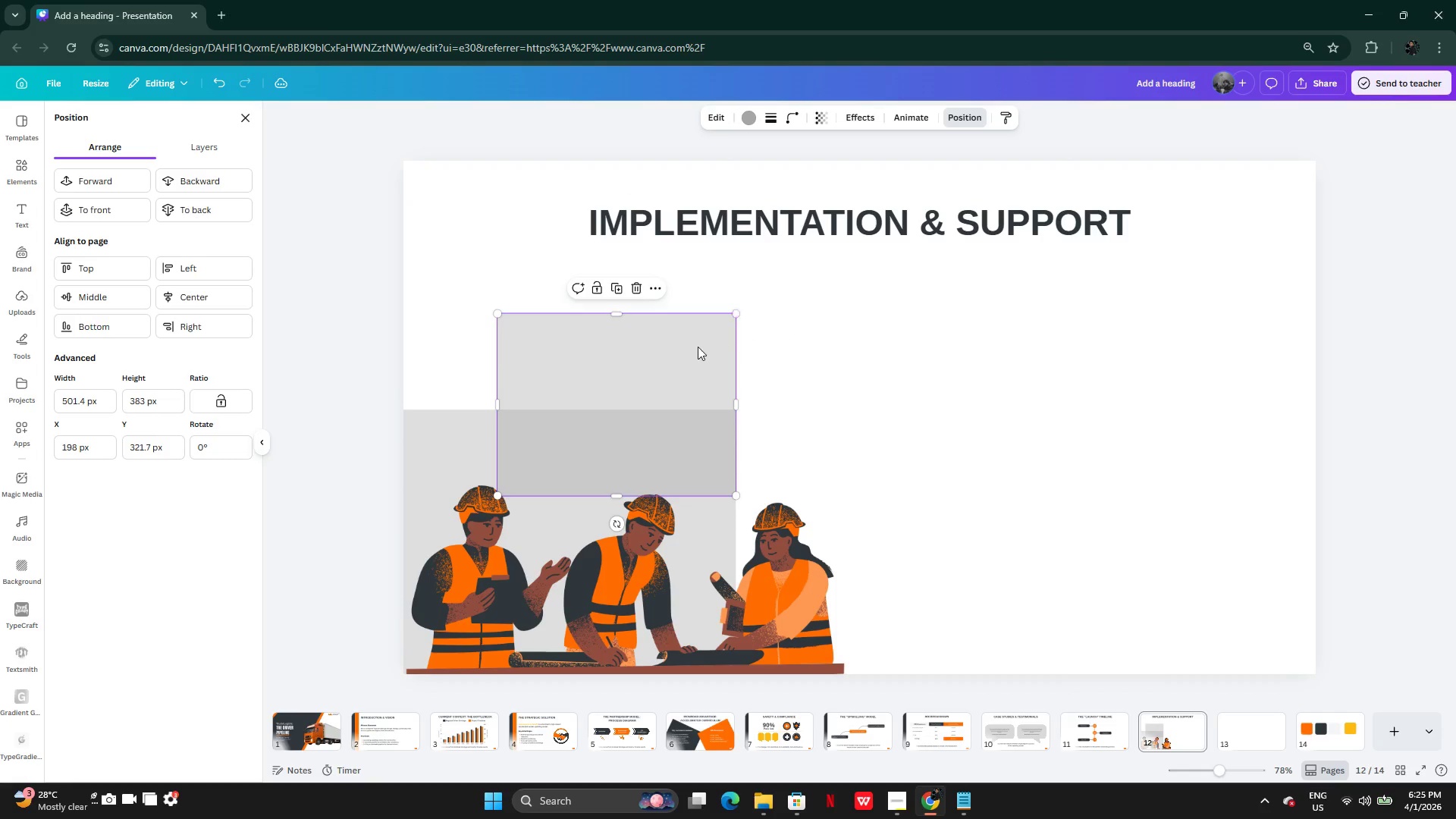 
left_click_drag(start_coordinate=[700, 349], to_coordinate=[662, 318])
 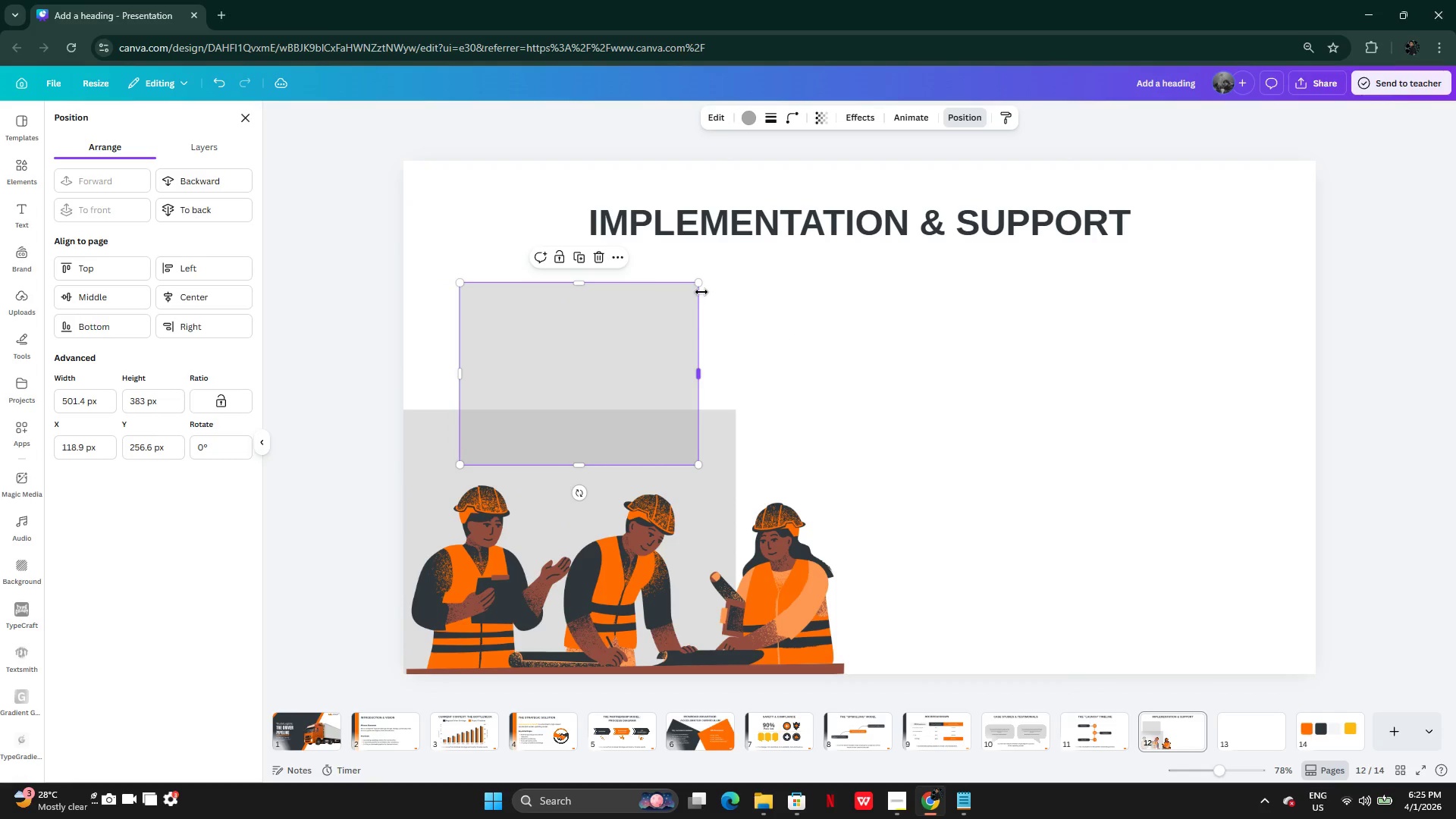 
left_click_drag(start_coordinate=[701, 290], to_coordinate=[645, 297])
 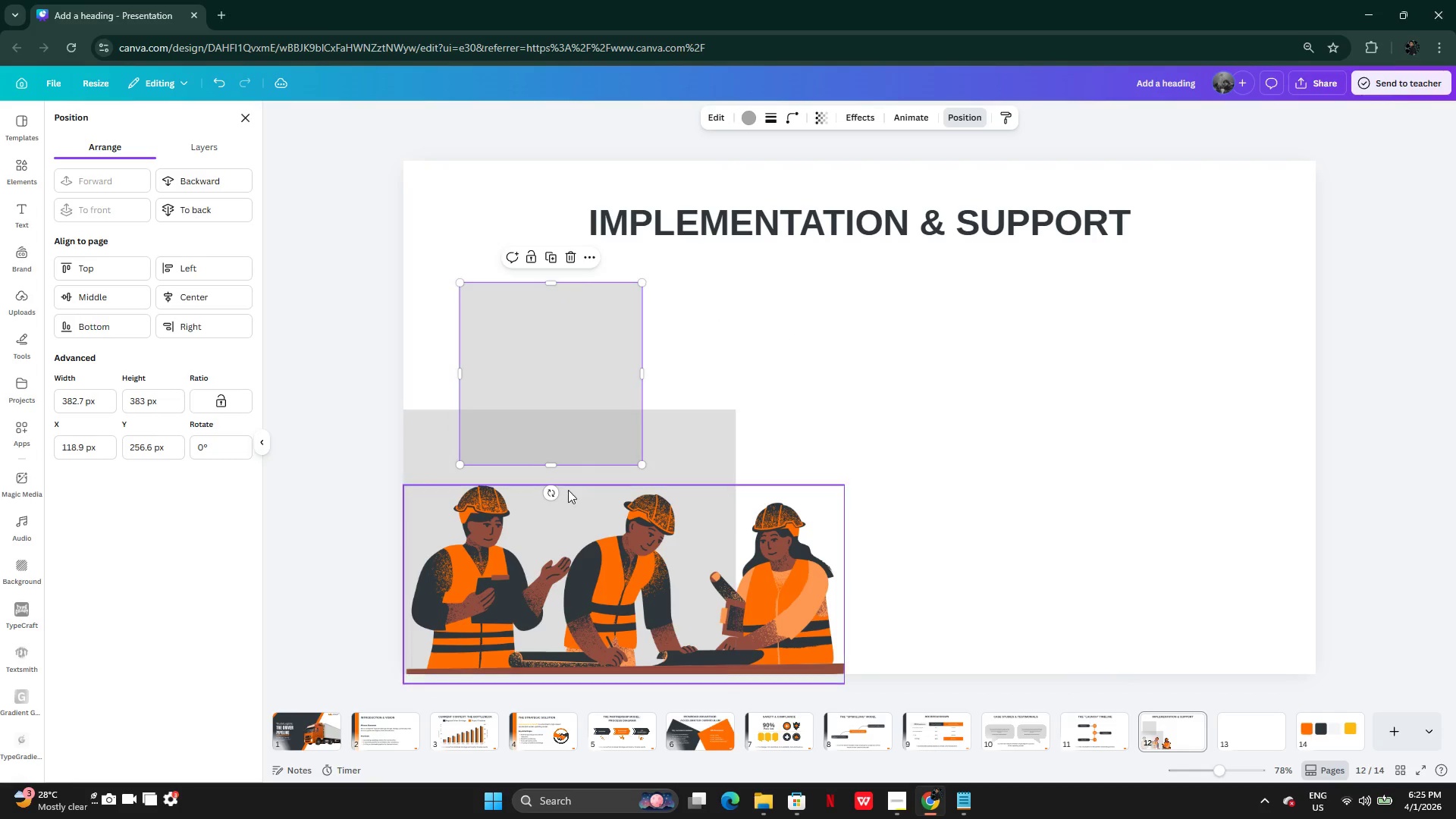 
left_click_drag(start_coordinate=[555, 491], to_coordinate=[625, 453])
 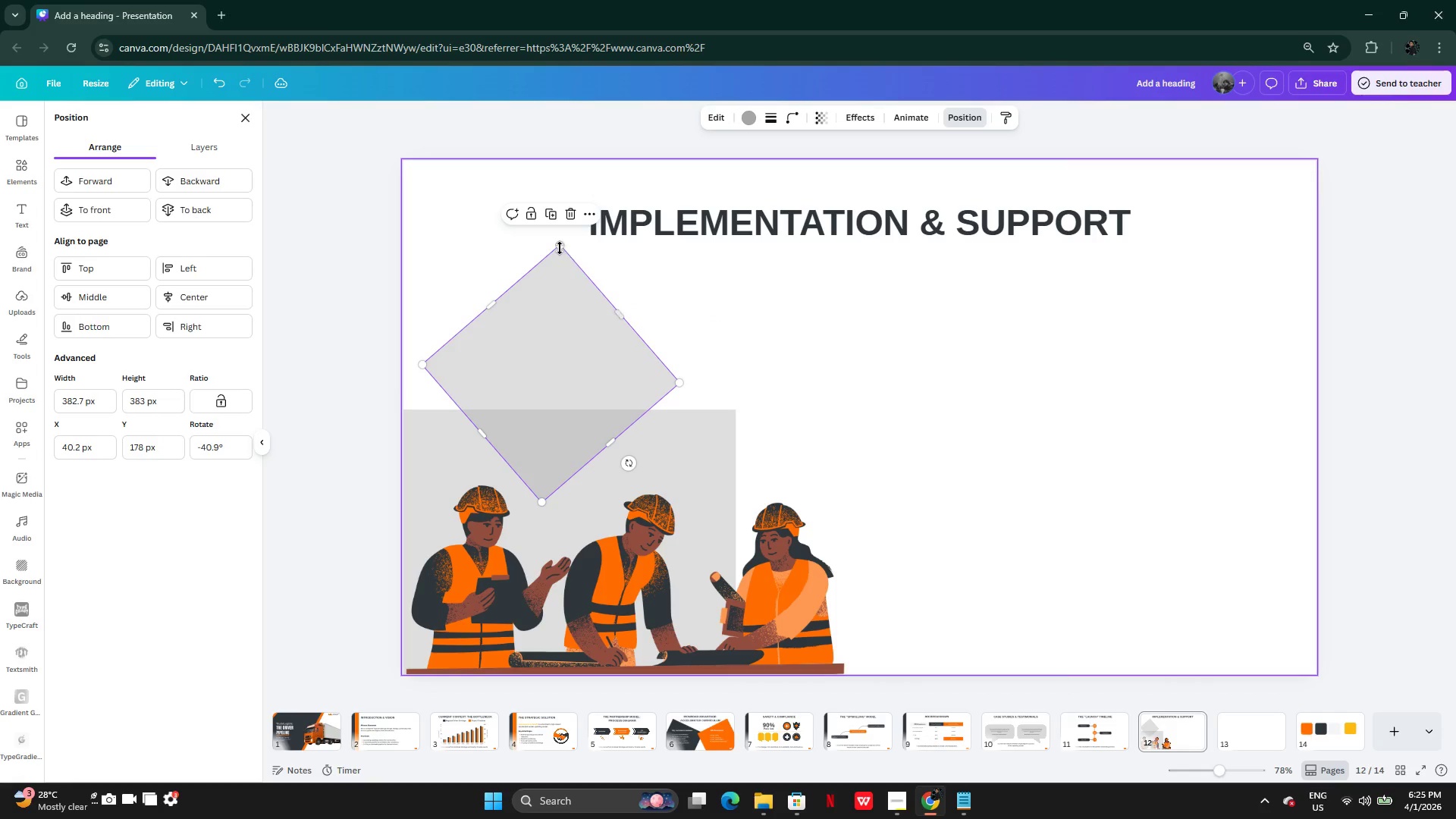 
left_click_drag(start_coordinate=[560, 248], to_coordinate=[565, 287])
 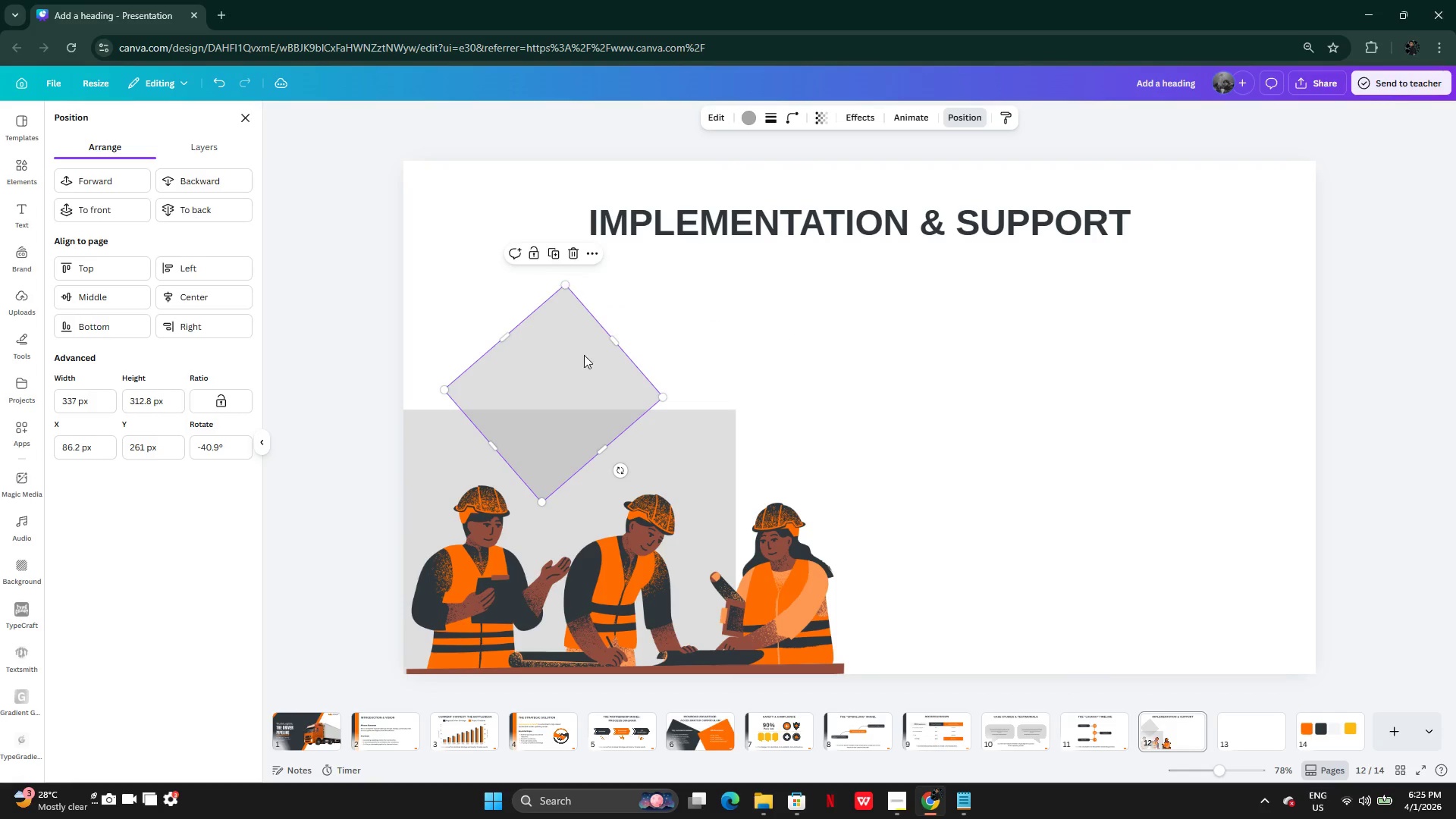 
left_click_drag(start_coordinate=[584, 355], to_coordinate=[486, 334])
 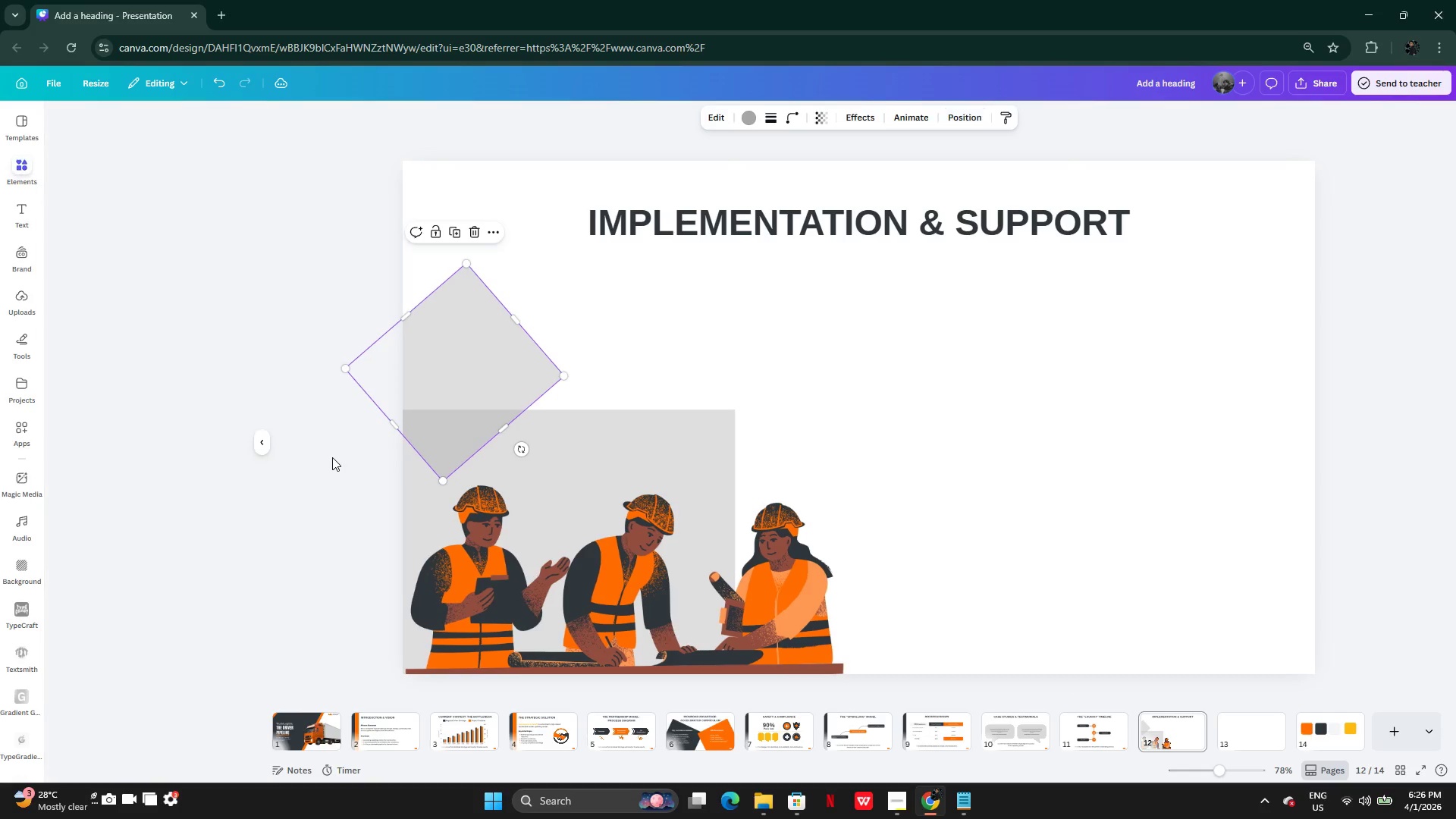 
double_click([332, 457])
 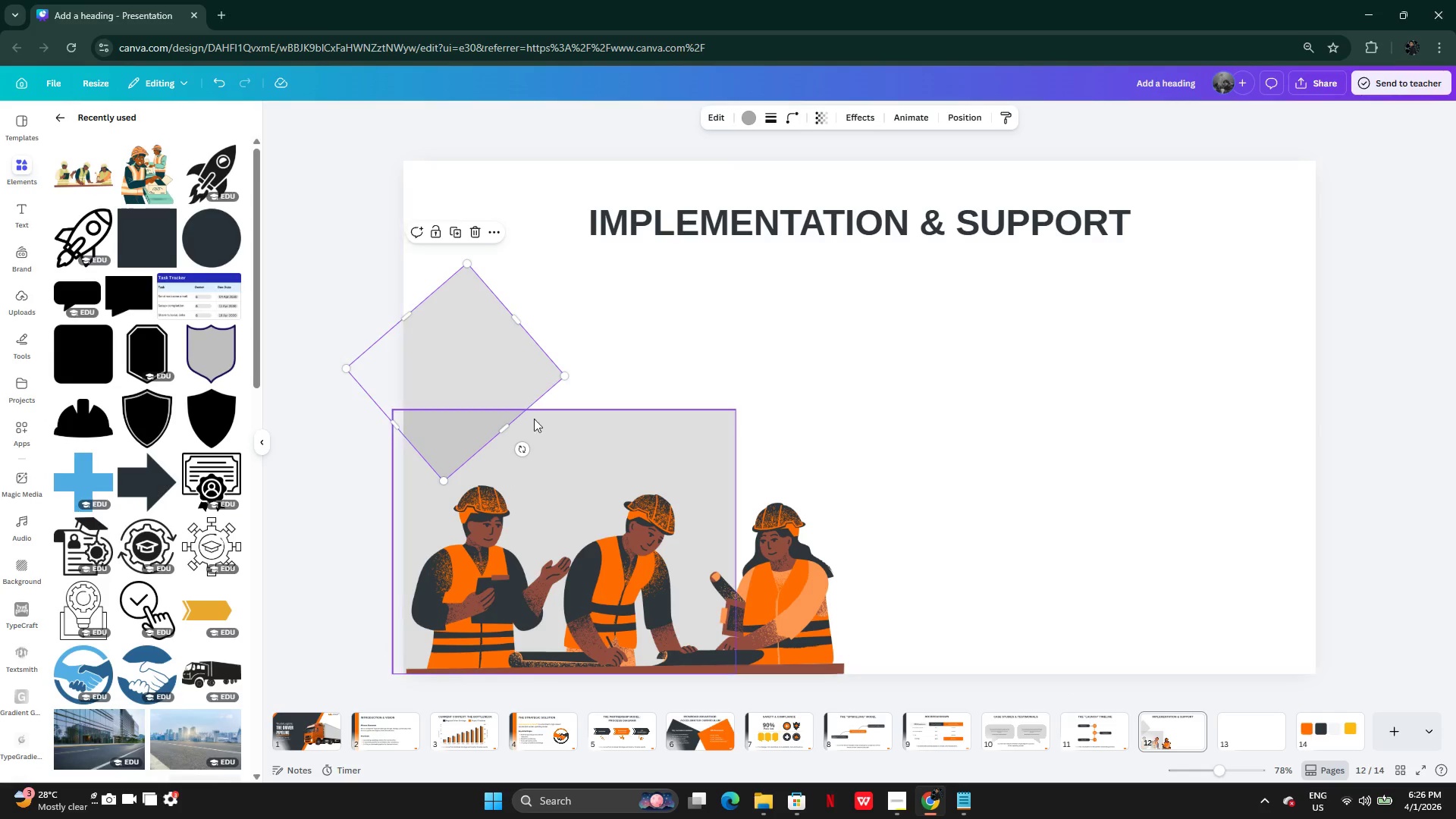 
left_click_drag(start_coordinate=[525, 447], to_coordinate=[460, 418])
 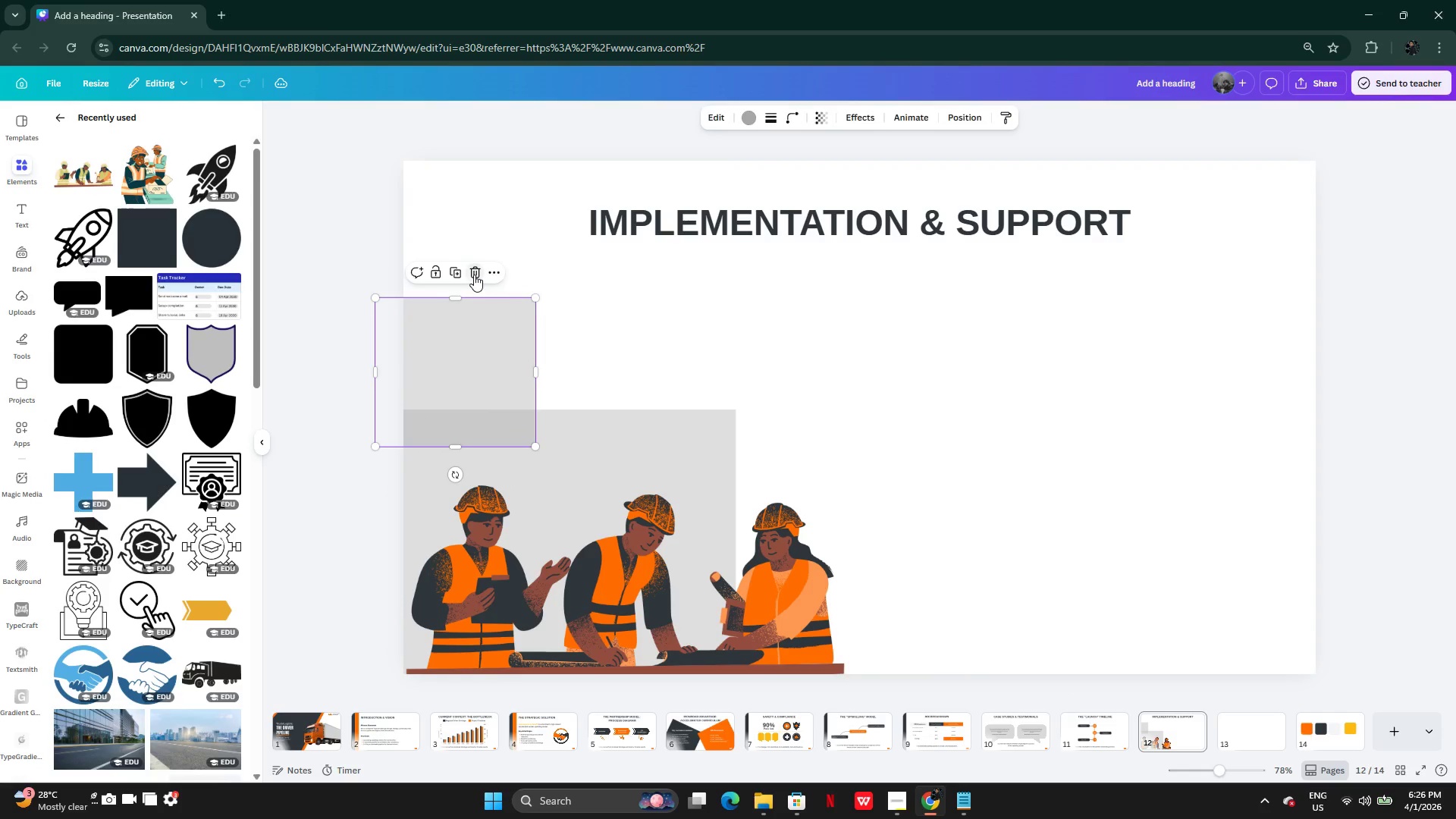 
double_click([552, 417])
 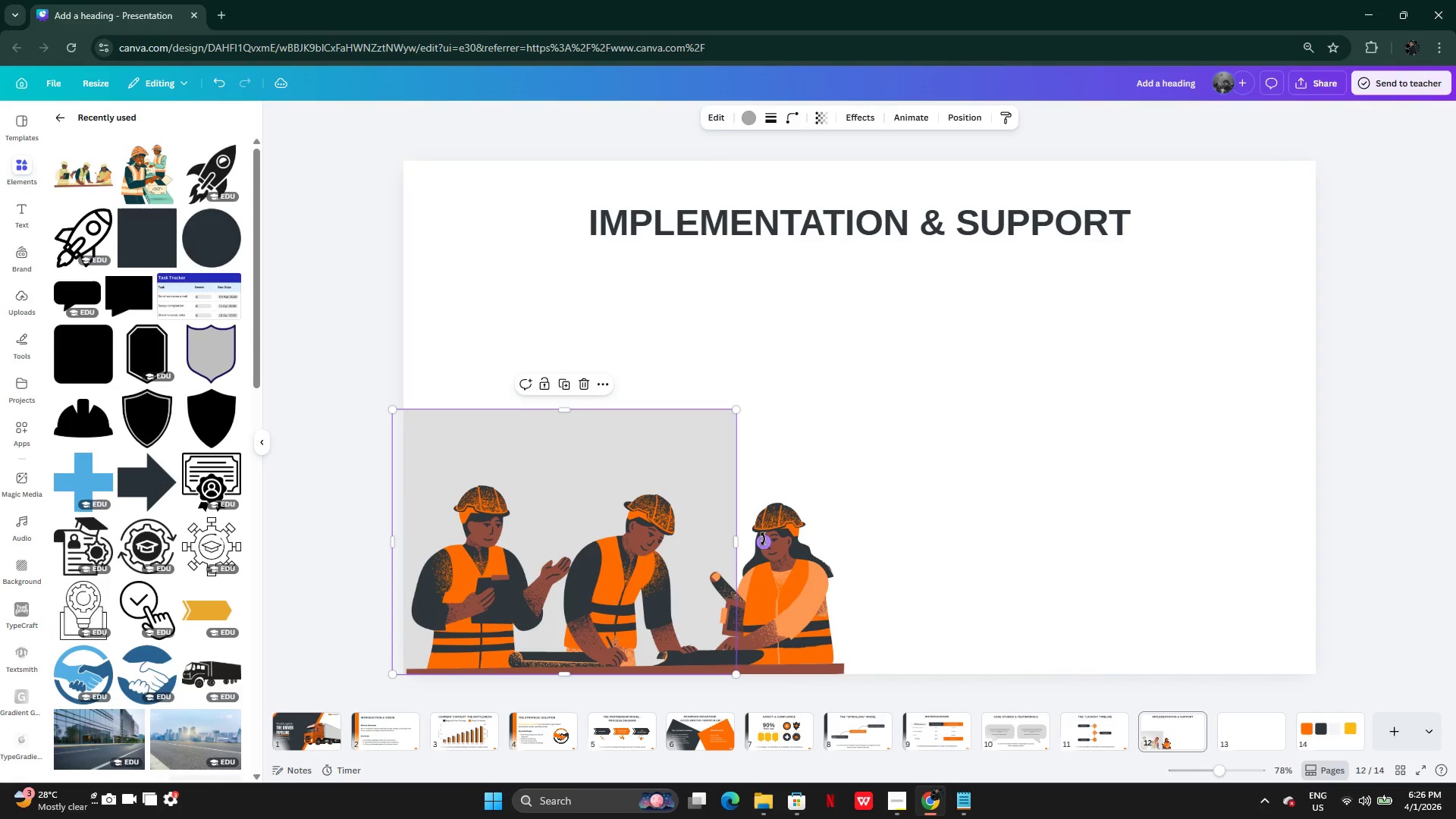 
left_click_drag(start_coordinate=[763, 539], to_coordinate=[727, 406])
 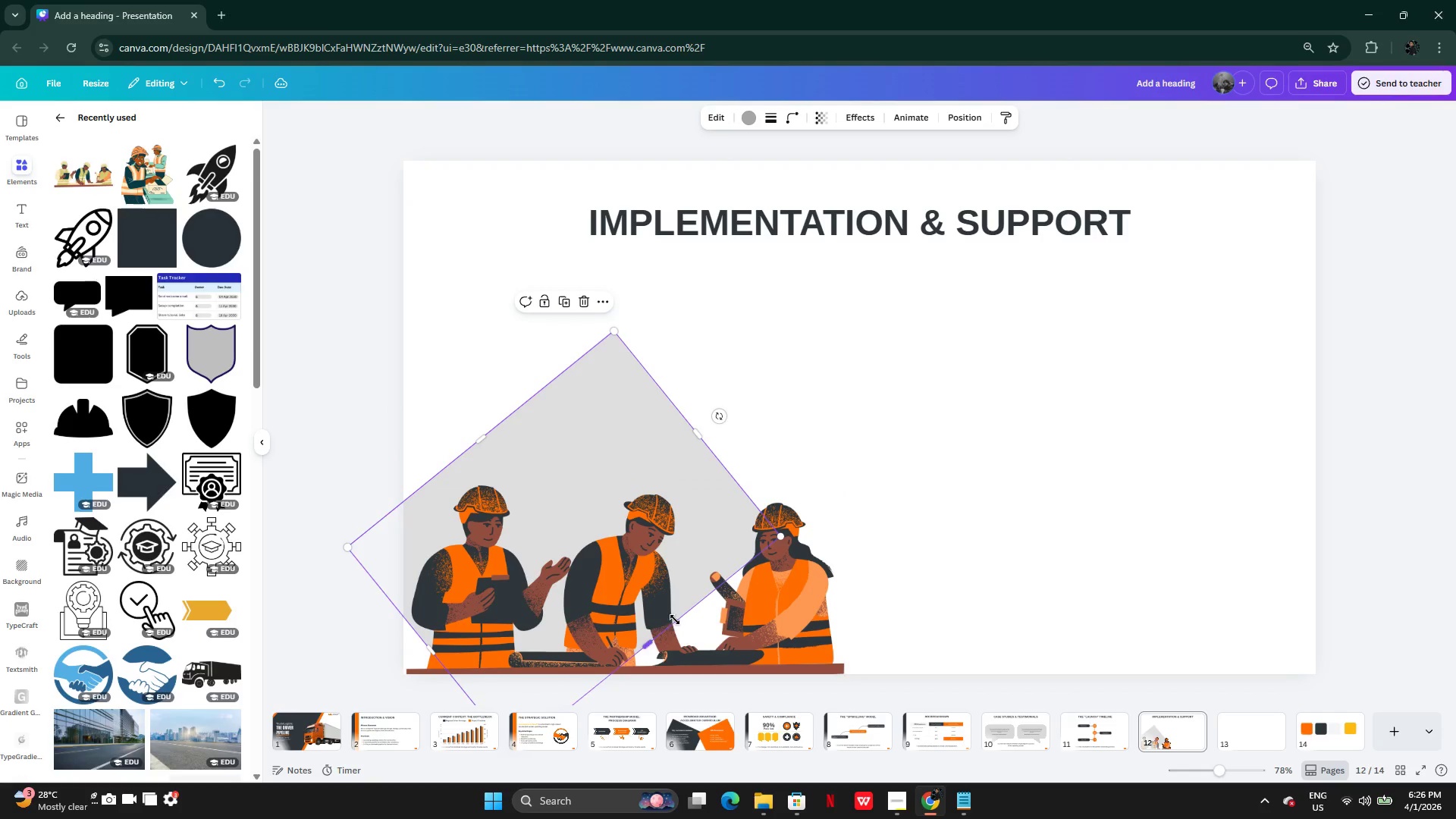 
left_click_drag(start_coordinate=[677, 617], to_coordinate=[752, 709])
 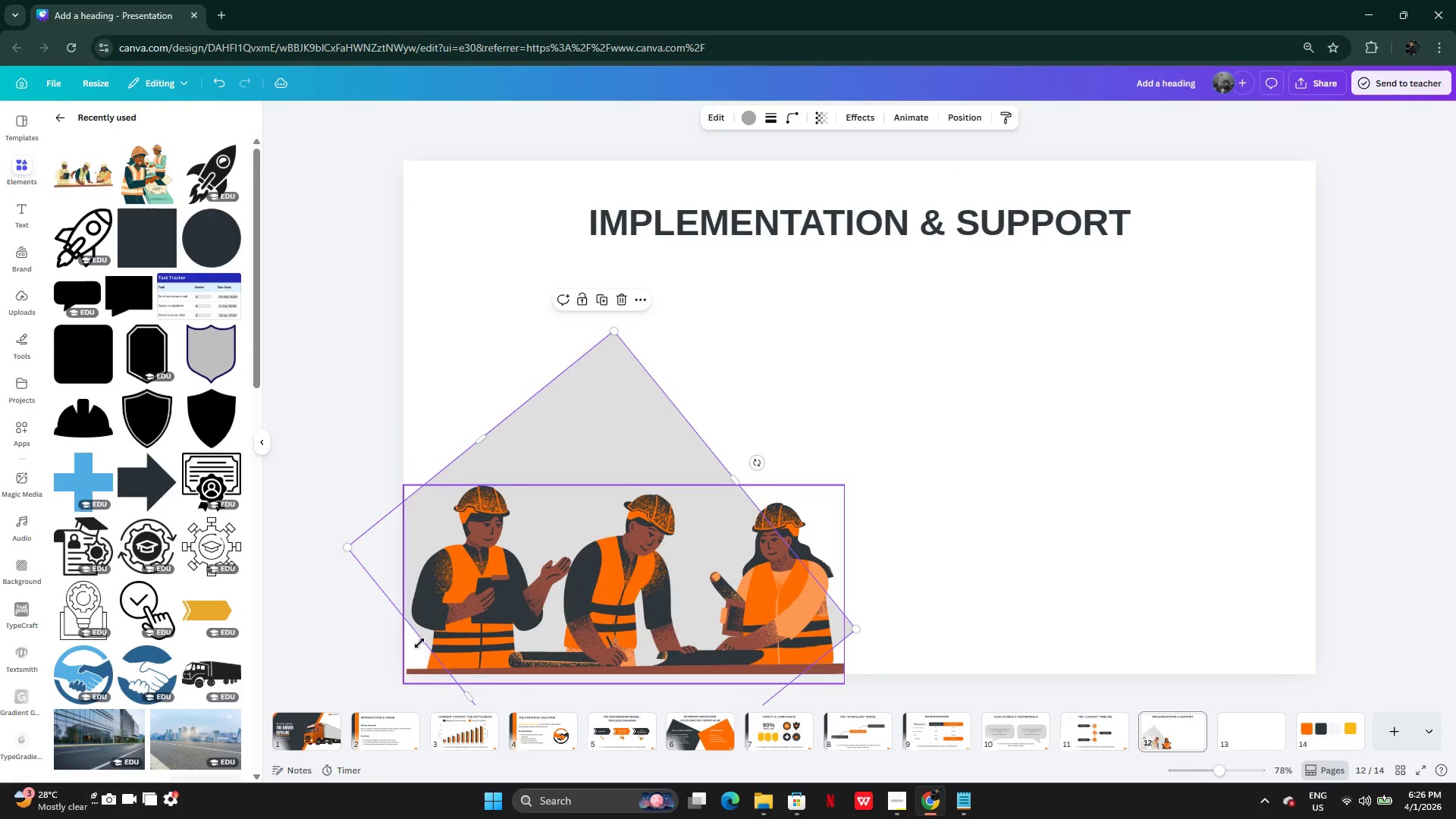 
left_click_drag(start_coordinate=[424, 641], to_coordinate=[379, 668])
 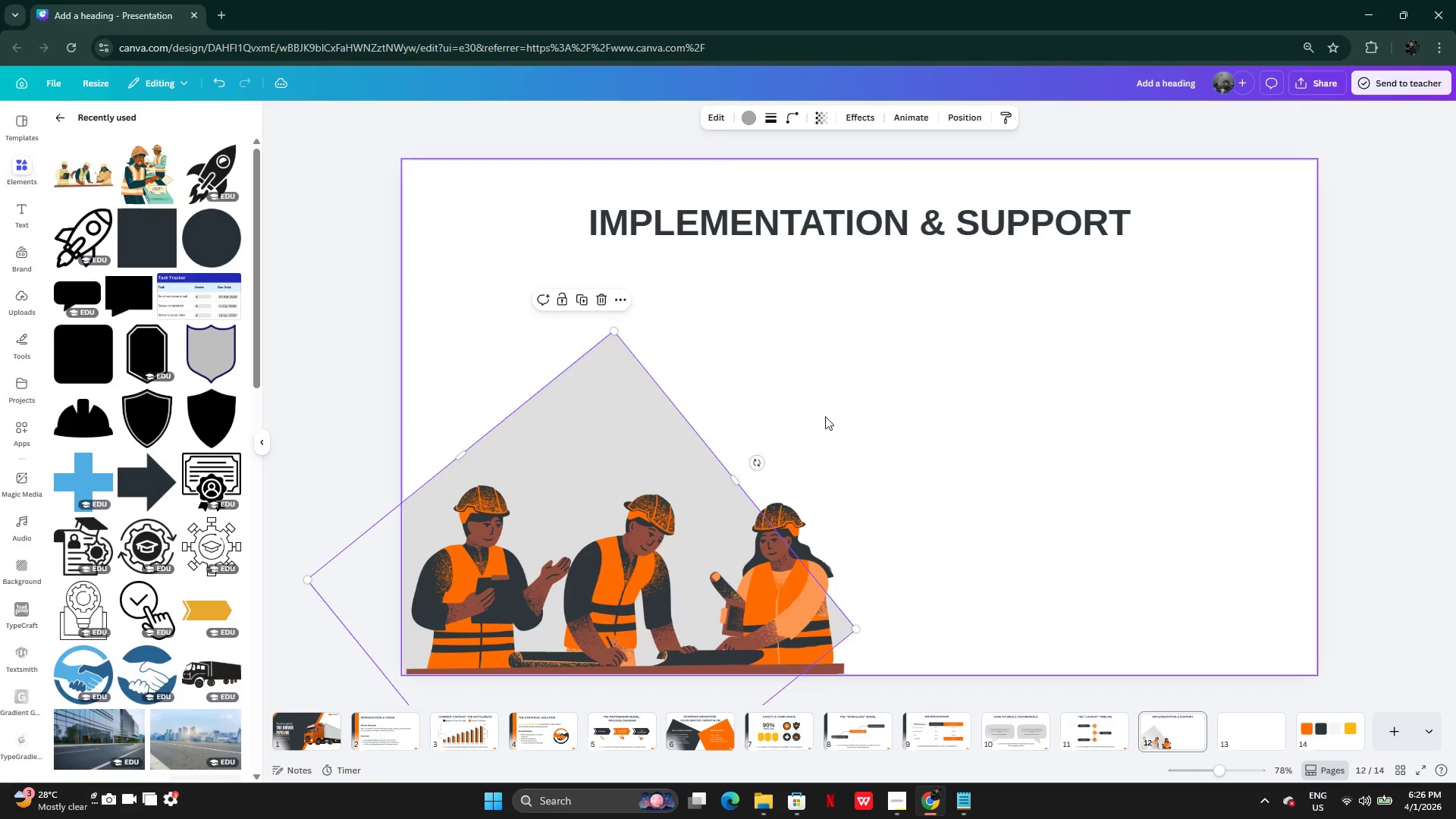 
left_click([831, 399])
 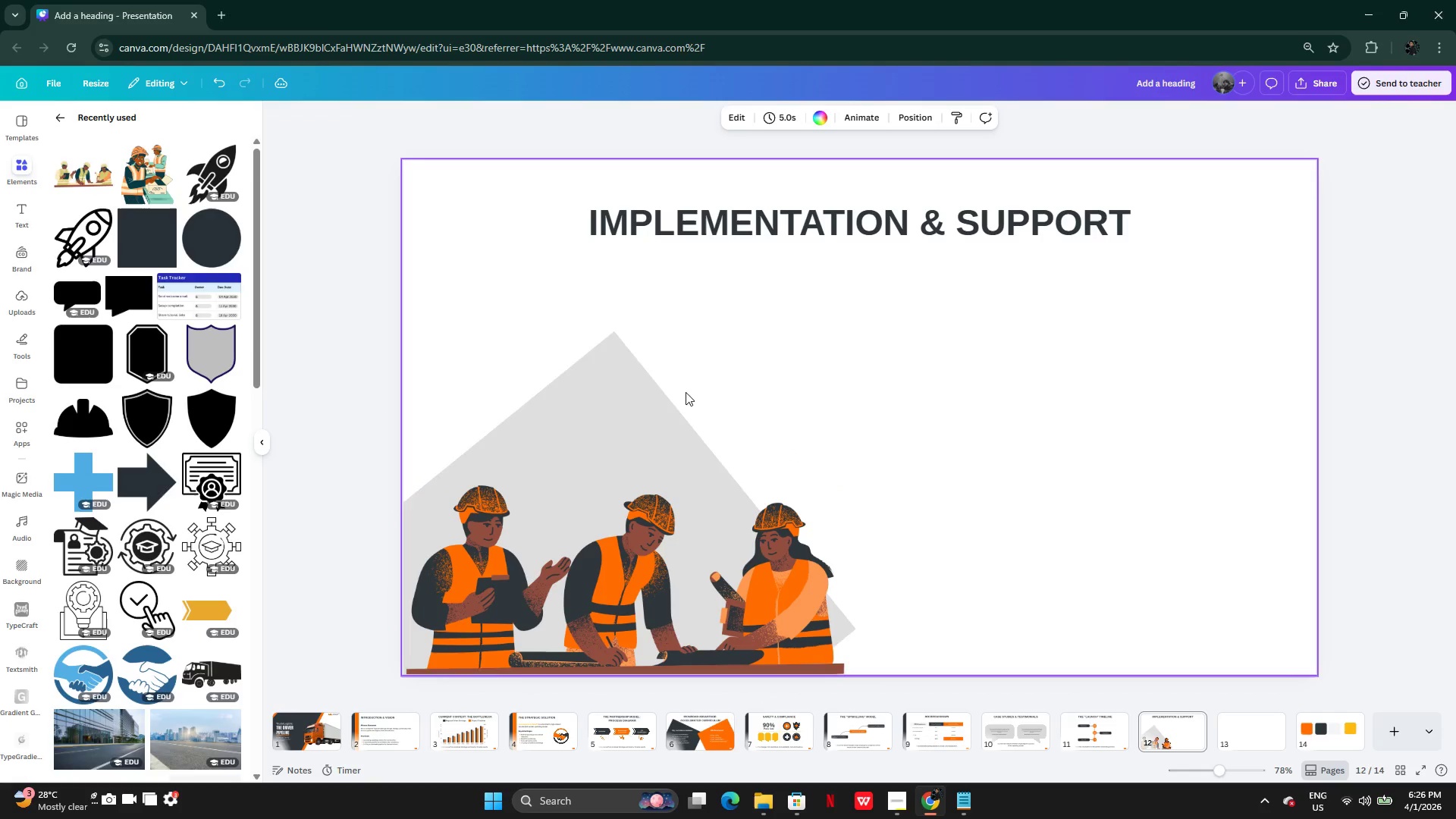 
left_click([576, 420])
 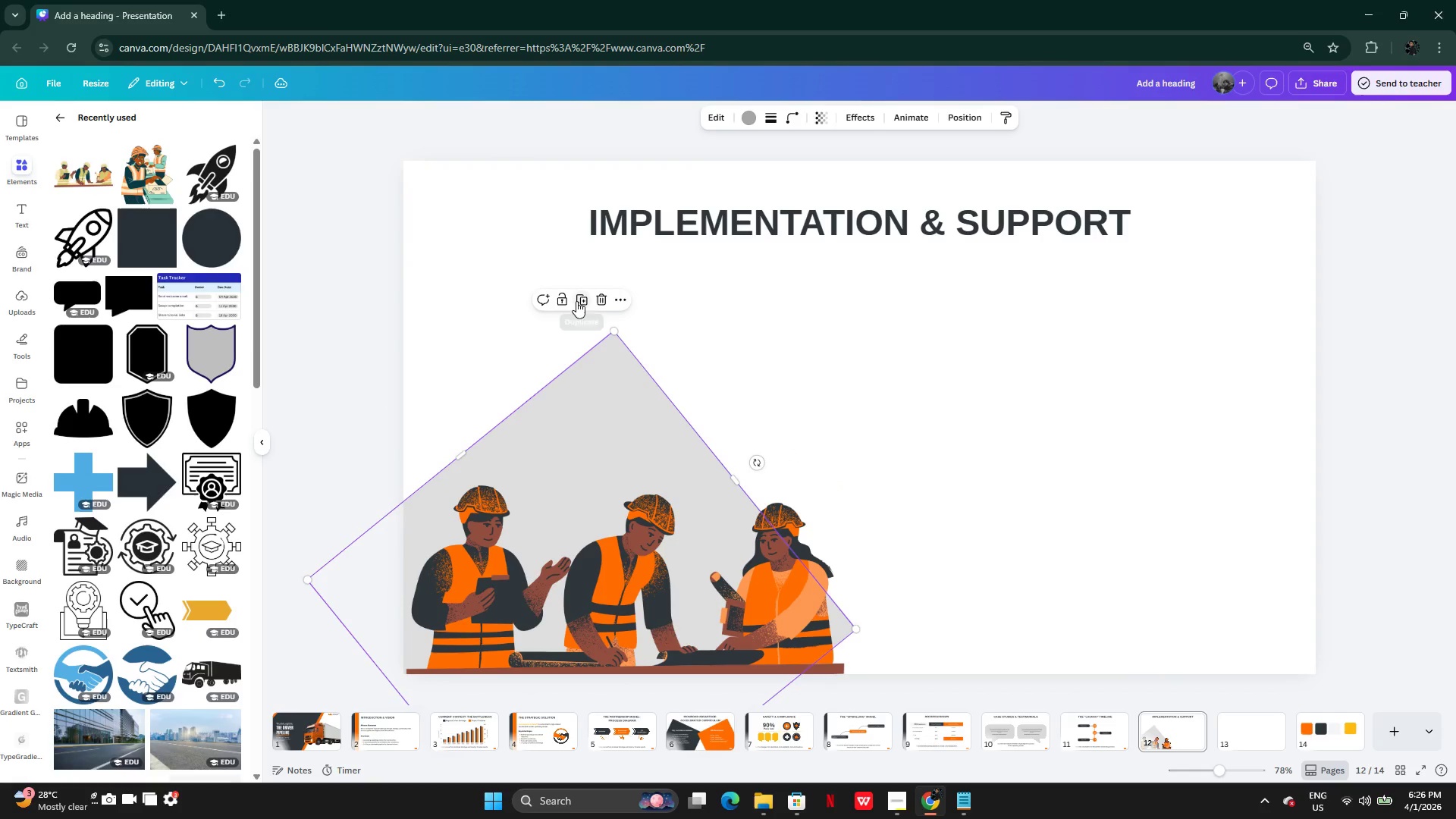 
left_click([581, 301])
 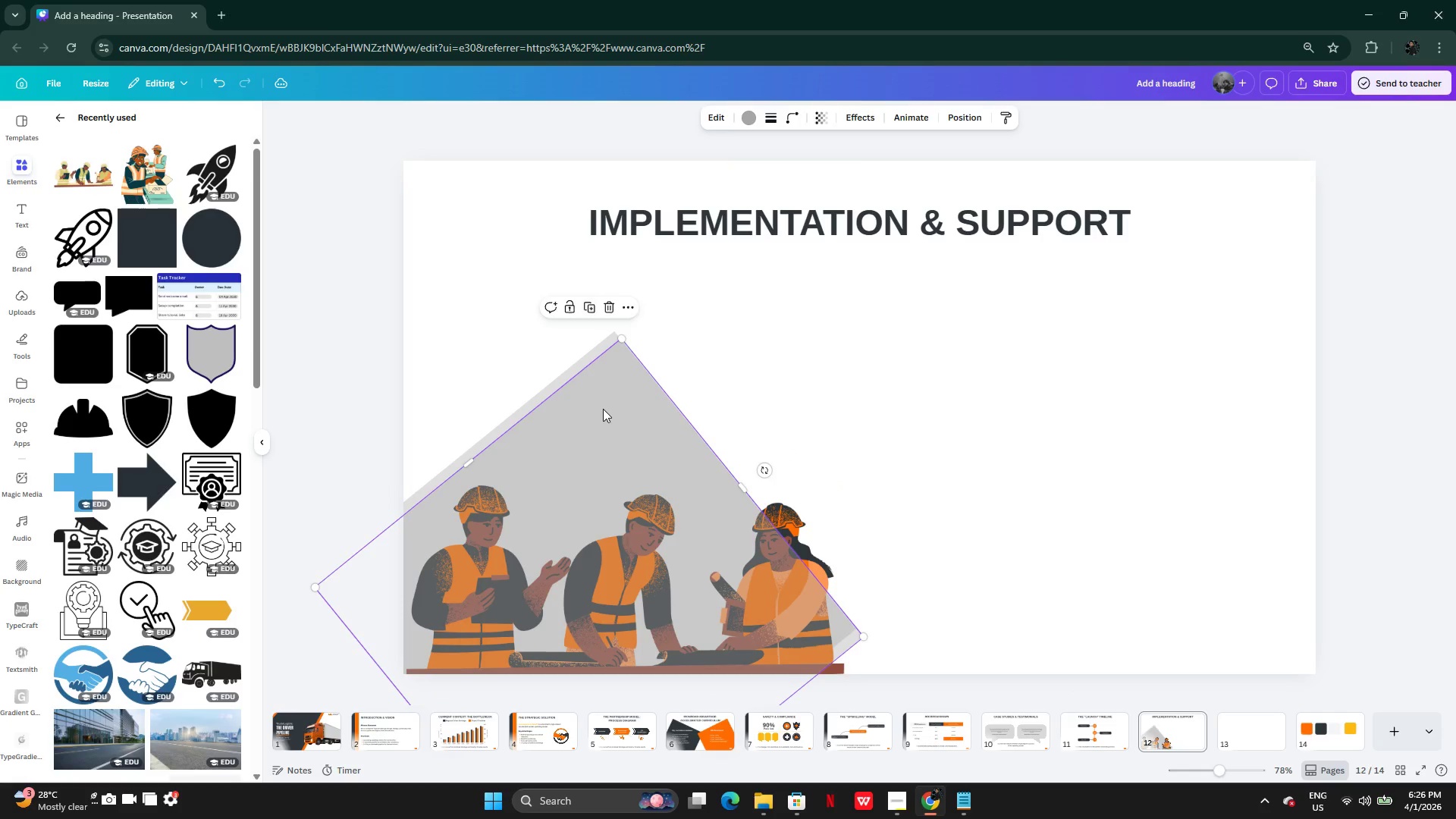 
left_click_drag(start_coordinate=[603, 409], to_coordinate=[457, 196])
 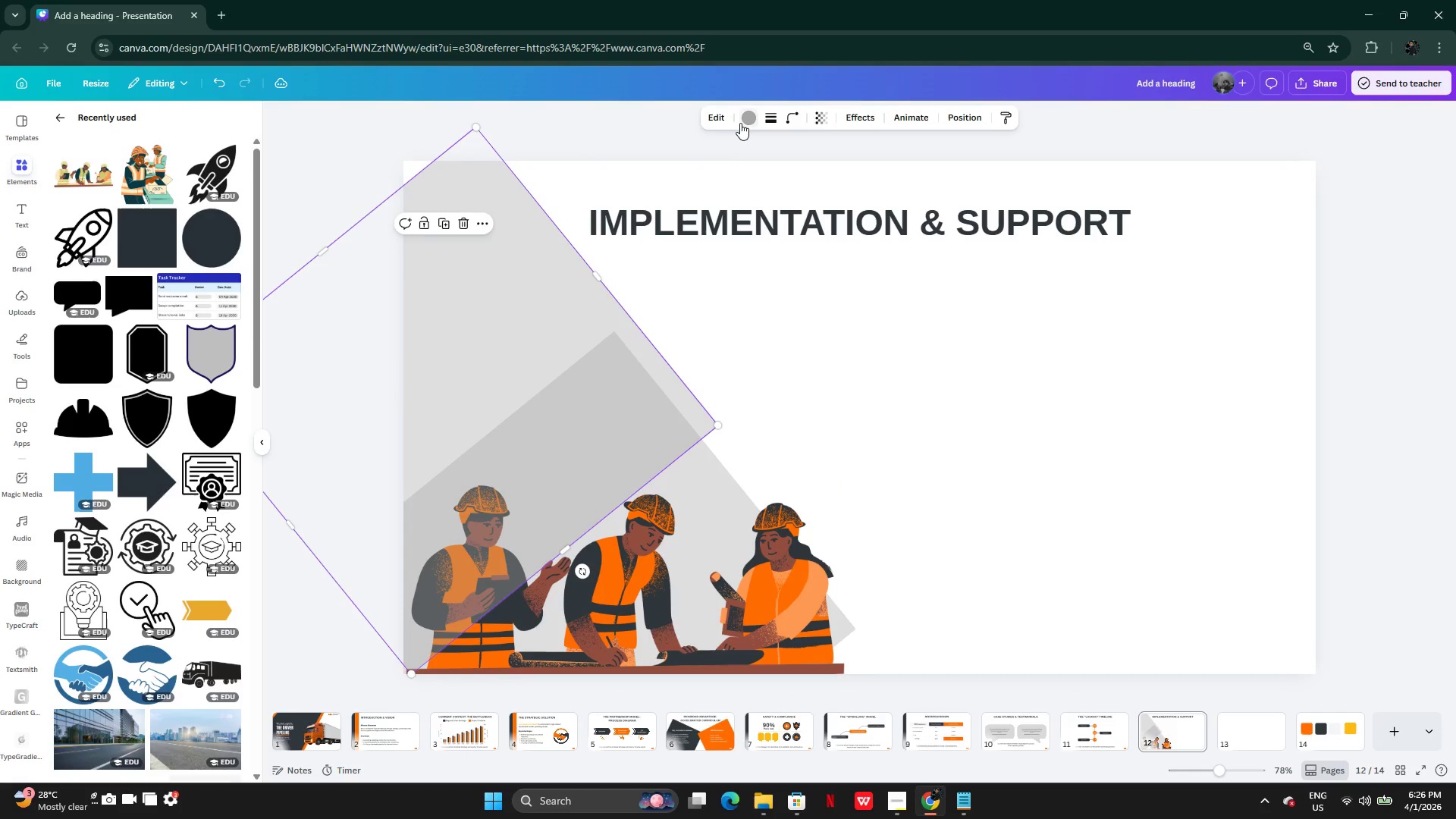 
left_click([746, 121])
 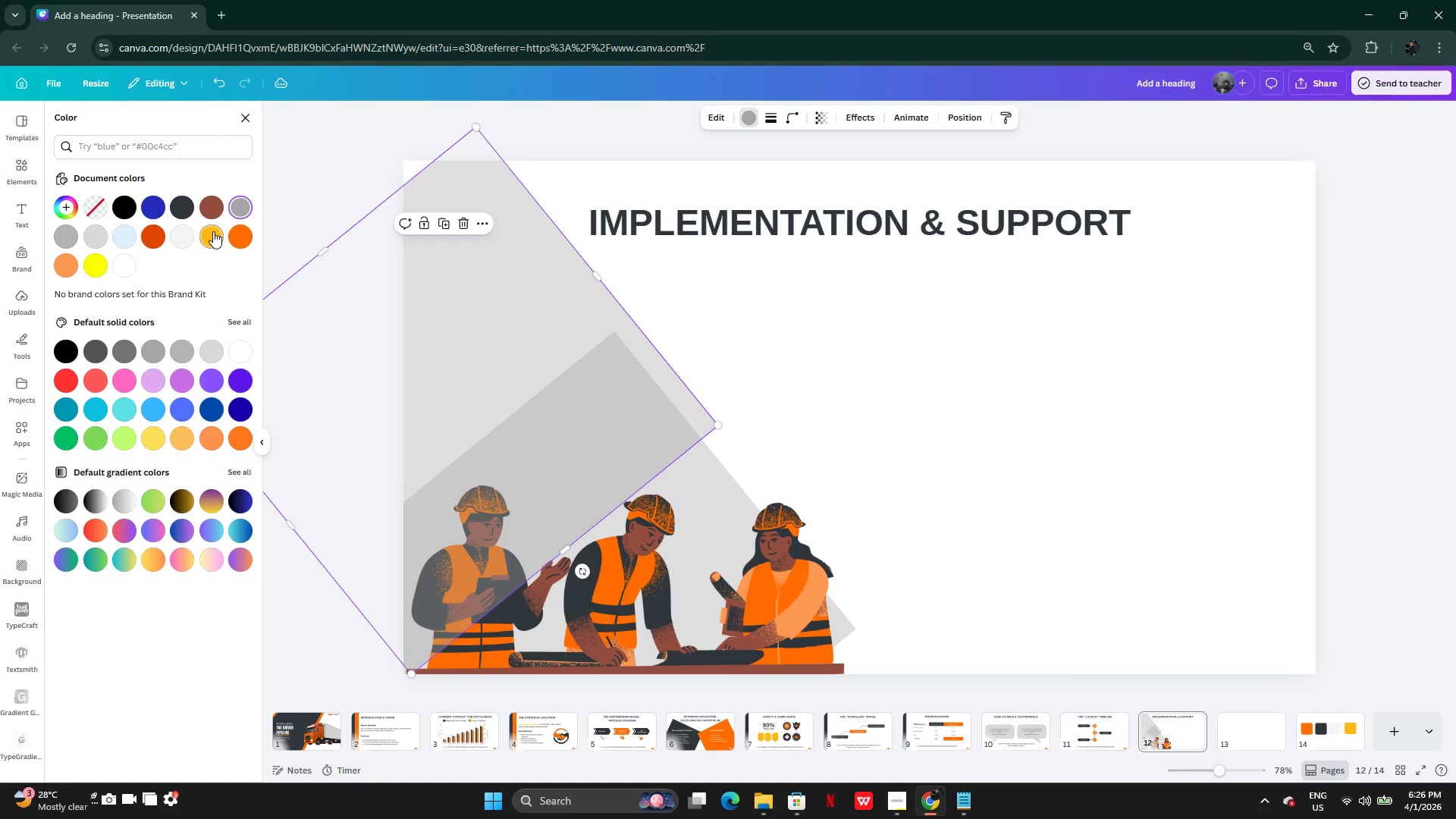 
left_click([213, 231])
 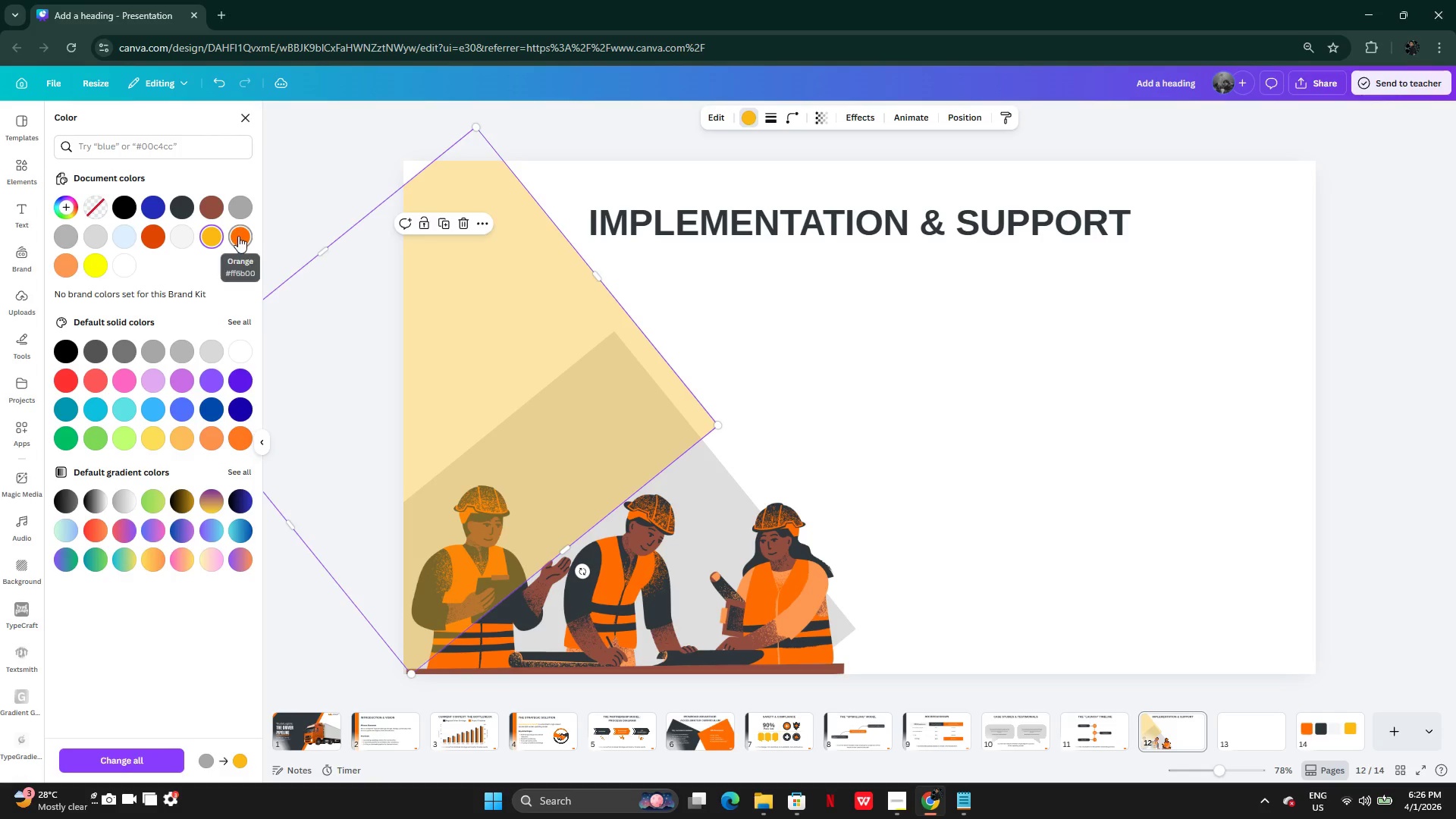 
left_click([238, 236])
 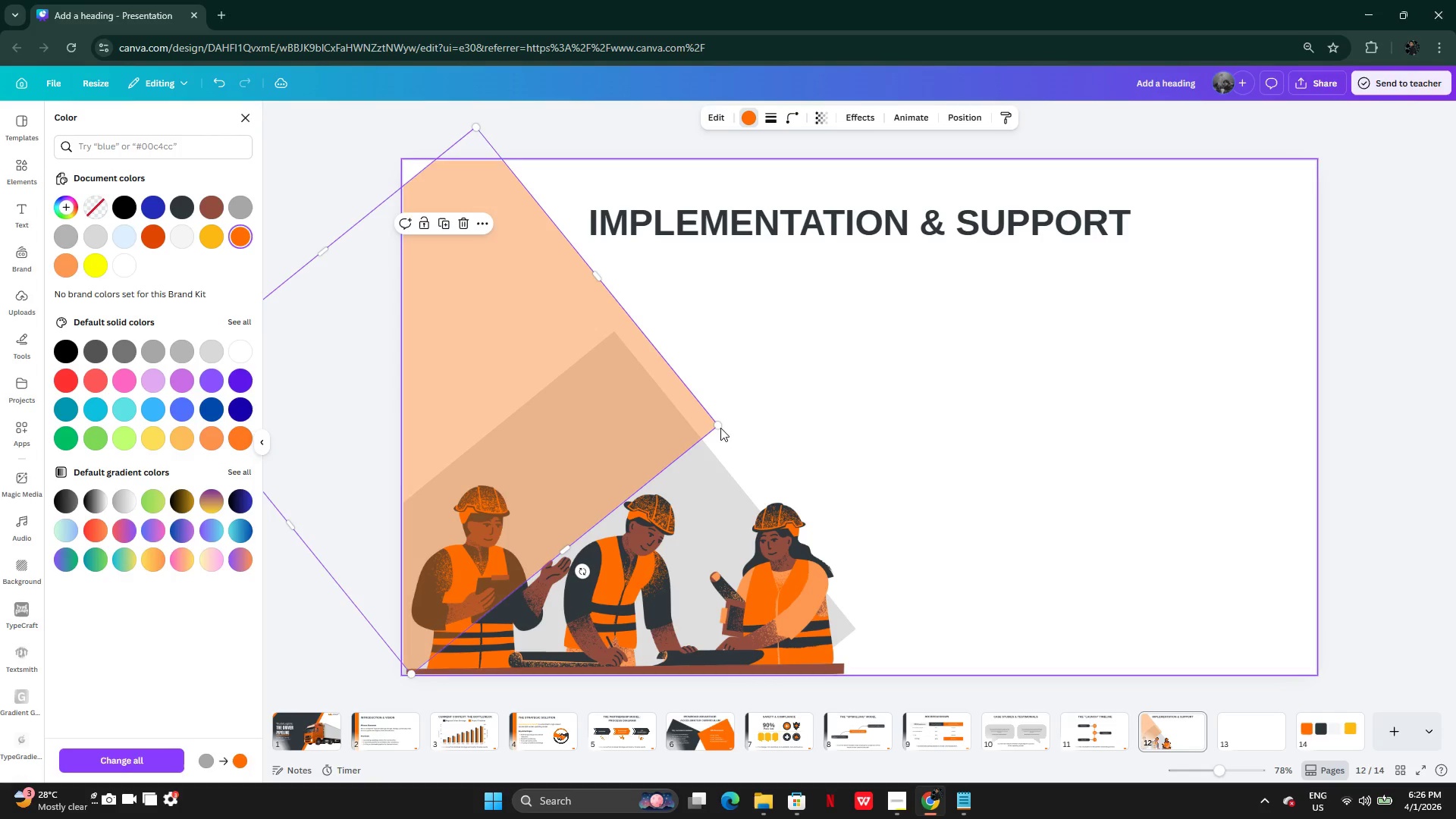 
left_click_drag(start_coordinate=[718, 425], to_coordinate=[501, 374])
 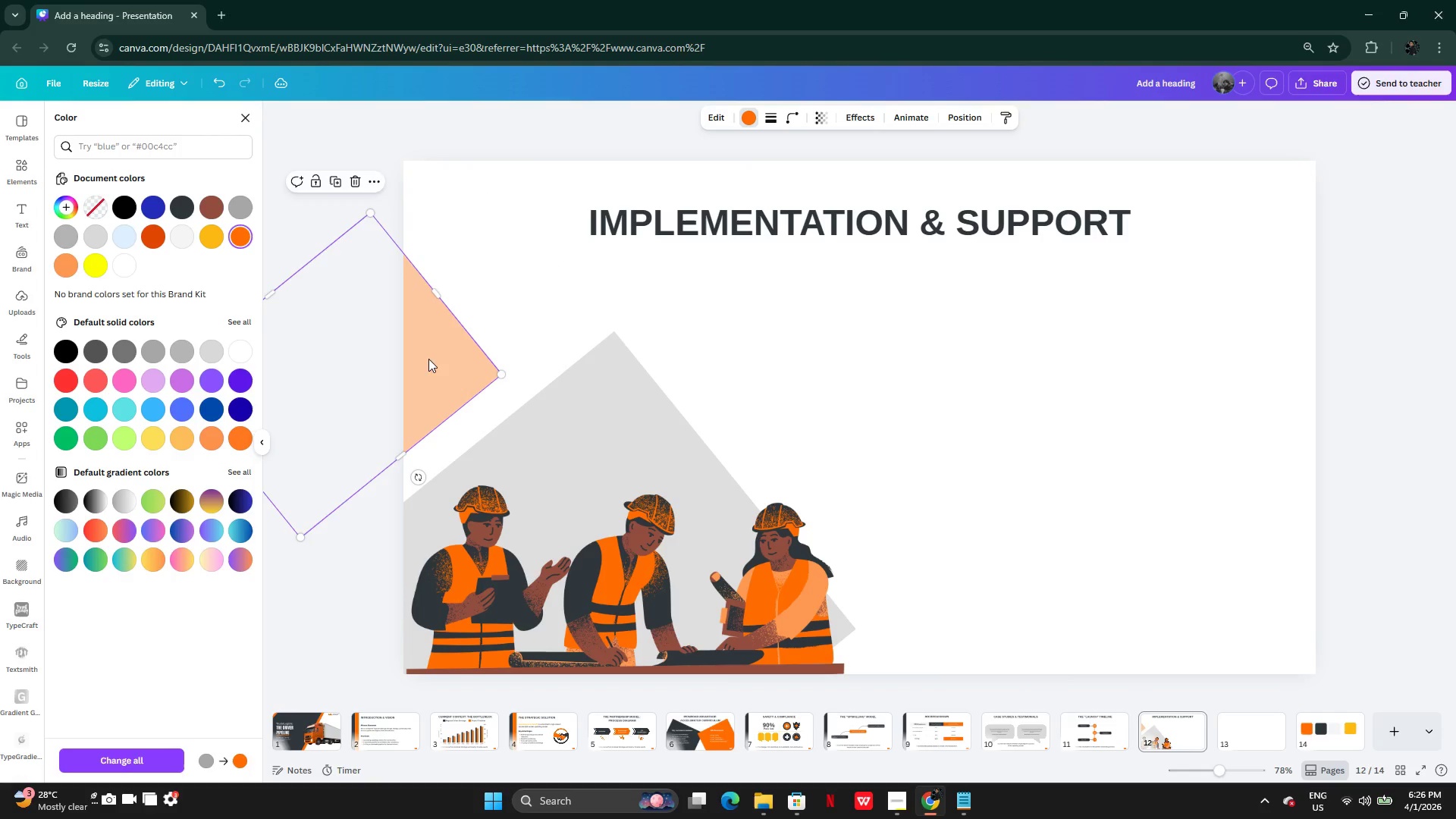 
left_click_drag(start_coordinate=[428, 359], to_coordinate=[488, 378])
 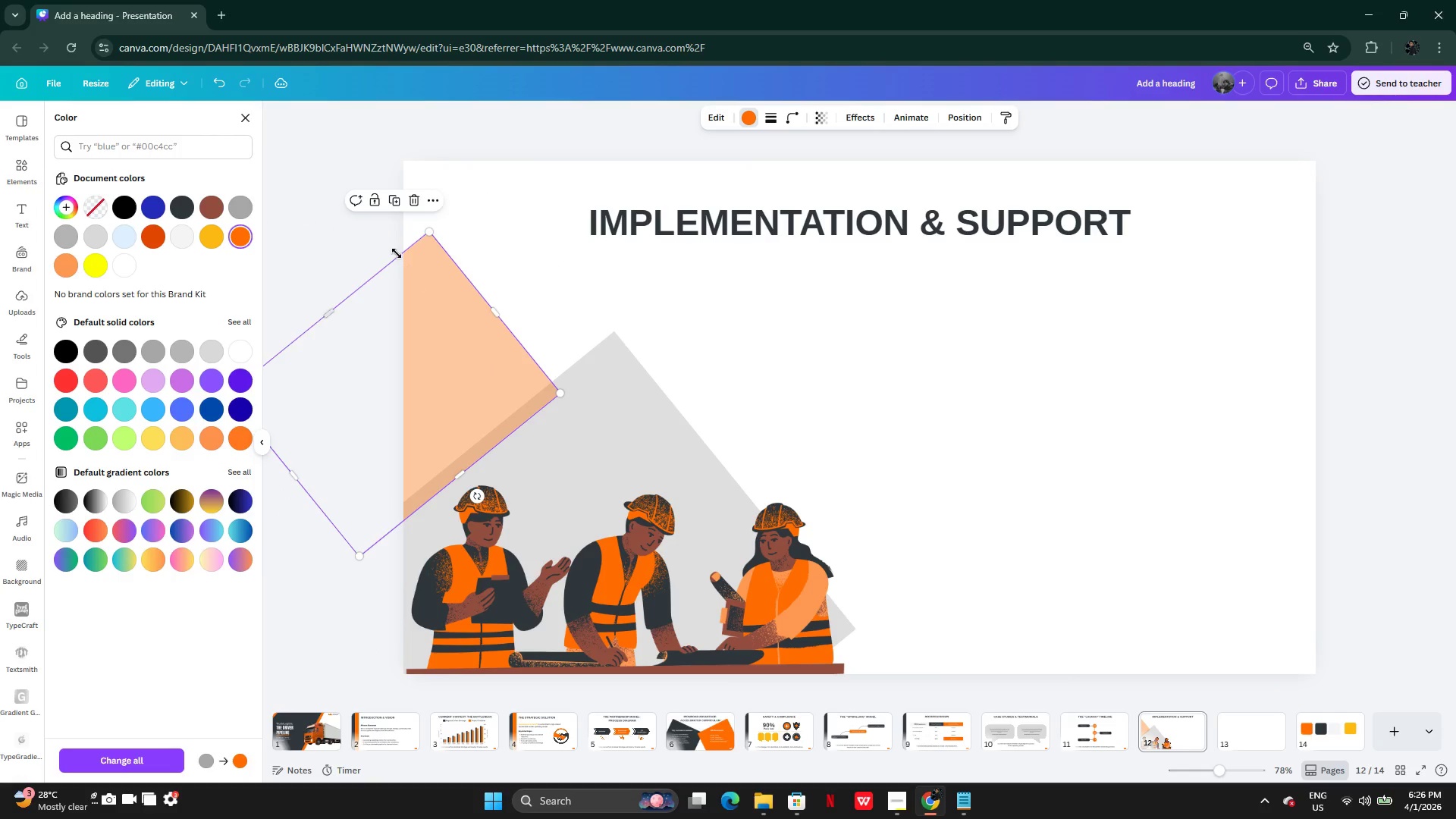 
left_click_drag(start_coordinate=[397, 253], to_coordinate=[428, 315])
 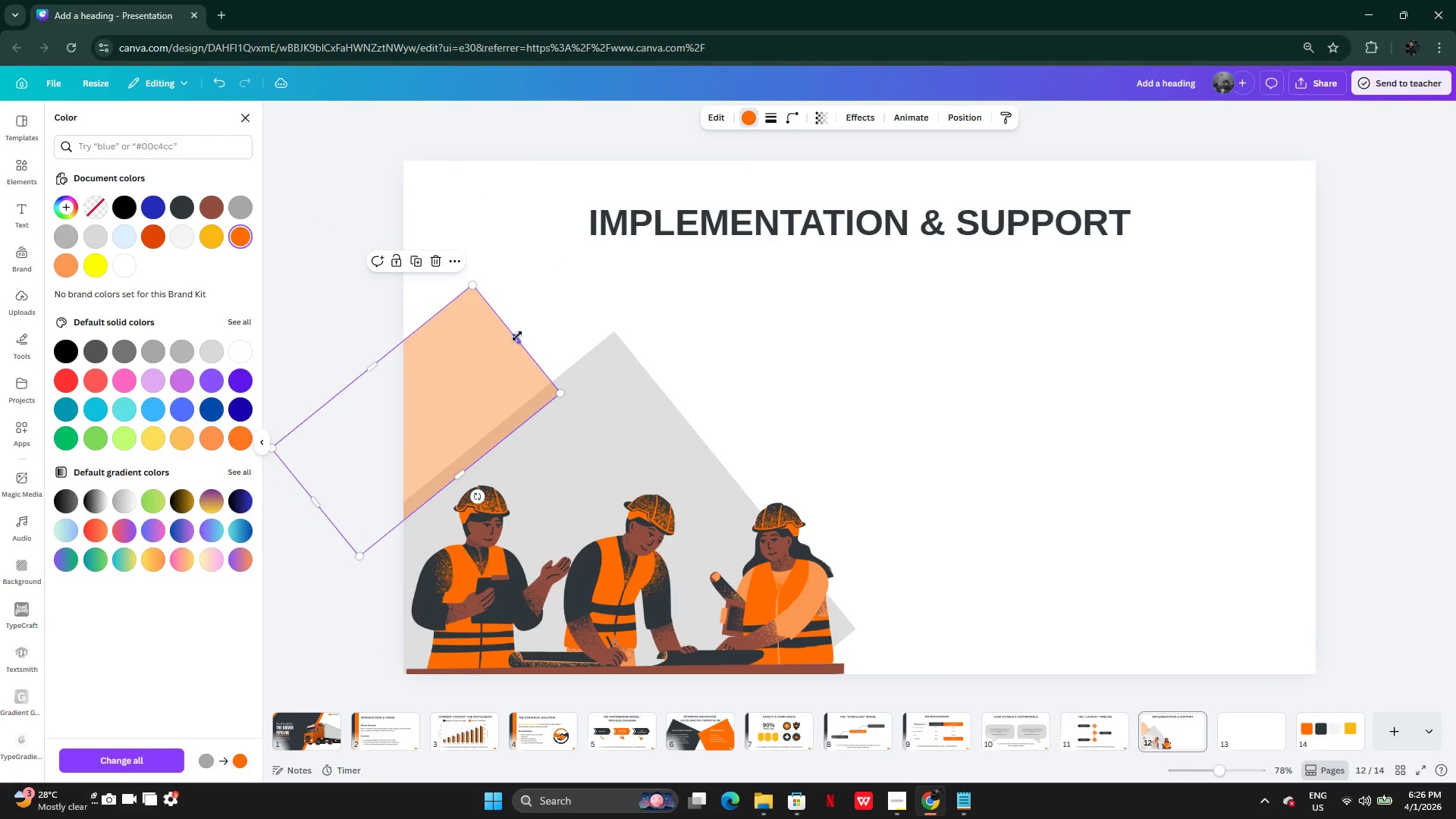 
left_click_drag(start_coordinate=[516, 337], to_coordinate=[470, 355])
 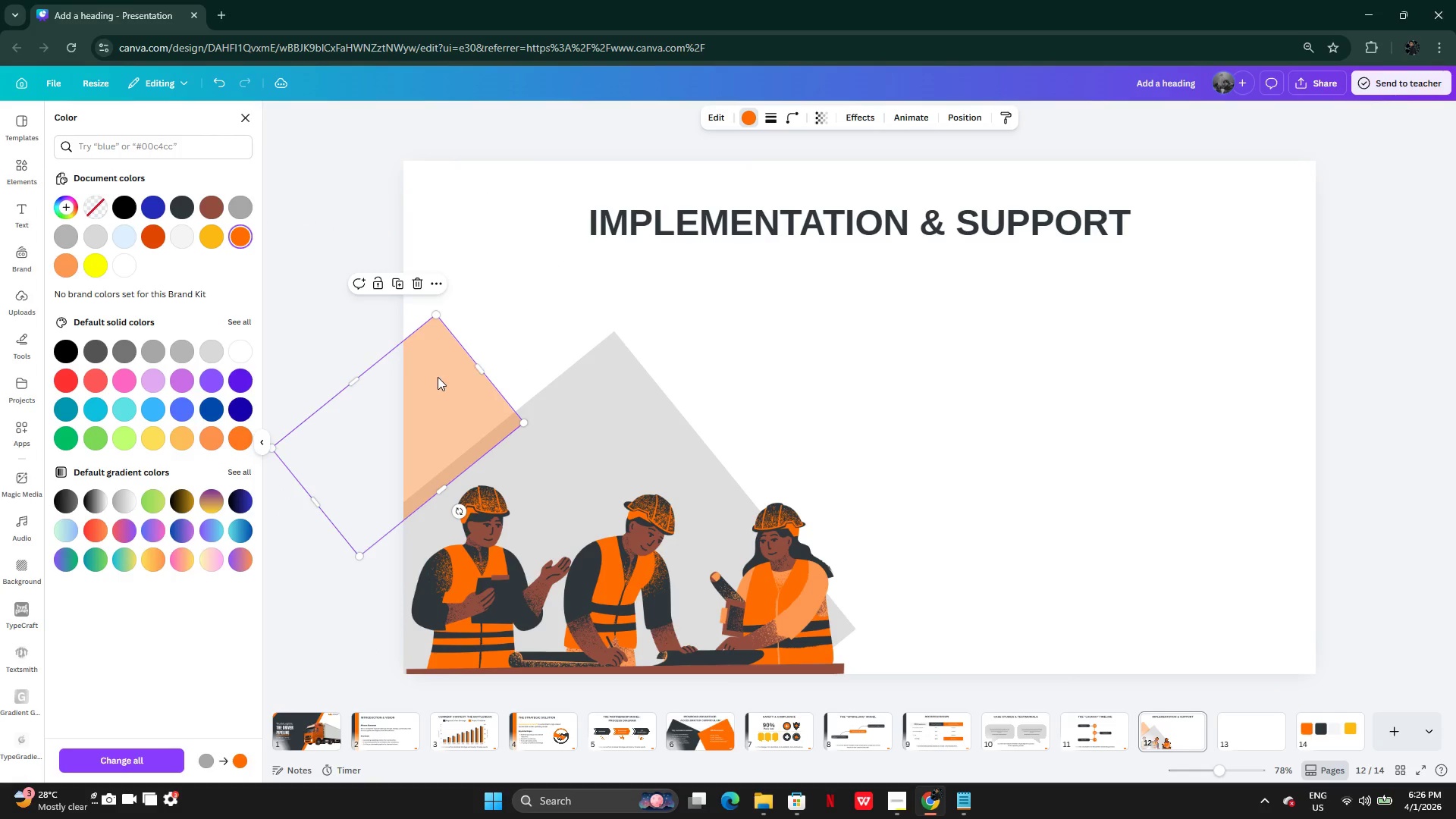 
left_click_drag(start_coordinate=[438, 377], to_coordinate=[456, 370])
 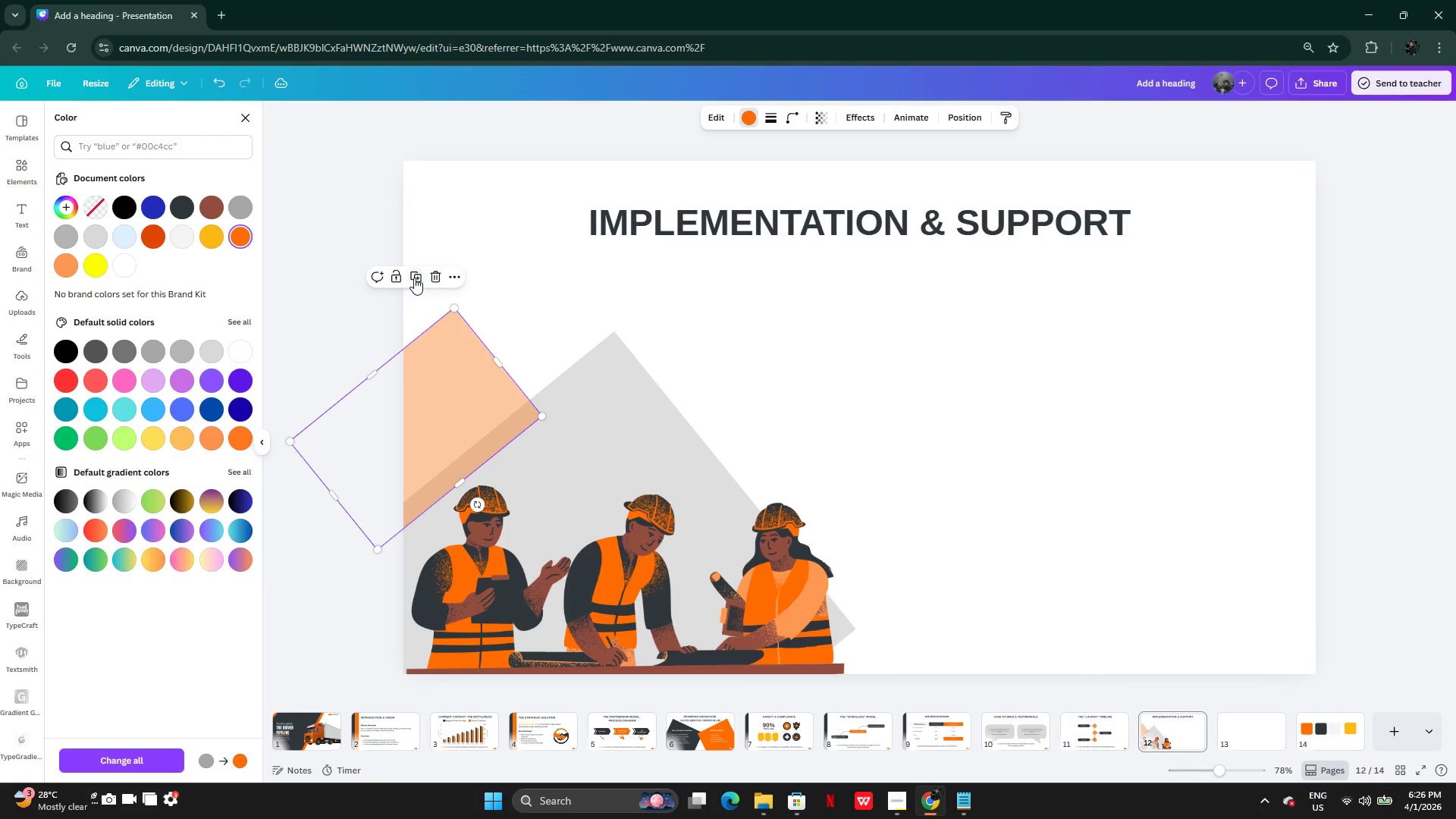 
left_click([414, 278])
 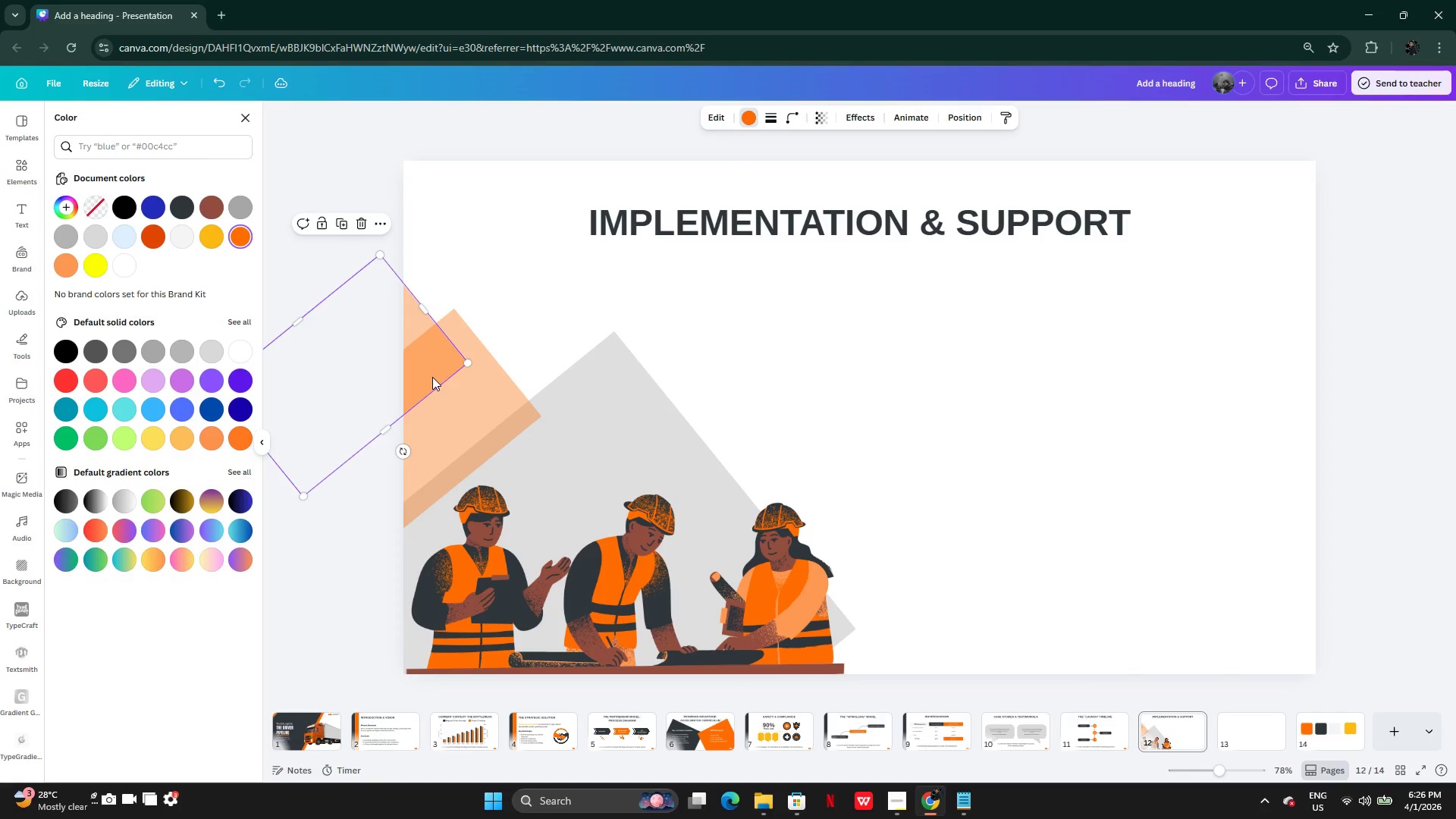 
double_click([432, 377])
 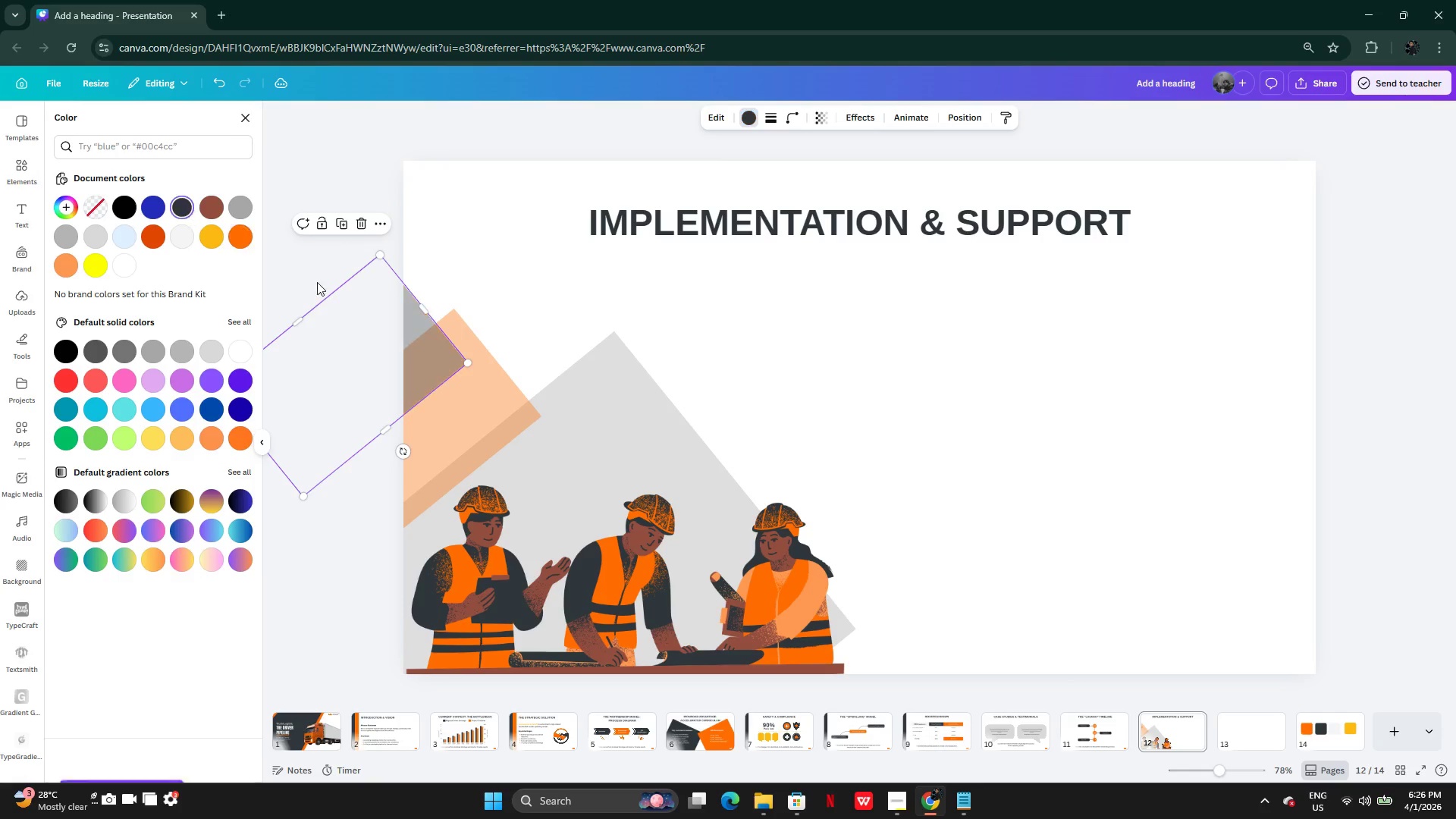 
left_click_drag(start_coordinate=[353, 322], to_coordinate=[331, 321])
 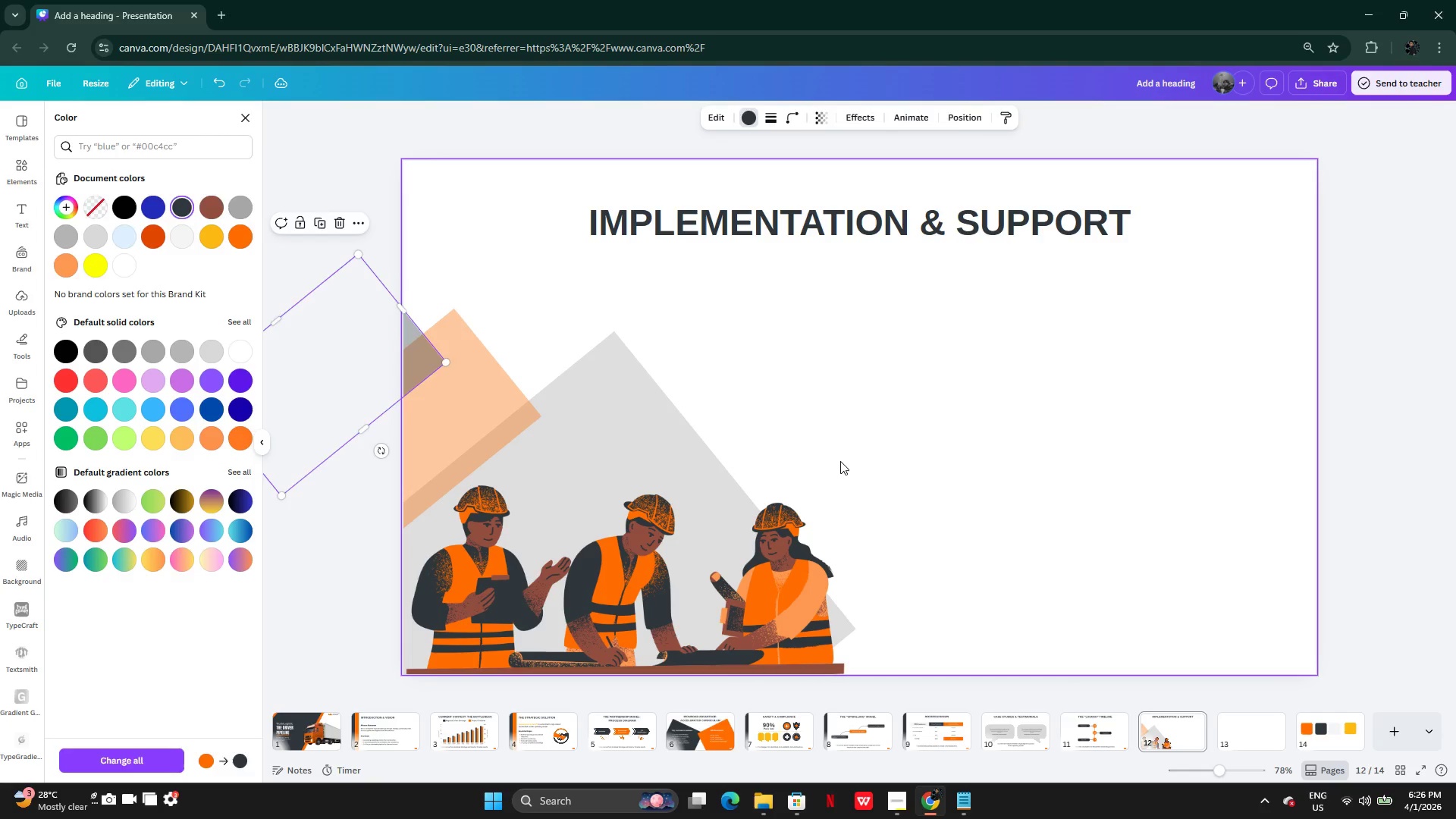 
left_click([840, 461])
 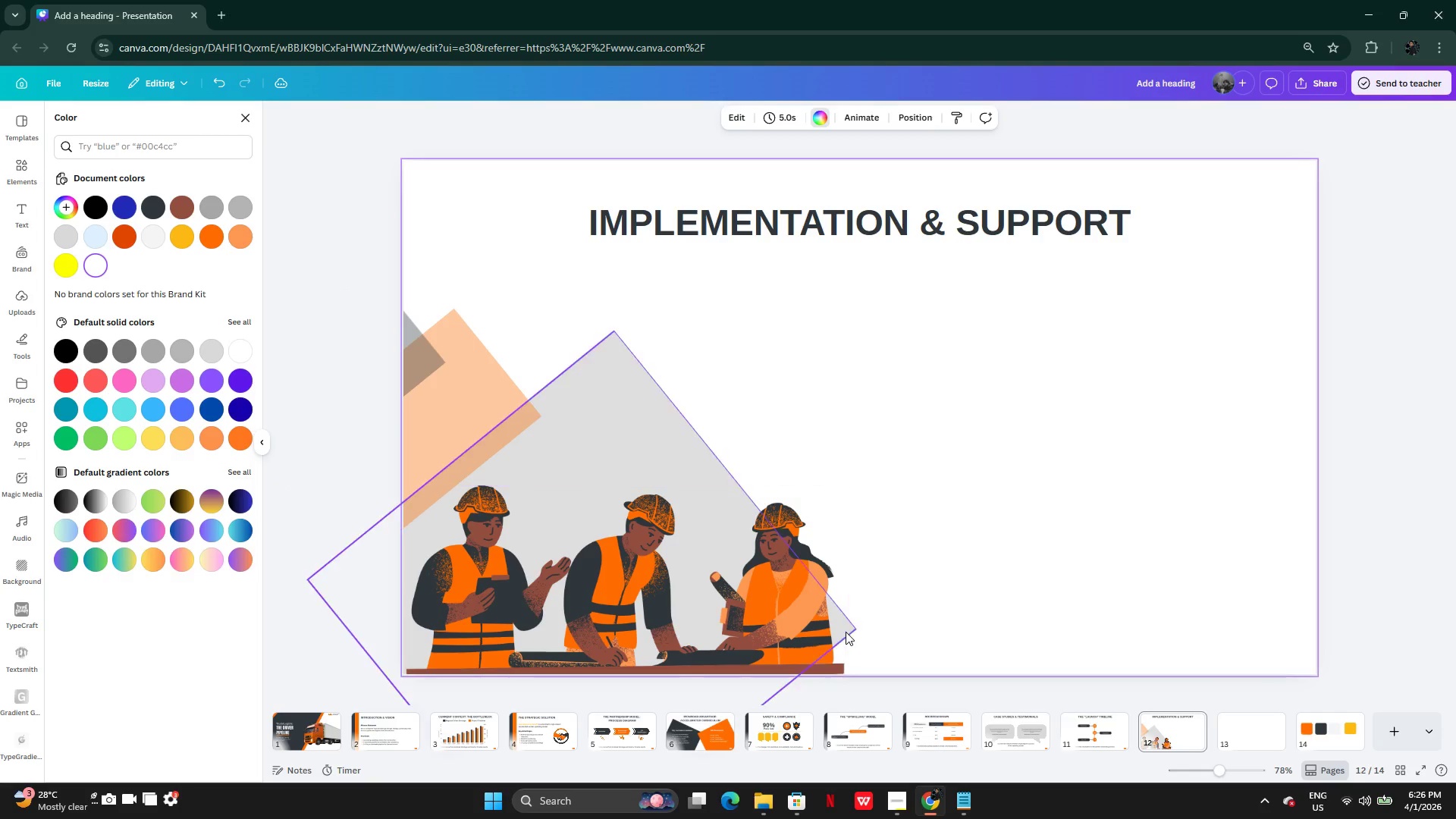 
left_click([846, 631])
 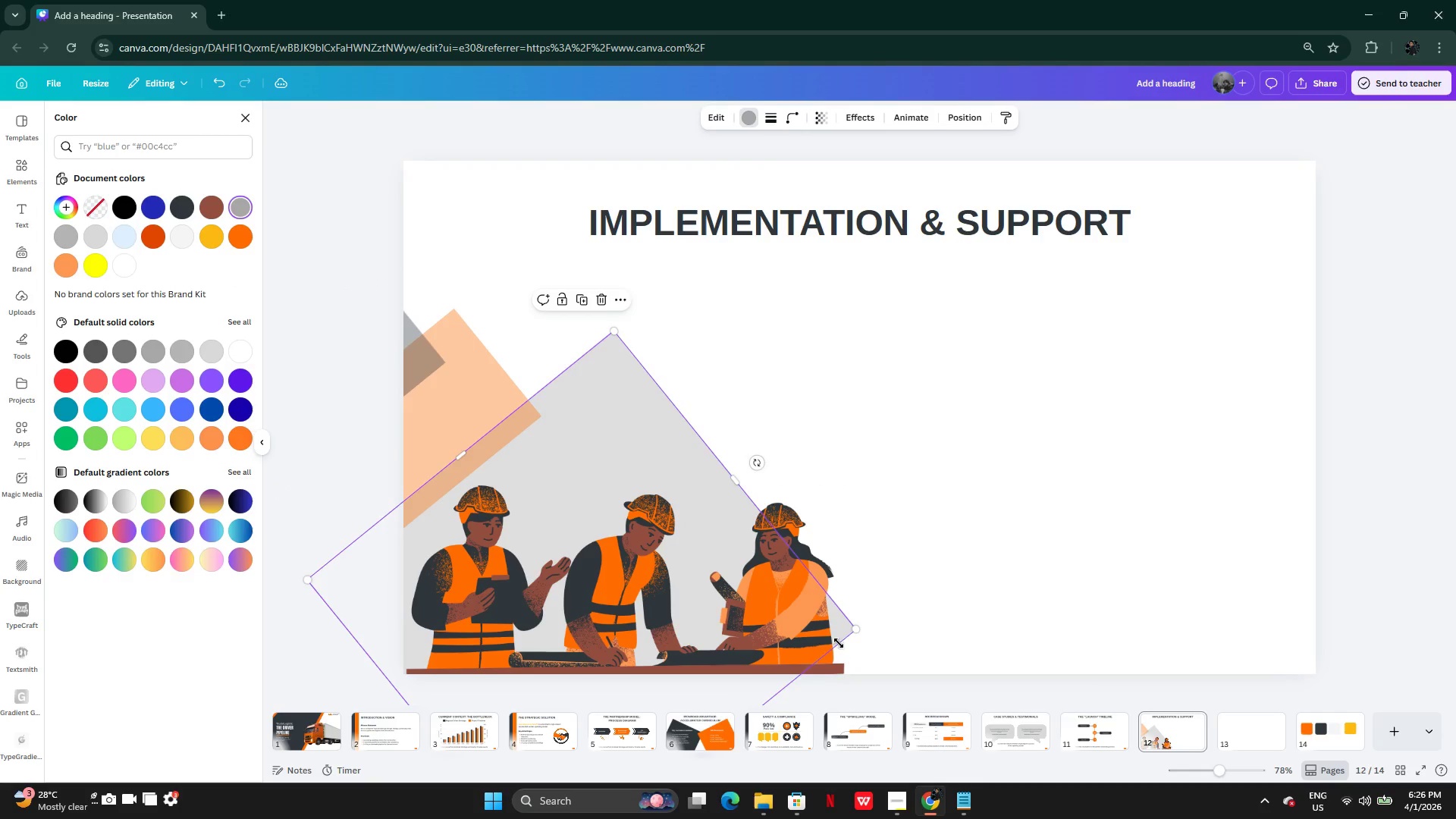 
left_click_drag(start_coordinate=[839, 643], to_coordinate=[872, 713])
 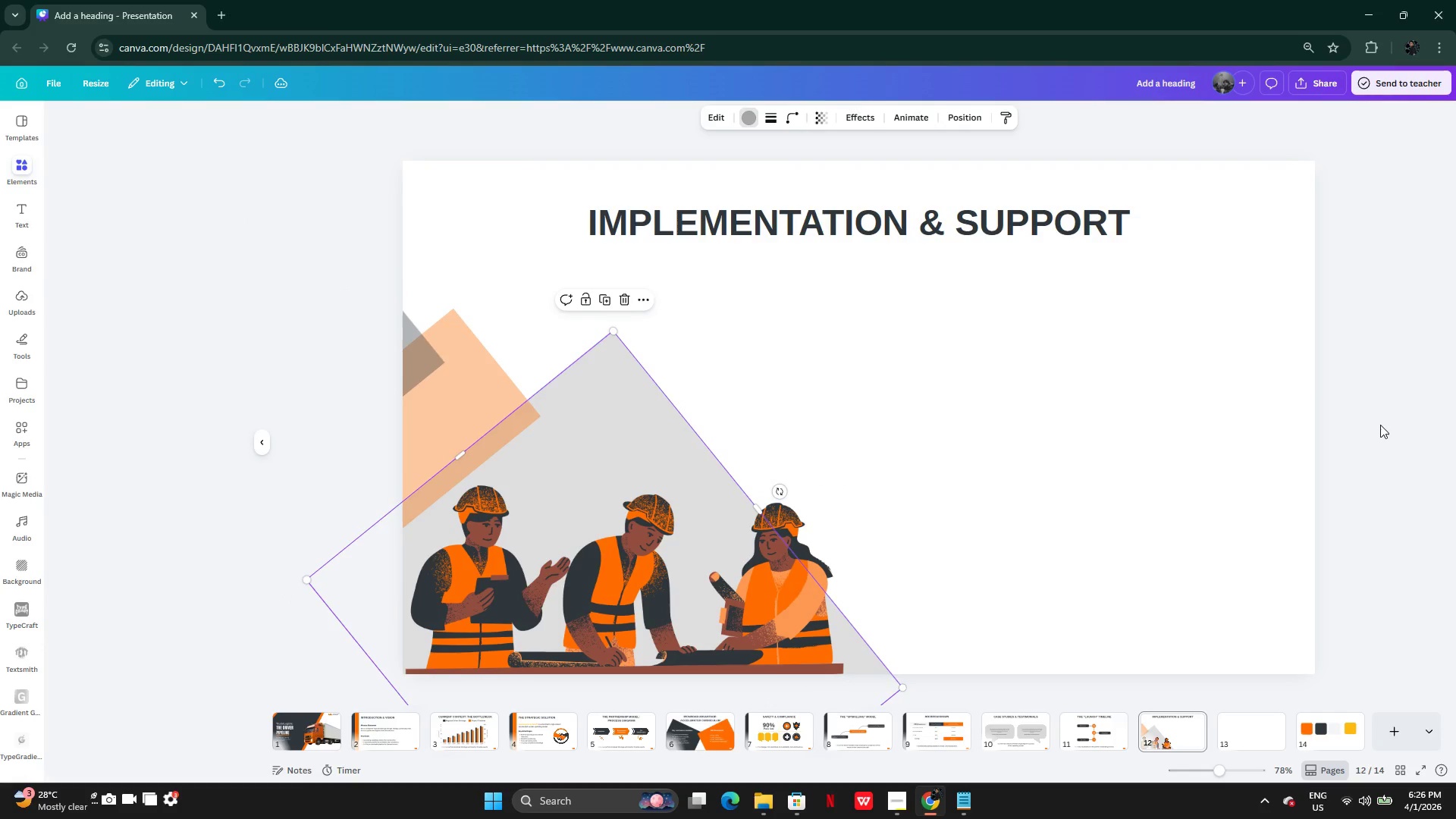 
double_click([1369, 430])
 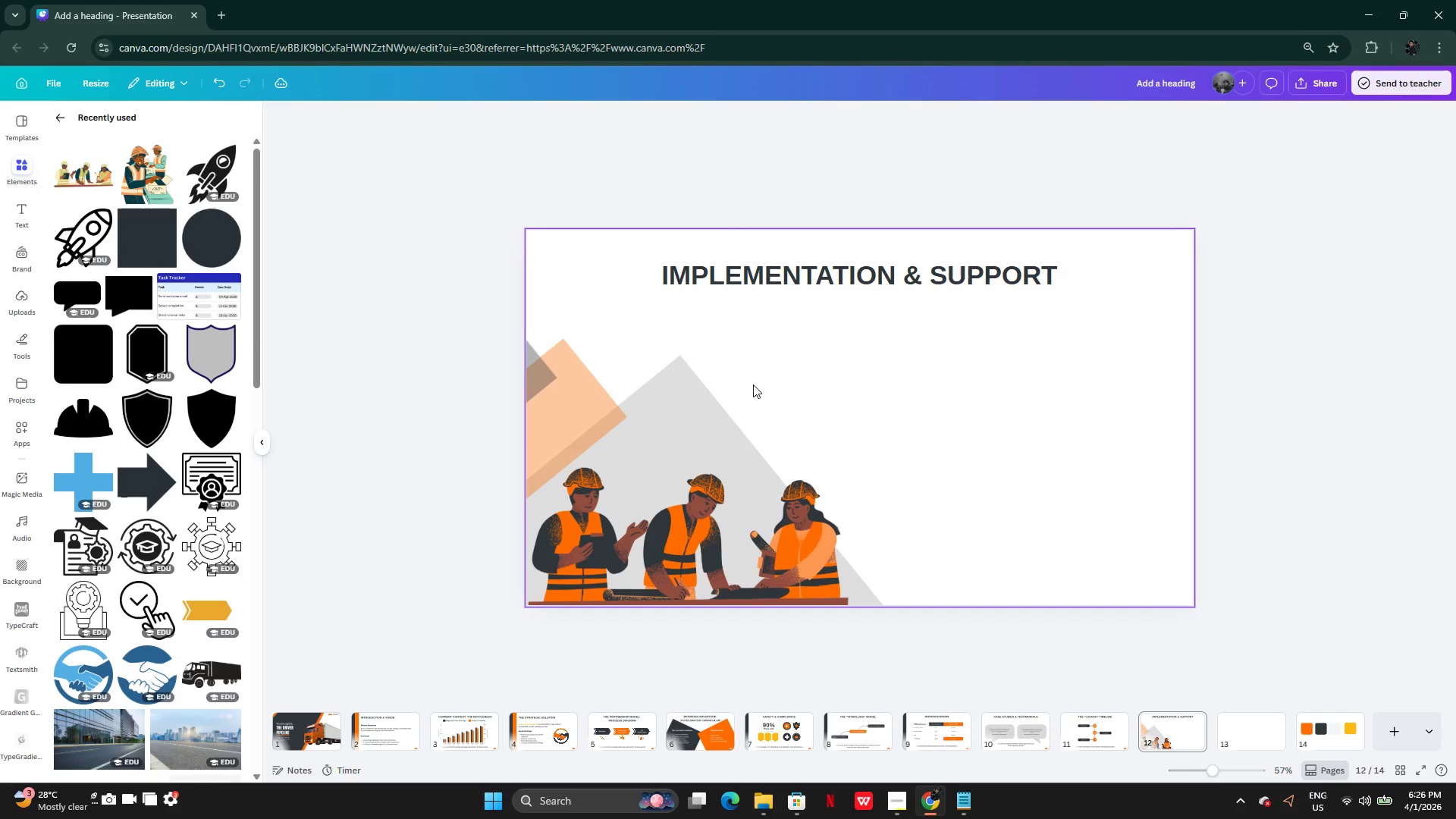 
wait(5.22)
 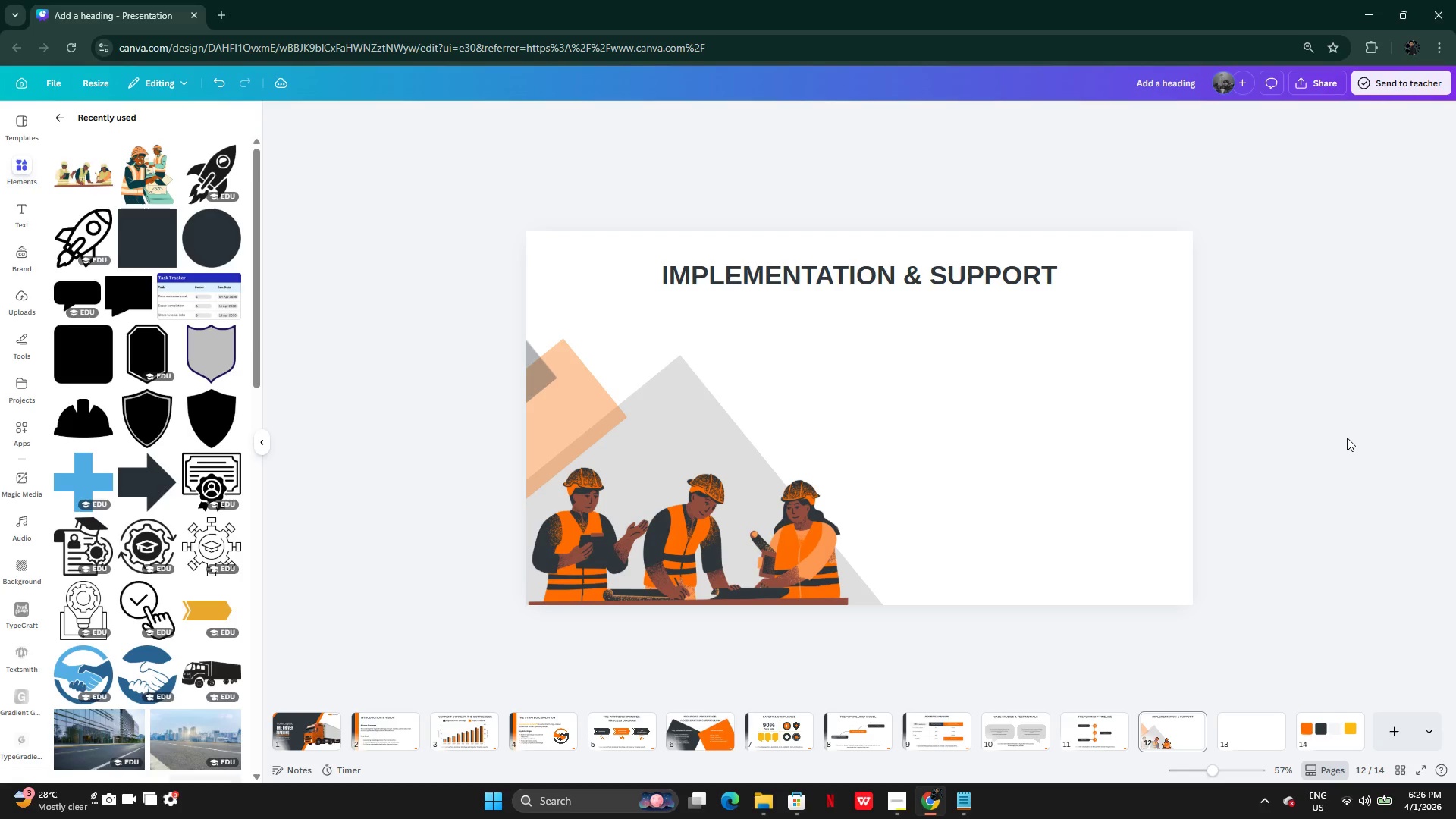 
left_click([388, 372])
 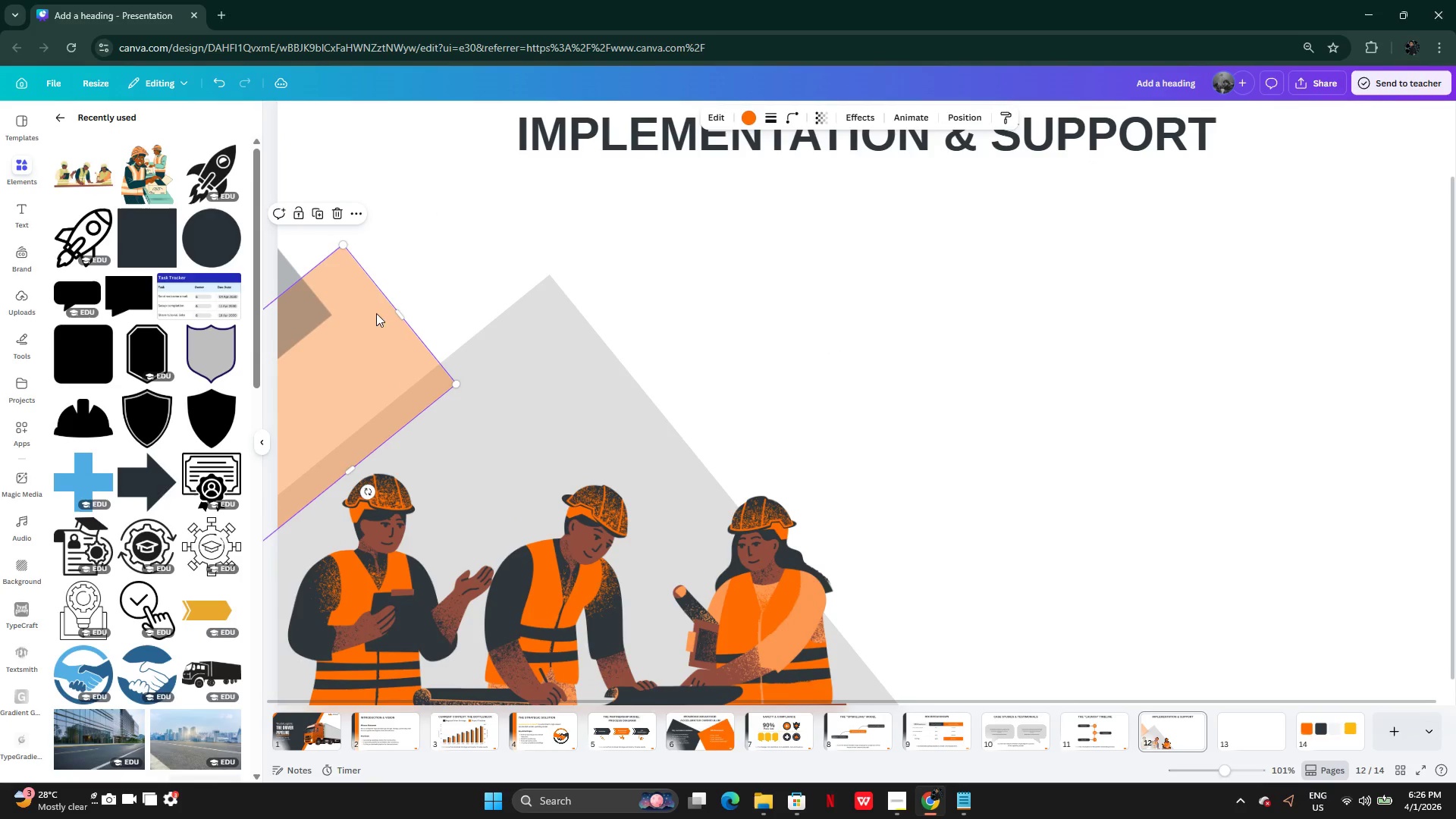 
left_click_drag(start_coordinate=[311, 262], to_coordinate=[319, 290])
 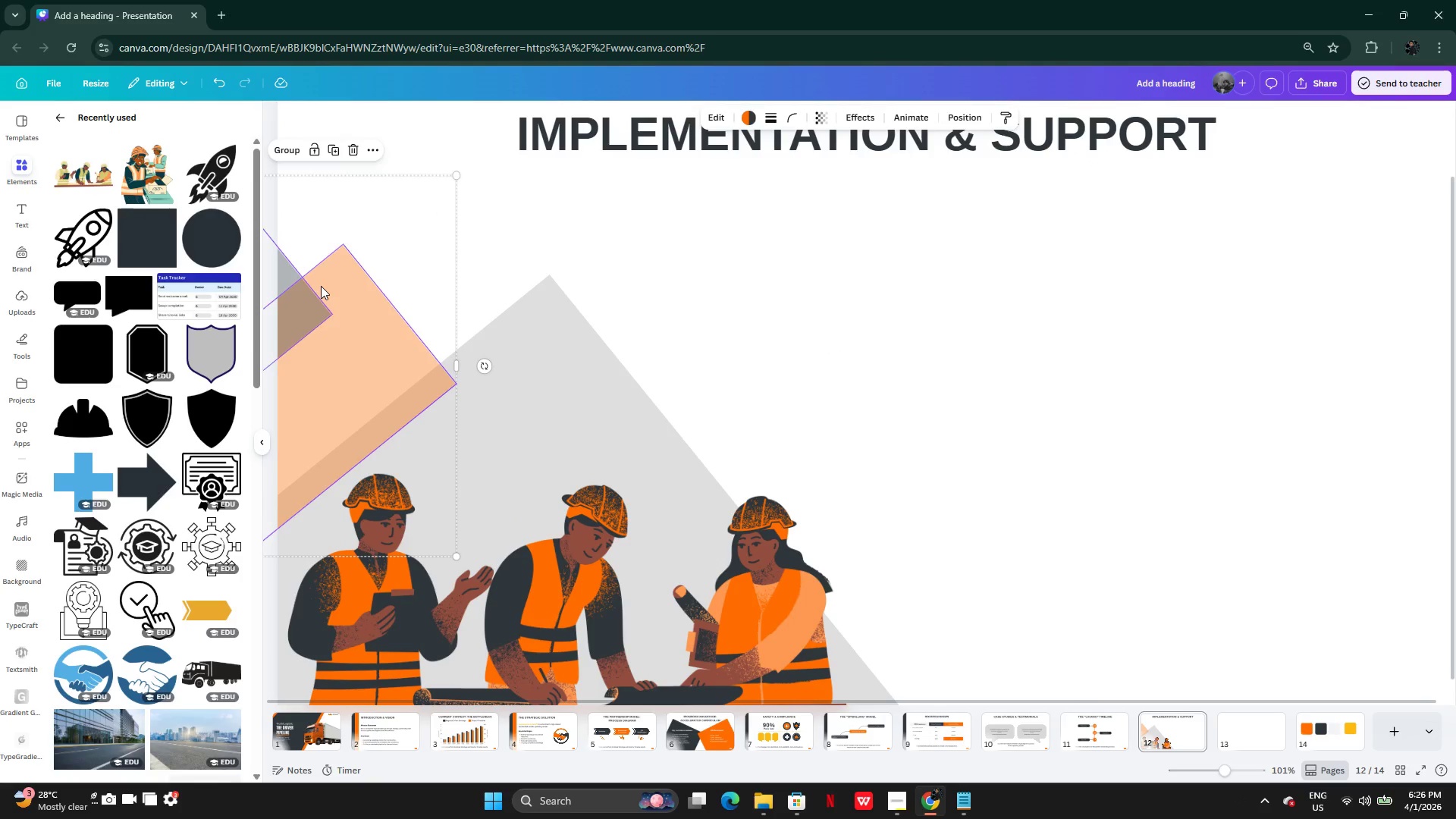 
left_click([321, 286])
 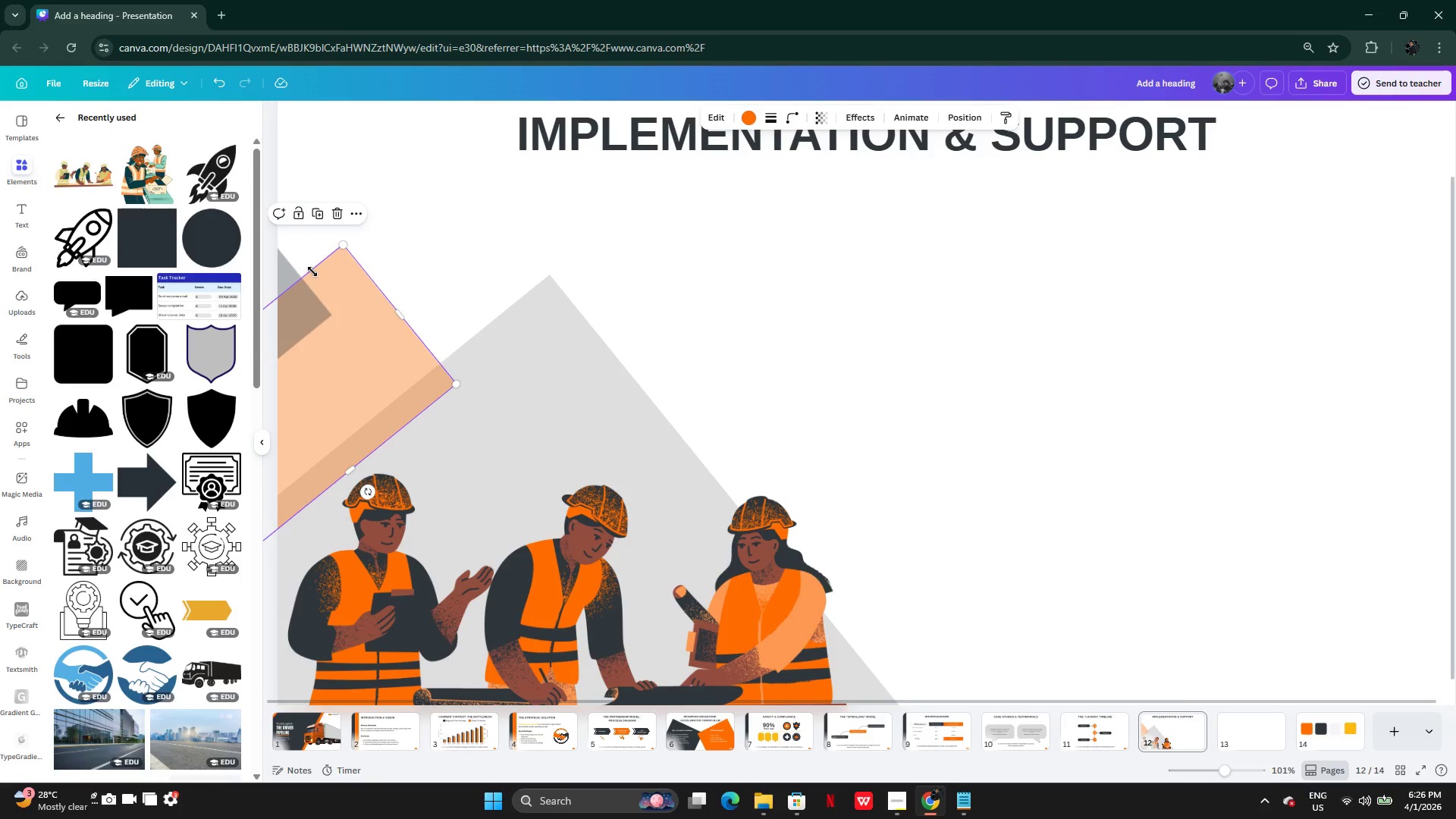 
left_click_drag(start_coordinate=[312, 271], to_coordinate=[334, 321])
 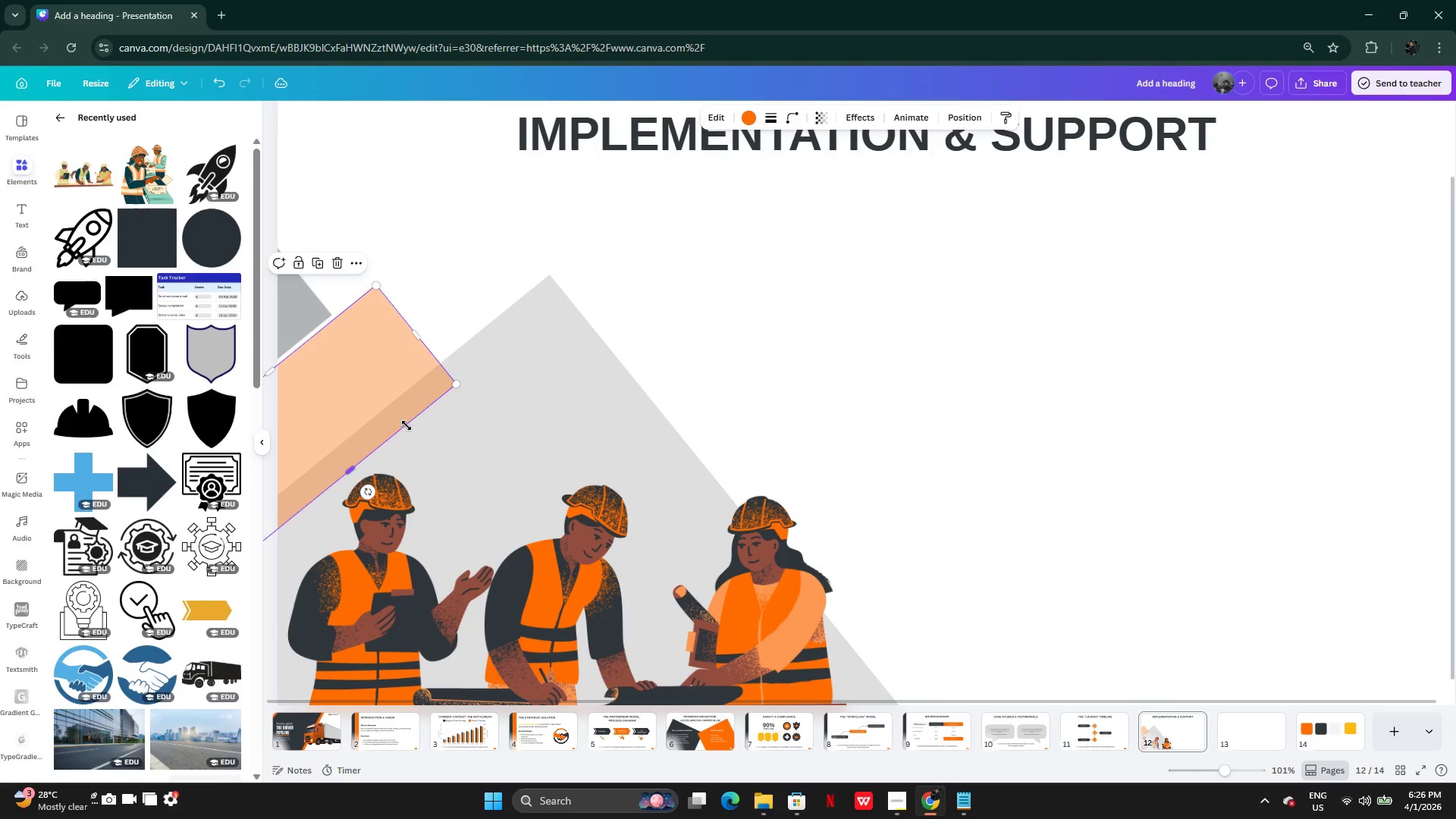 
left_click_drag(start_coordinate=[406, 425], to_coordinate=[391, 398])
 